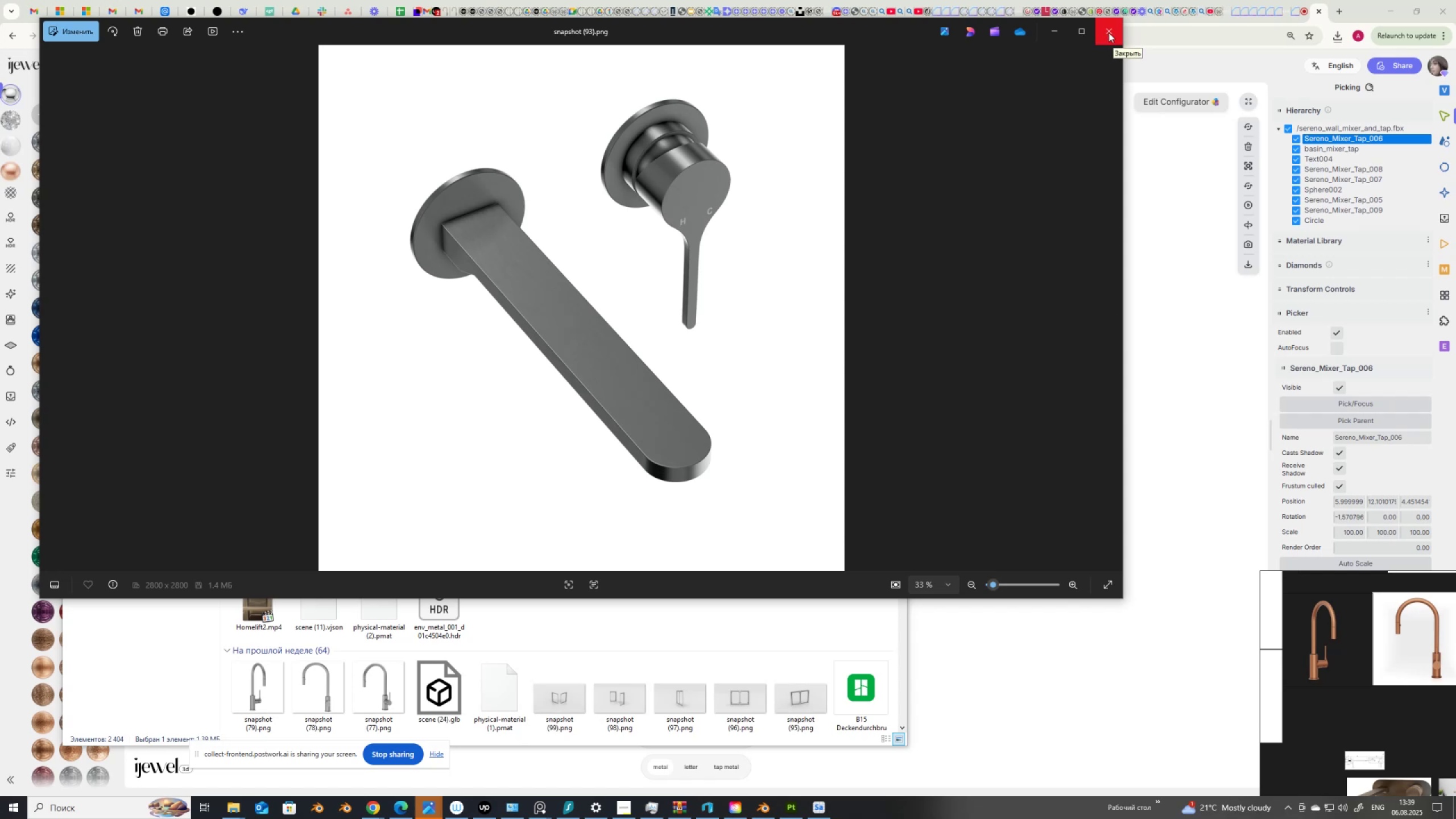 
left_click([1108, 32])
 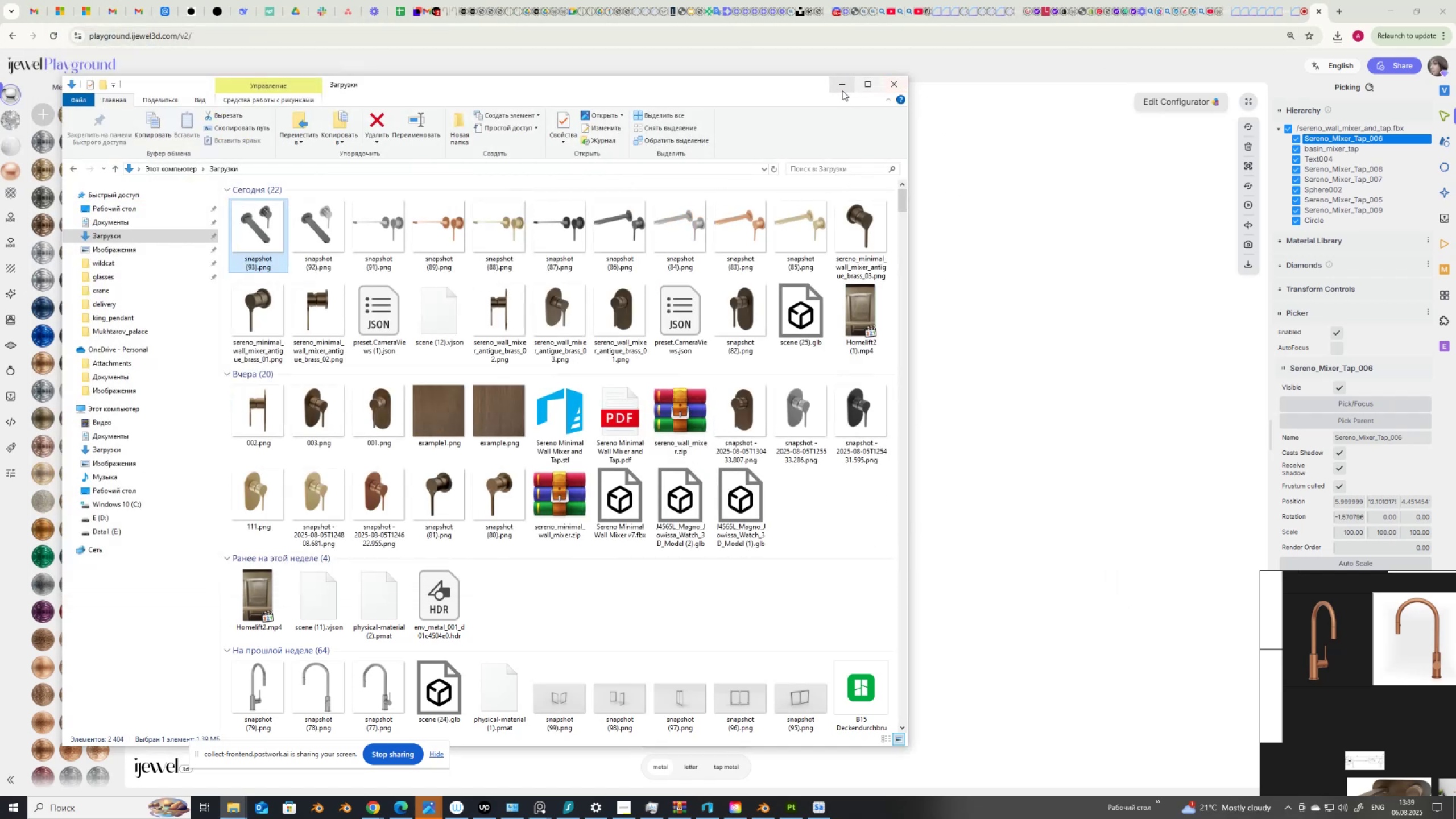 
left_click([846, 87])
 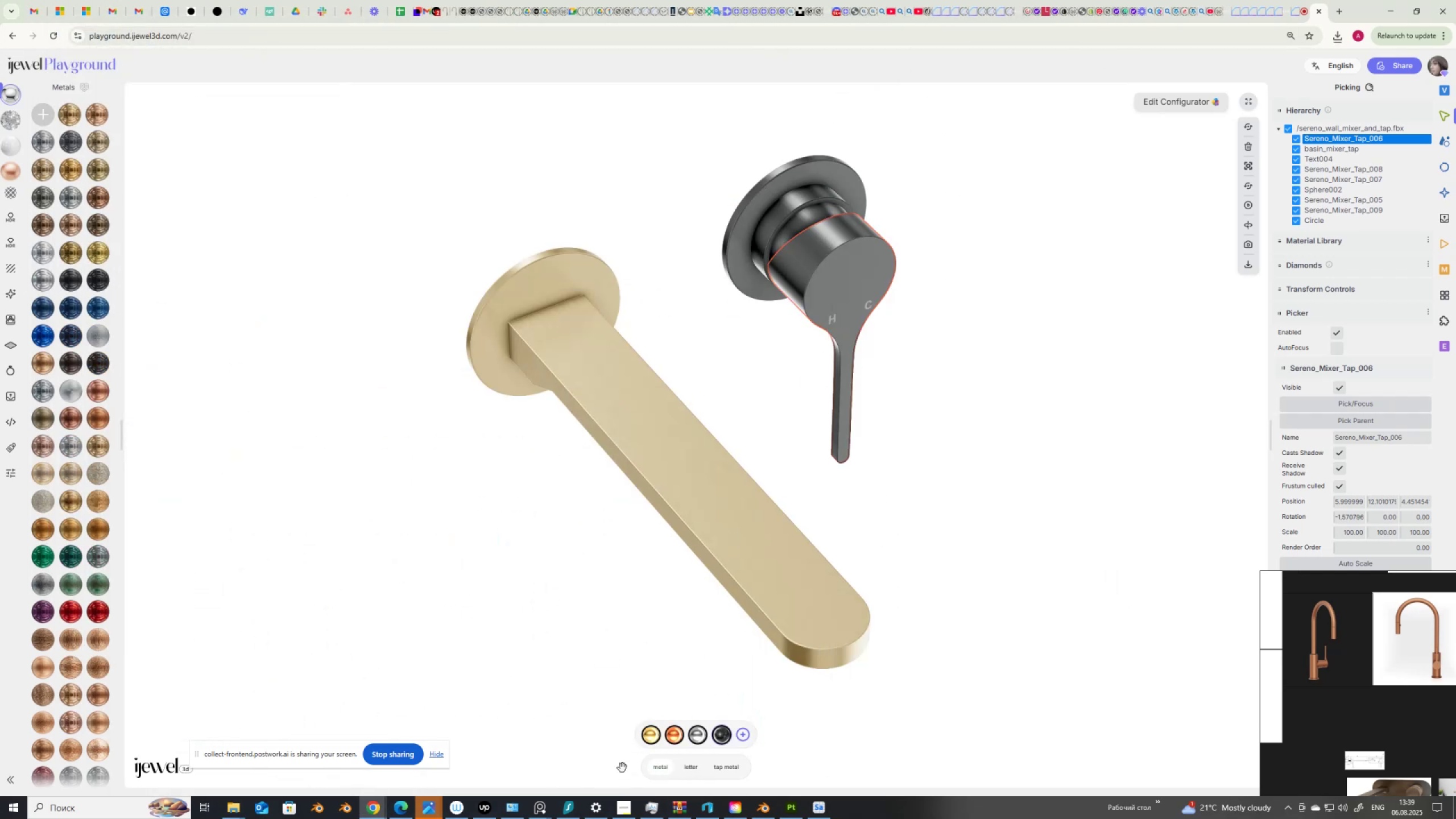 
left_click([651, 737])
 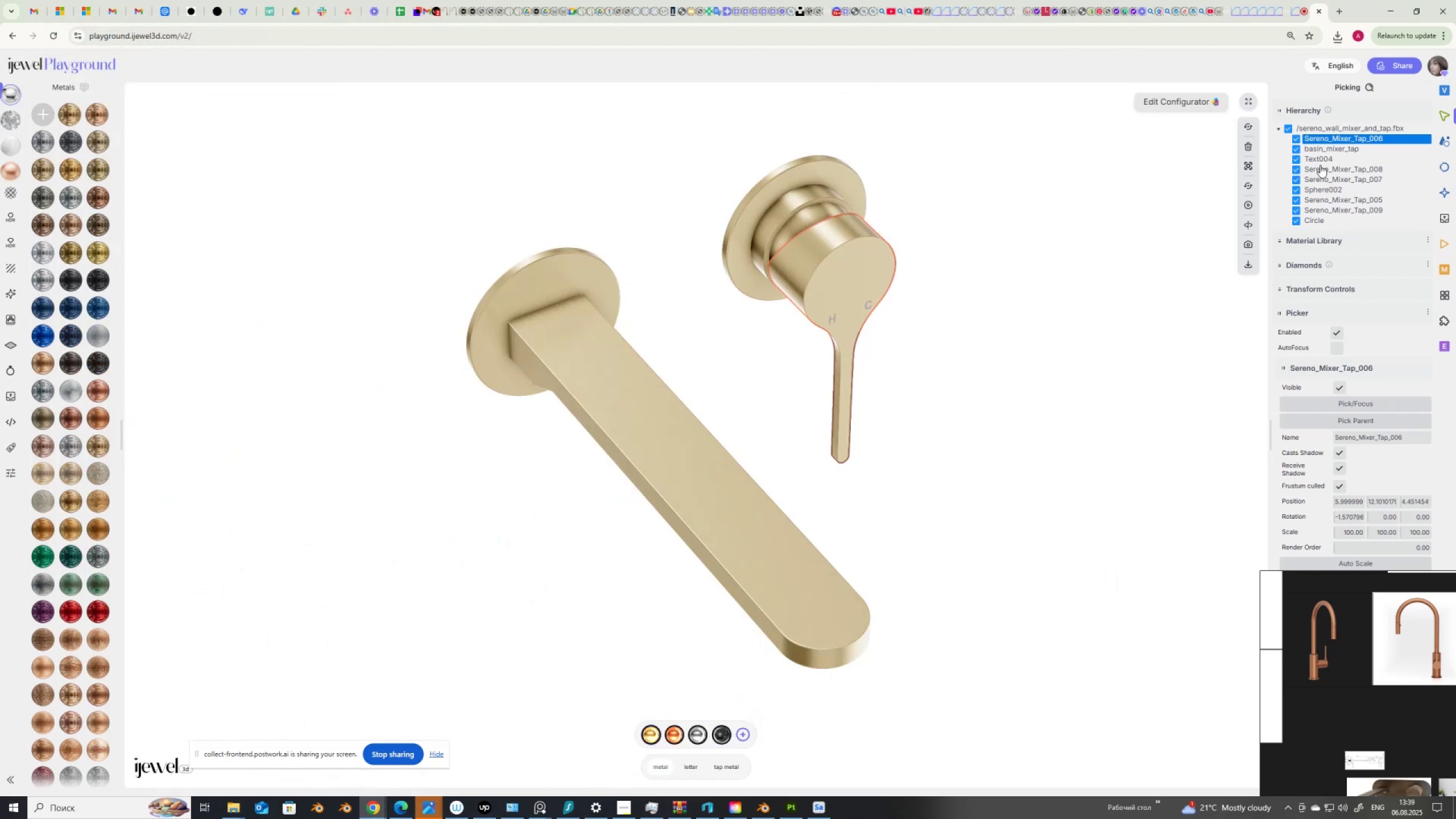 
left_click([1321, 156])
 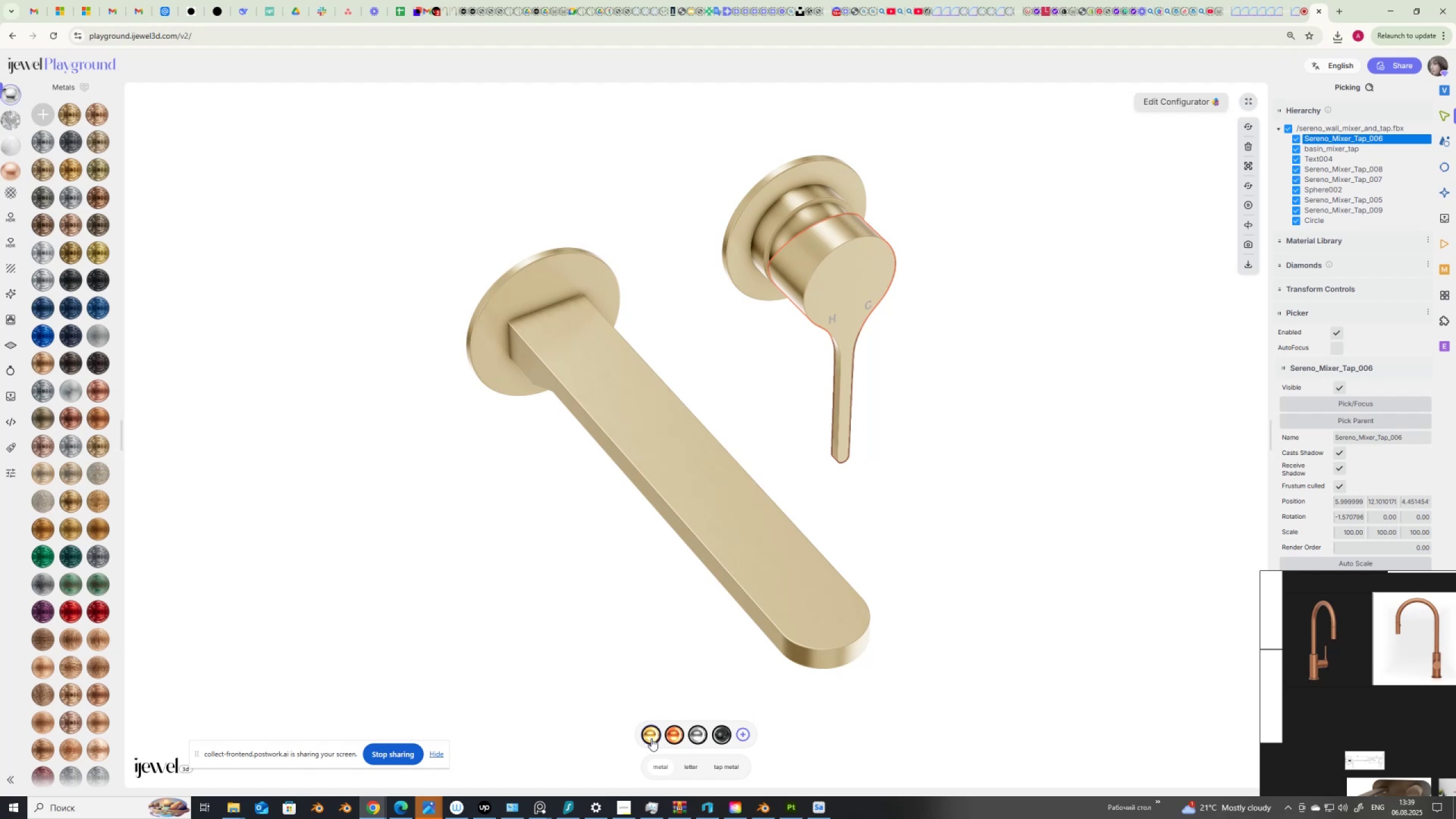 
wait(9.4)
 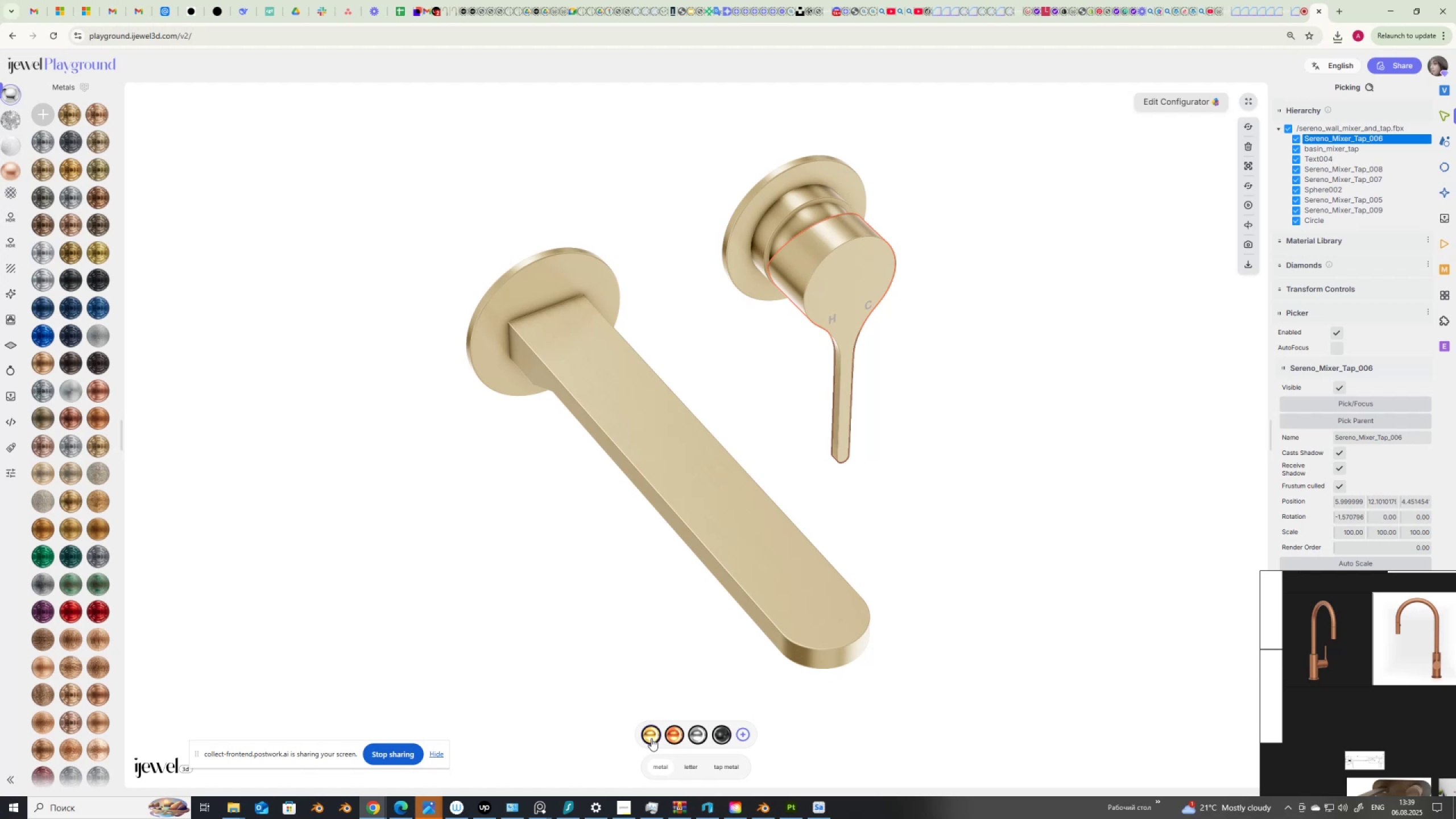 
left_click([649, 738])
 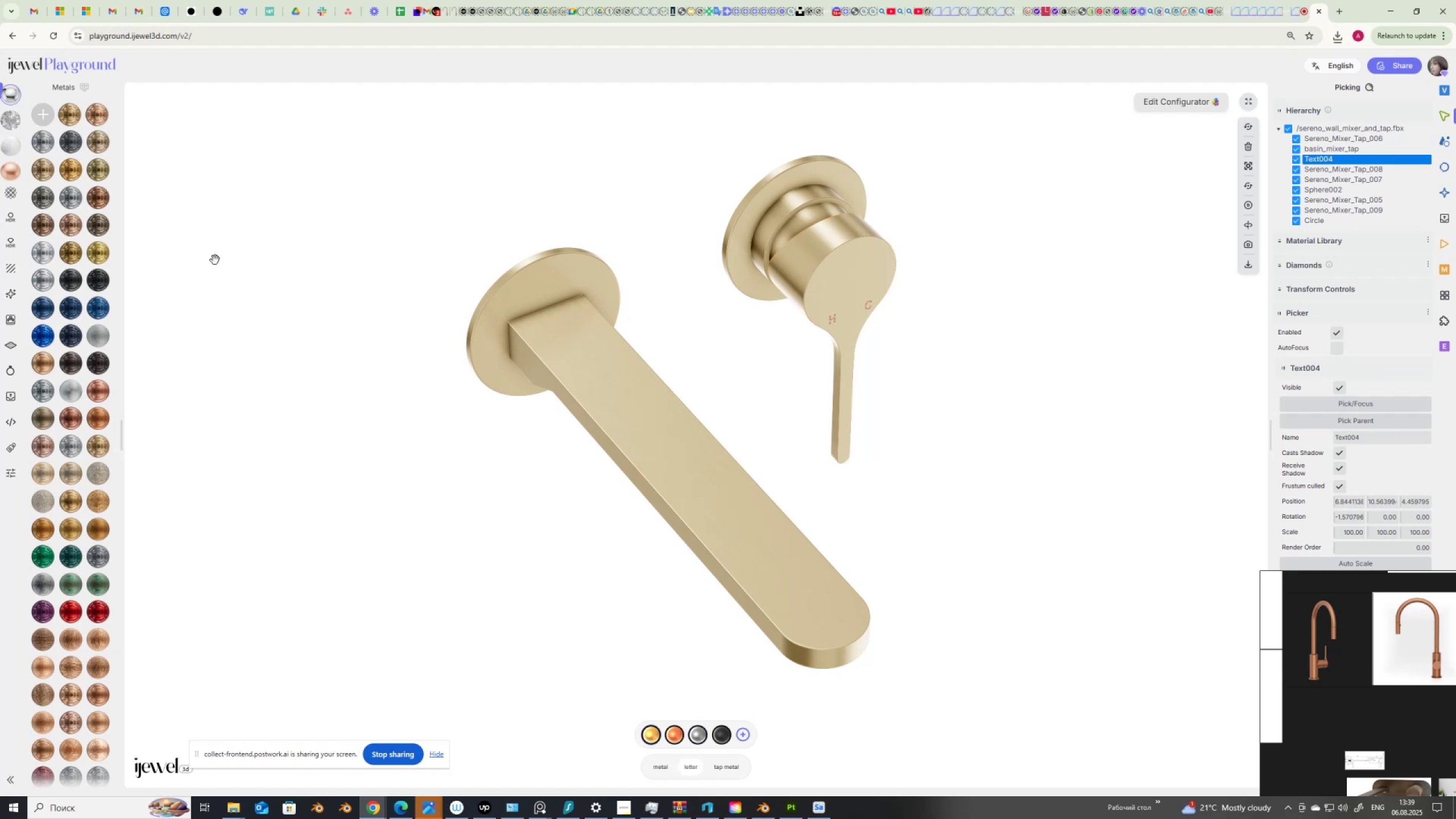 
left_click([224, 274])
 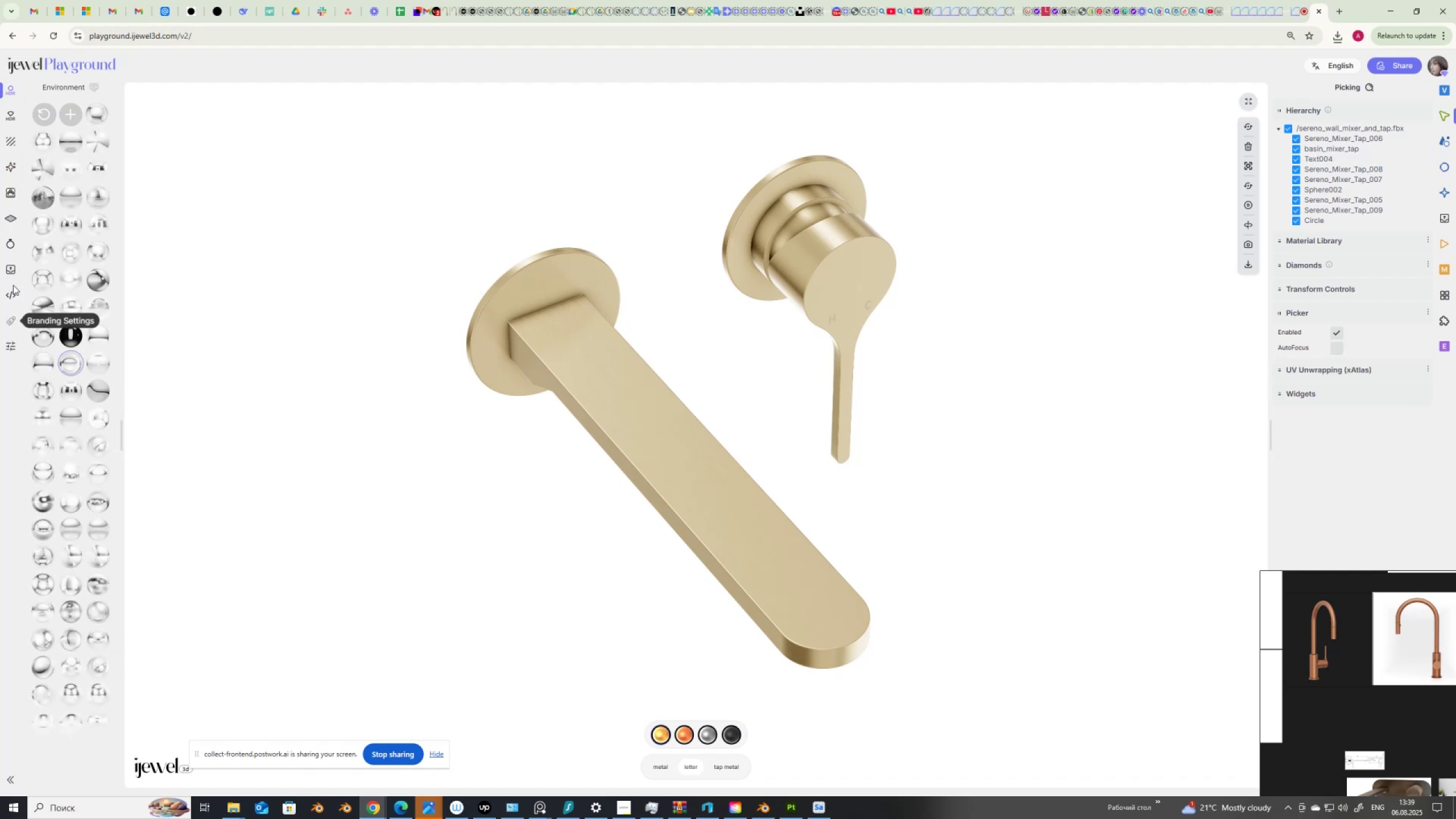 
left_click([15, 267])
 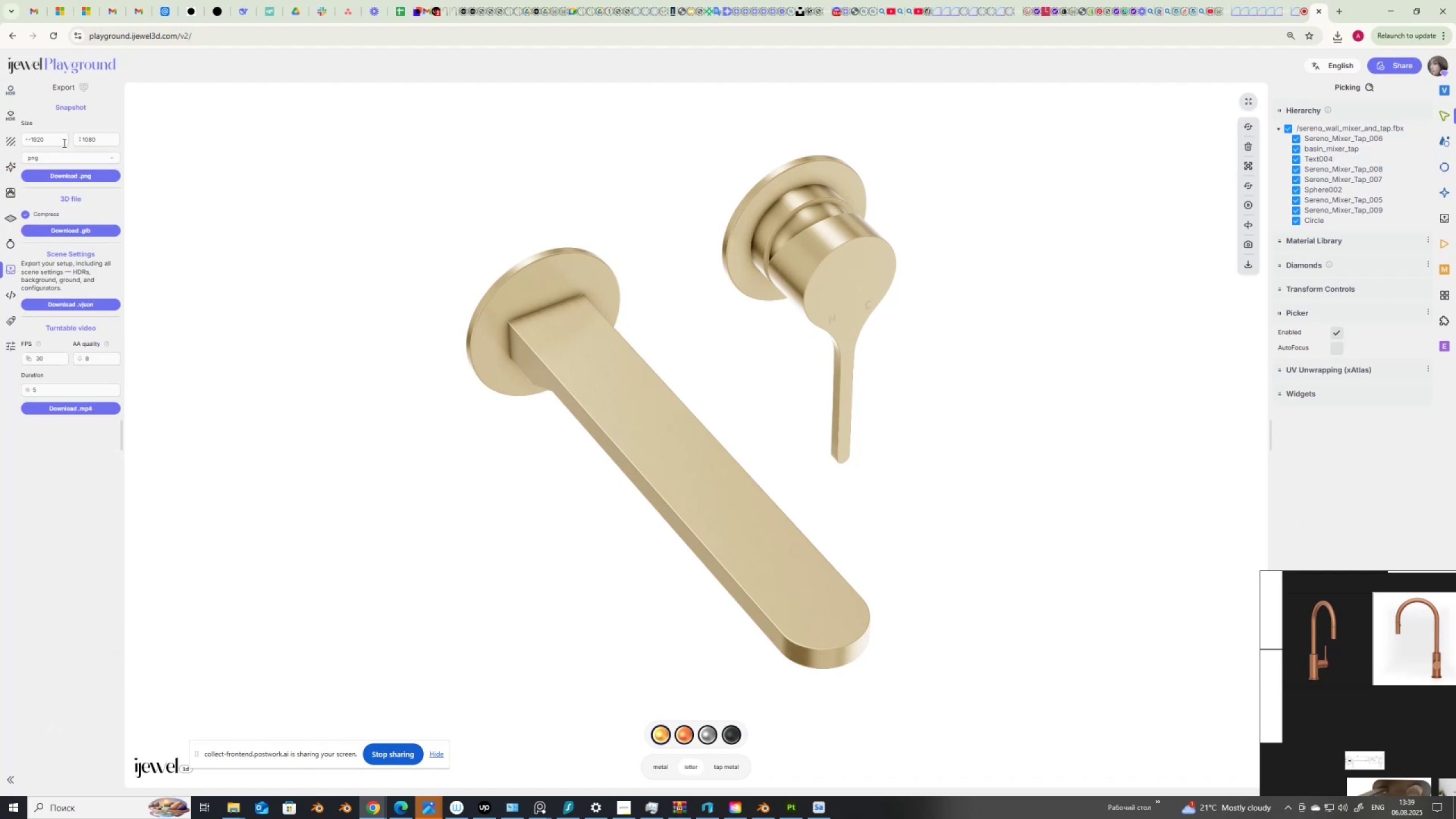 
left_click_drag(start_coordinate=[57, 139], to_coordinate=[17, 131])
 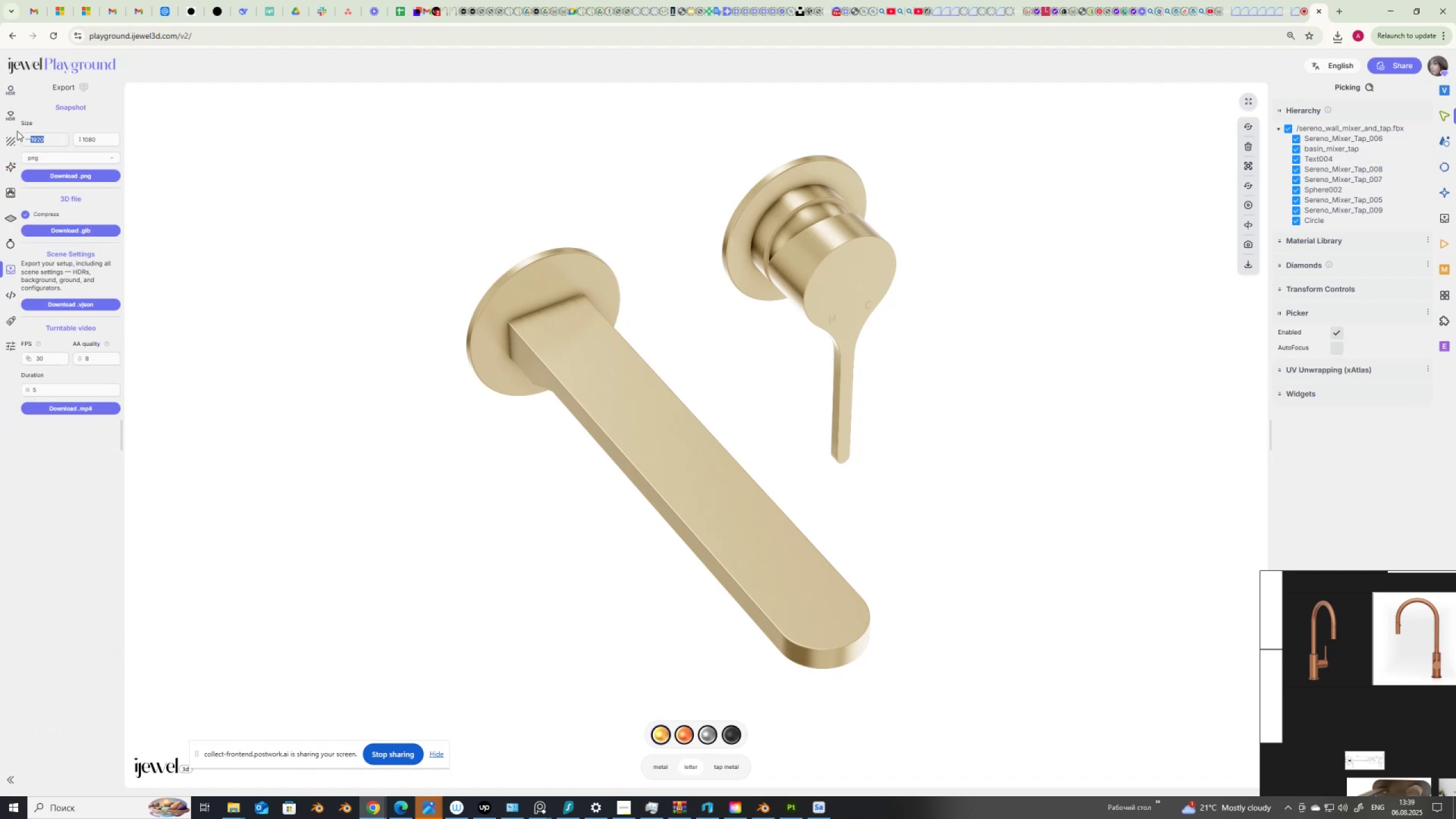 
key(Numpad1)
 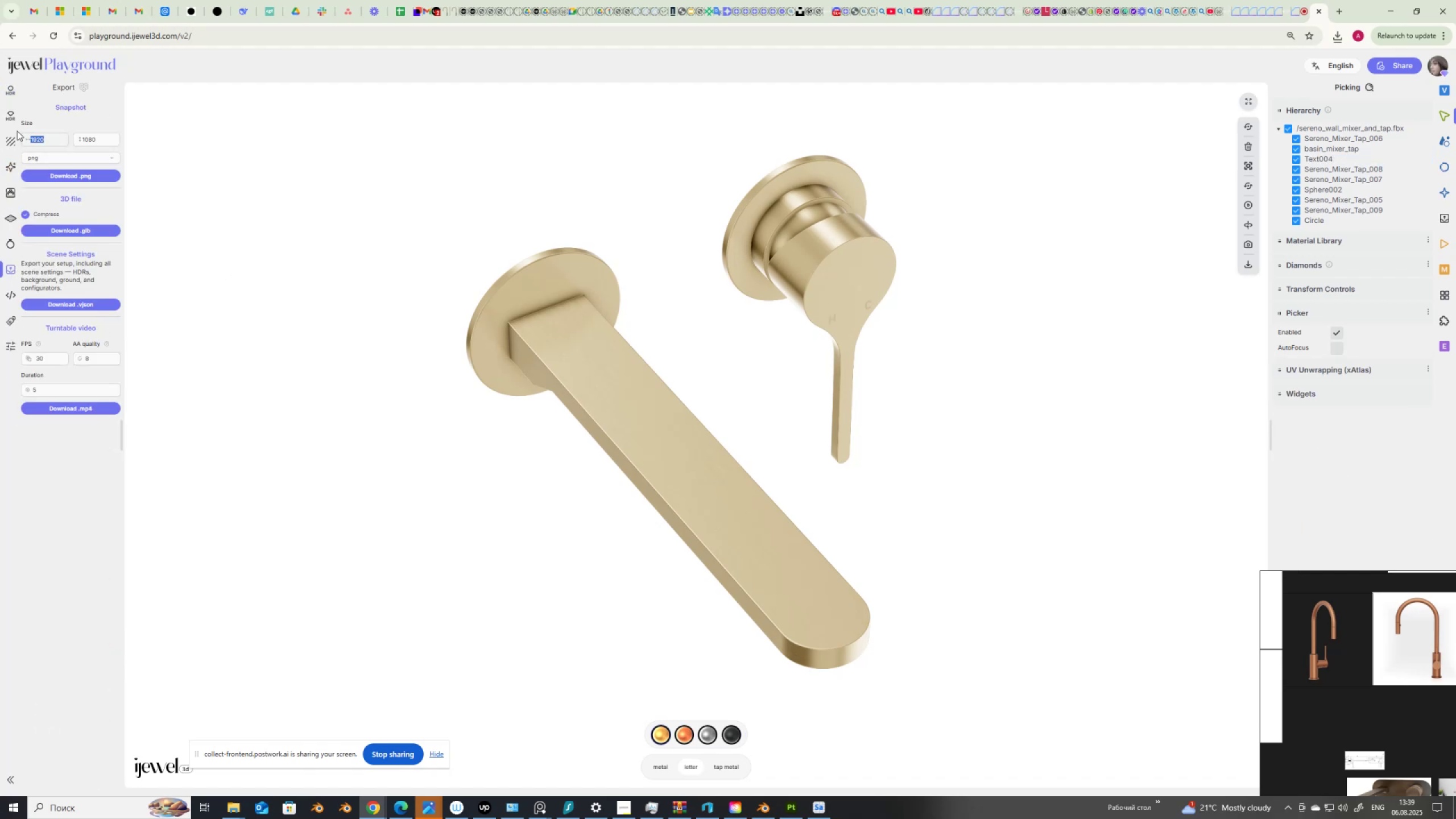 
key(Numpad4)
 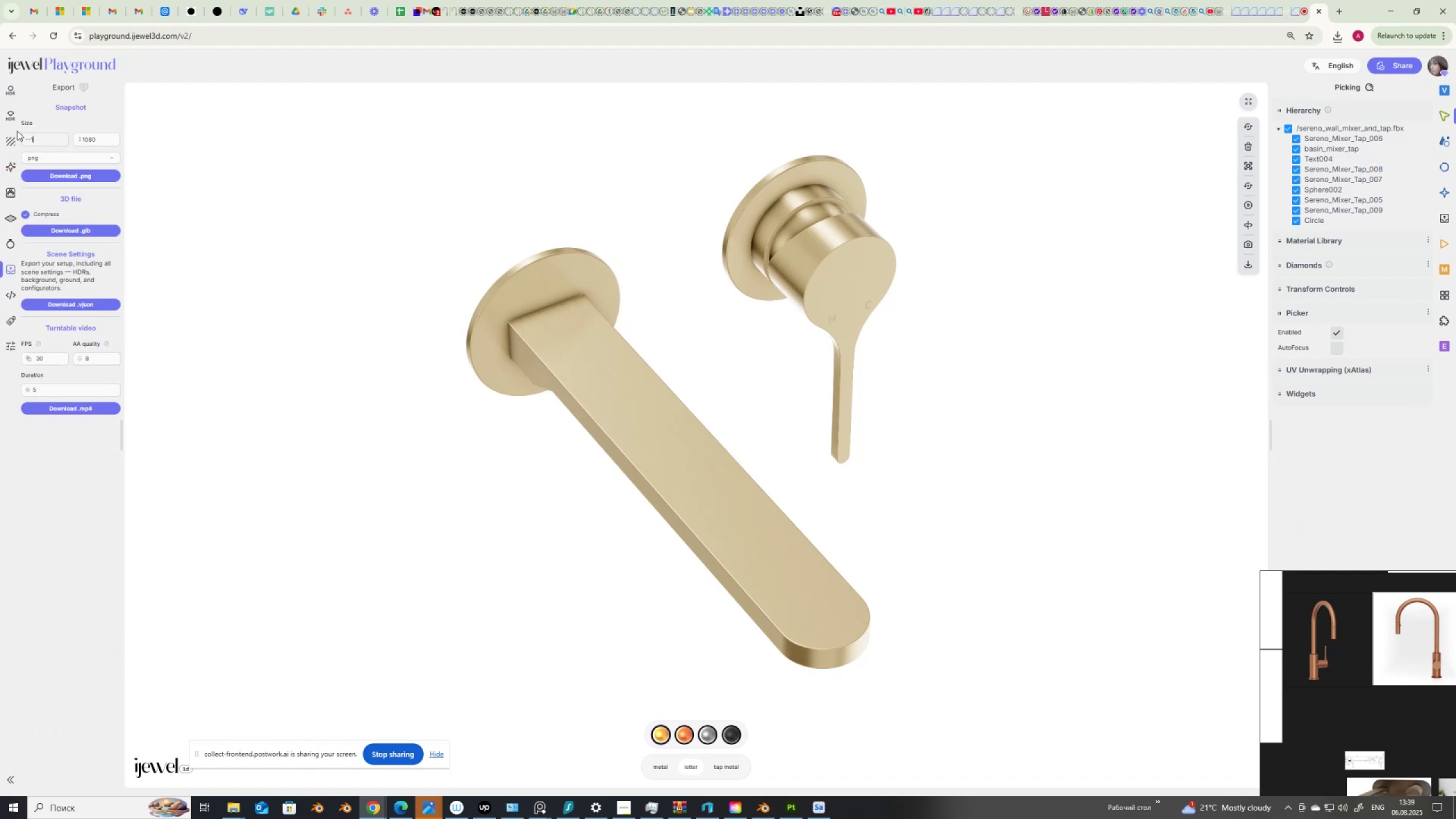 
key(Numpad0)
 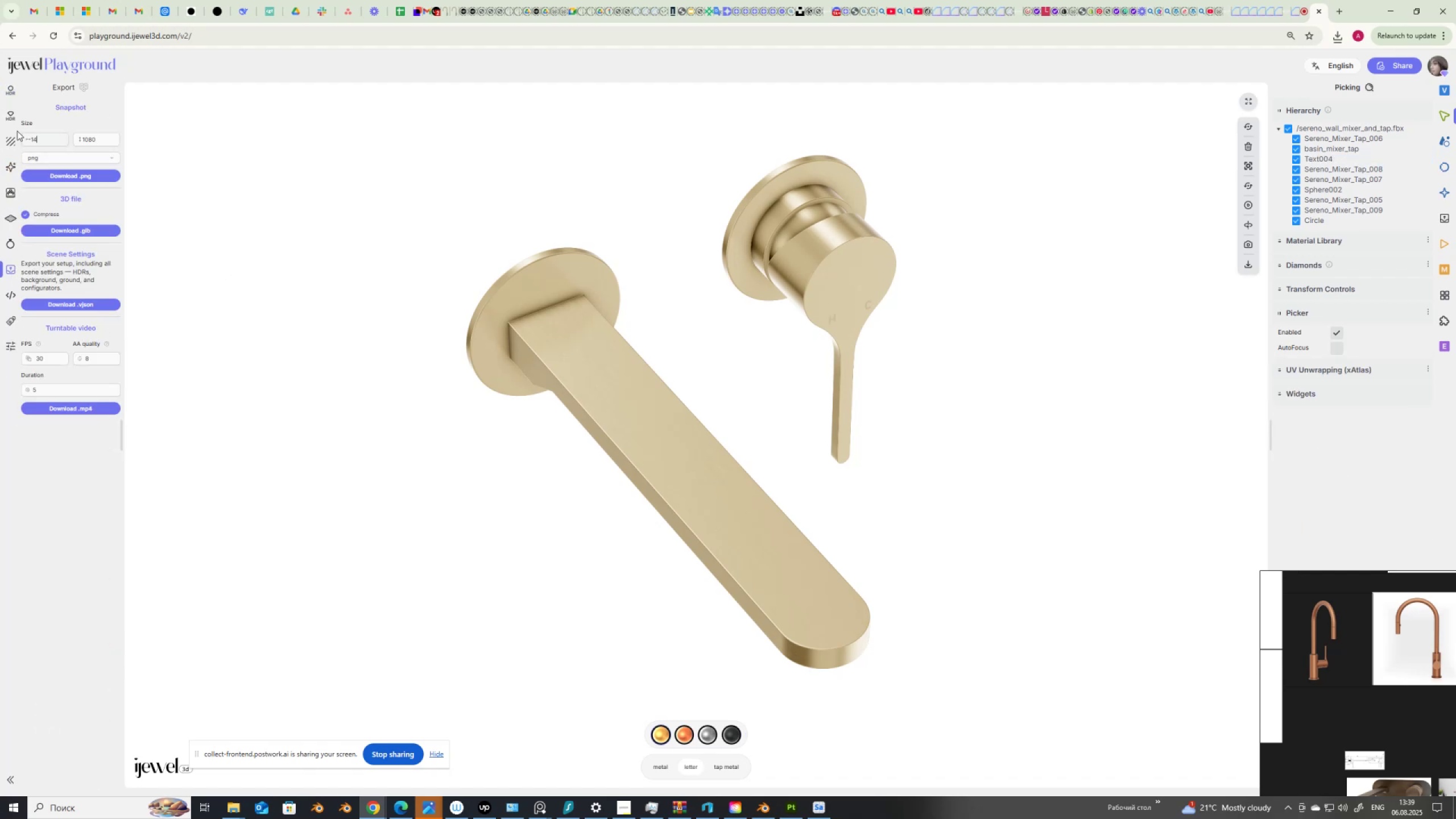 
key(Numpad0)
 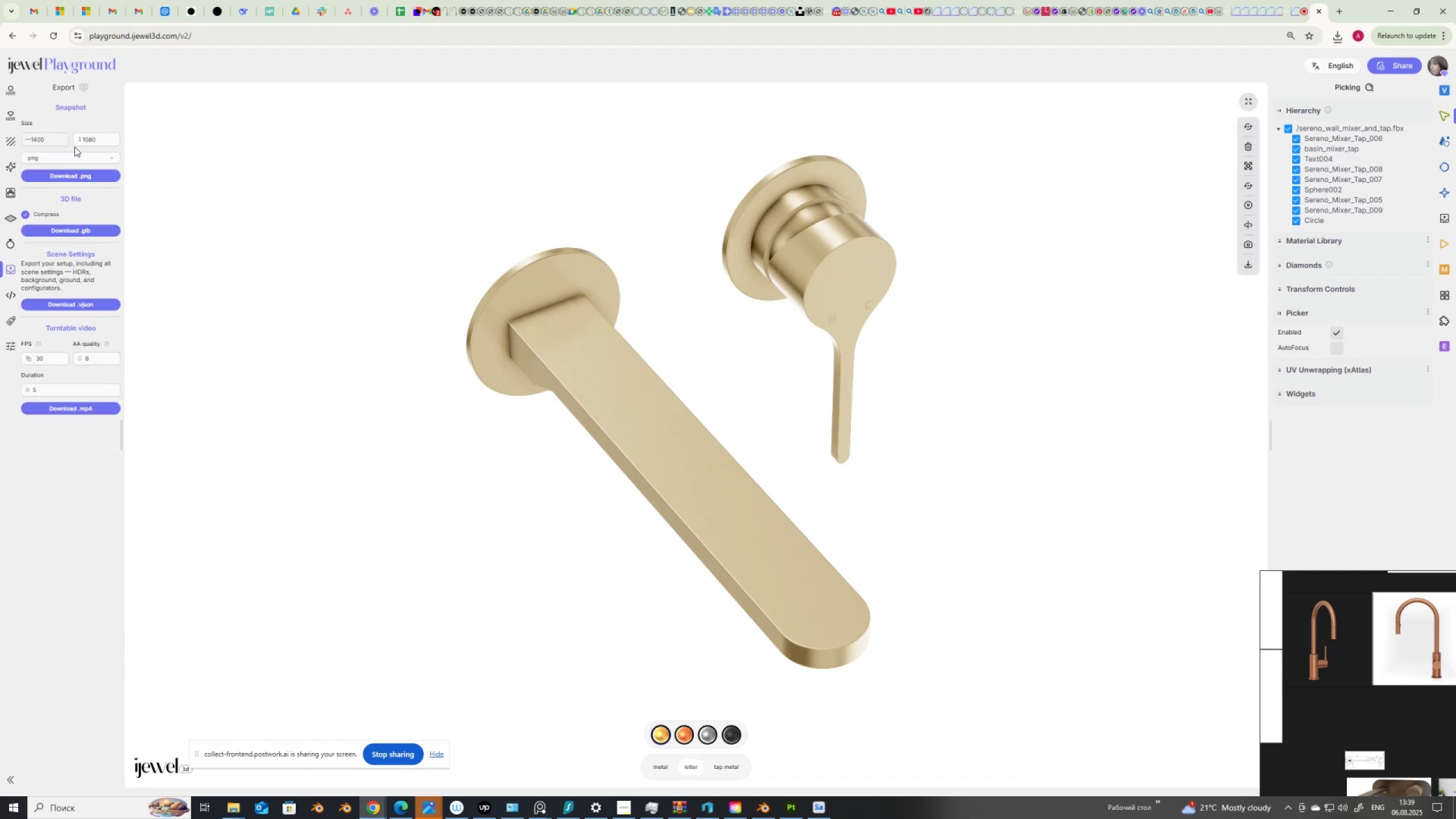 
left_click_drag(start_coordinate=[100, 138], to_coordinate=[73, 135])
 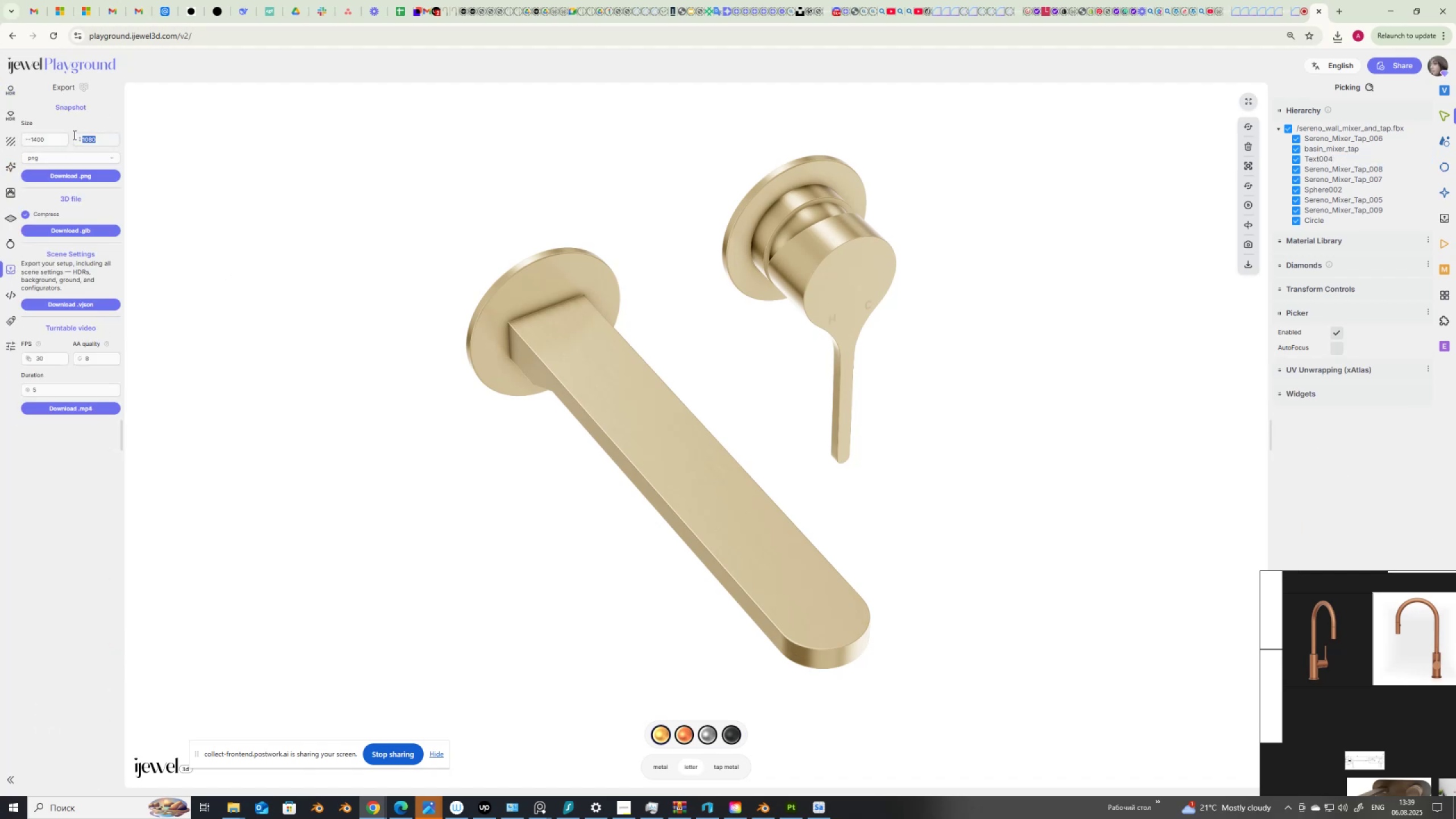 
key(Numpad1)
 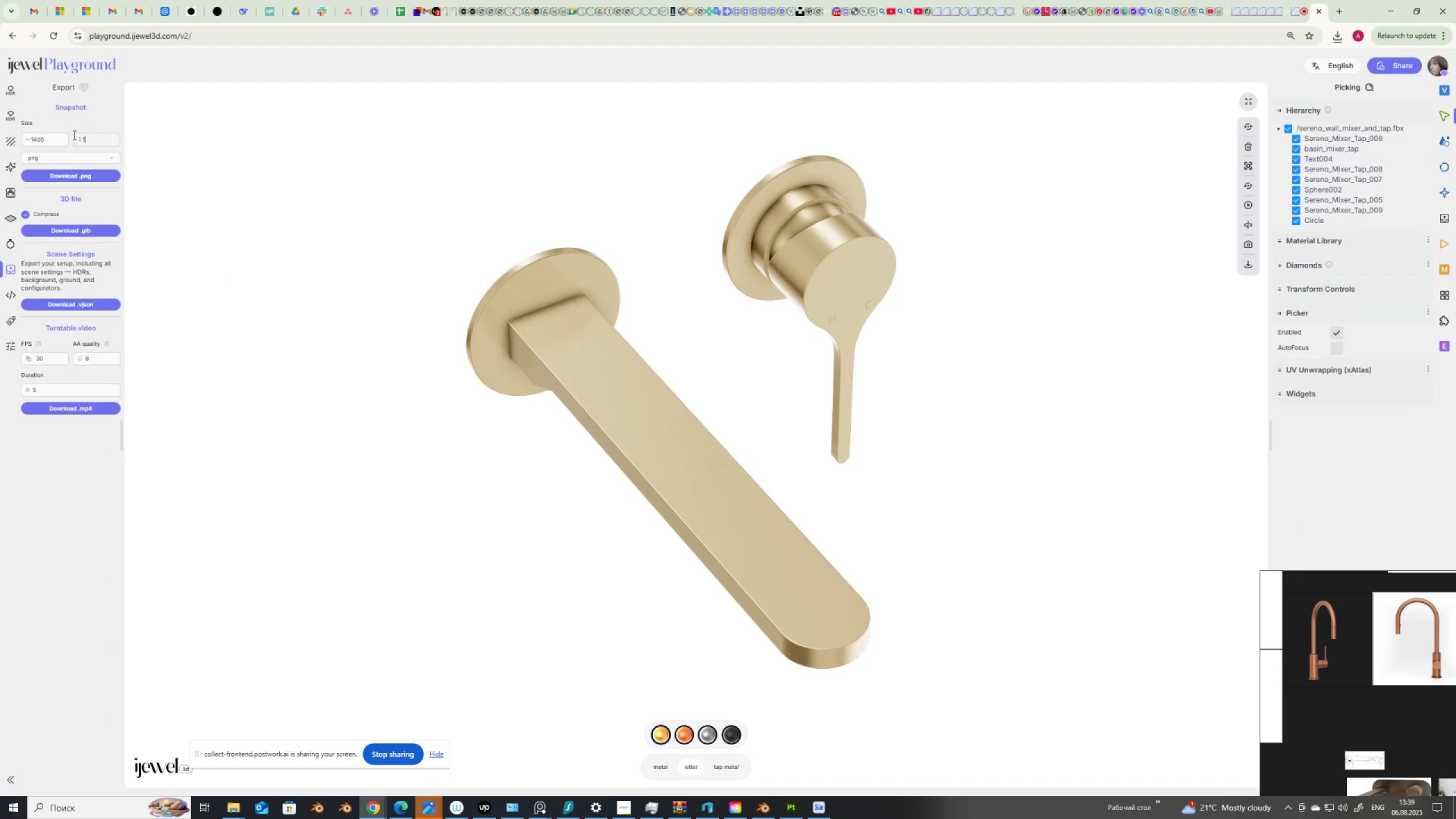 
key(Numpad4)
 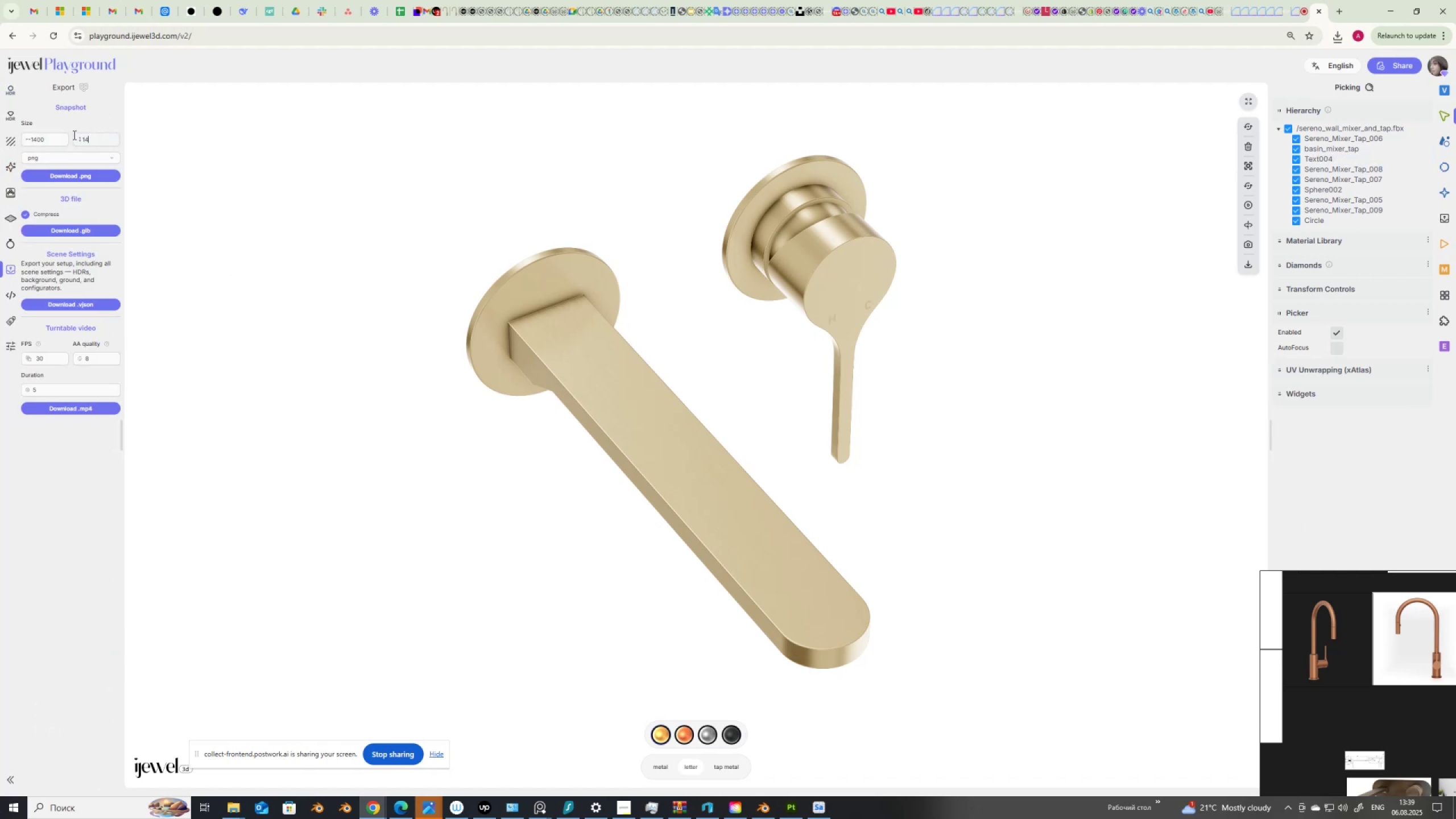 
key(Numpad0)
 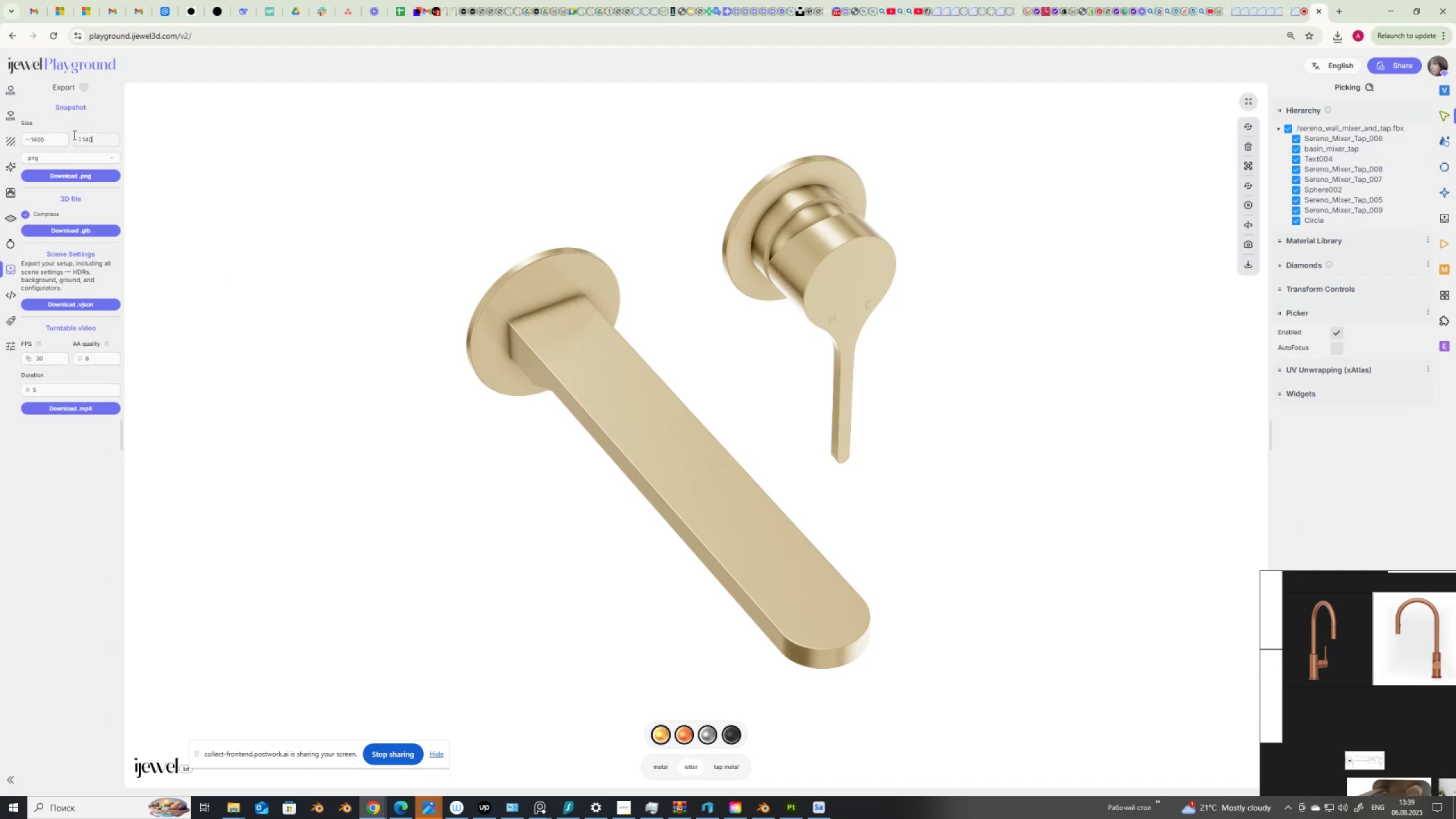 
key(Numpad0)
 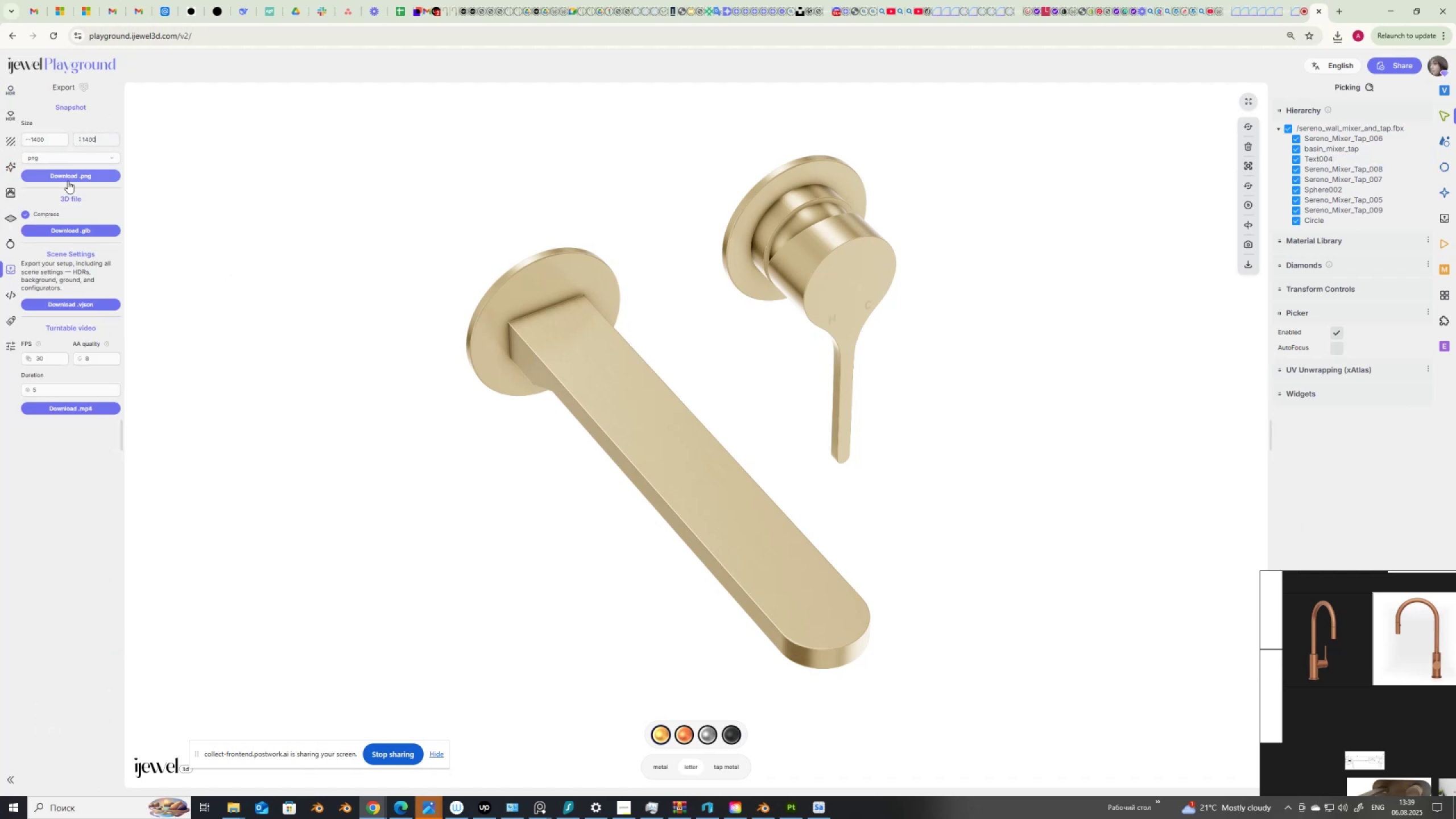 
left_click([72, 175])
 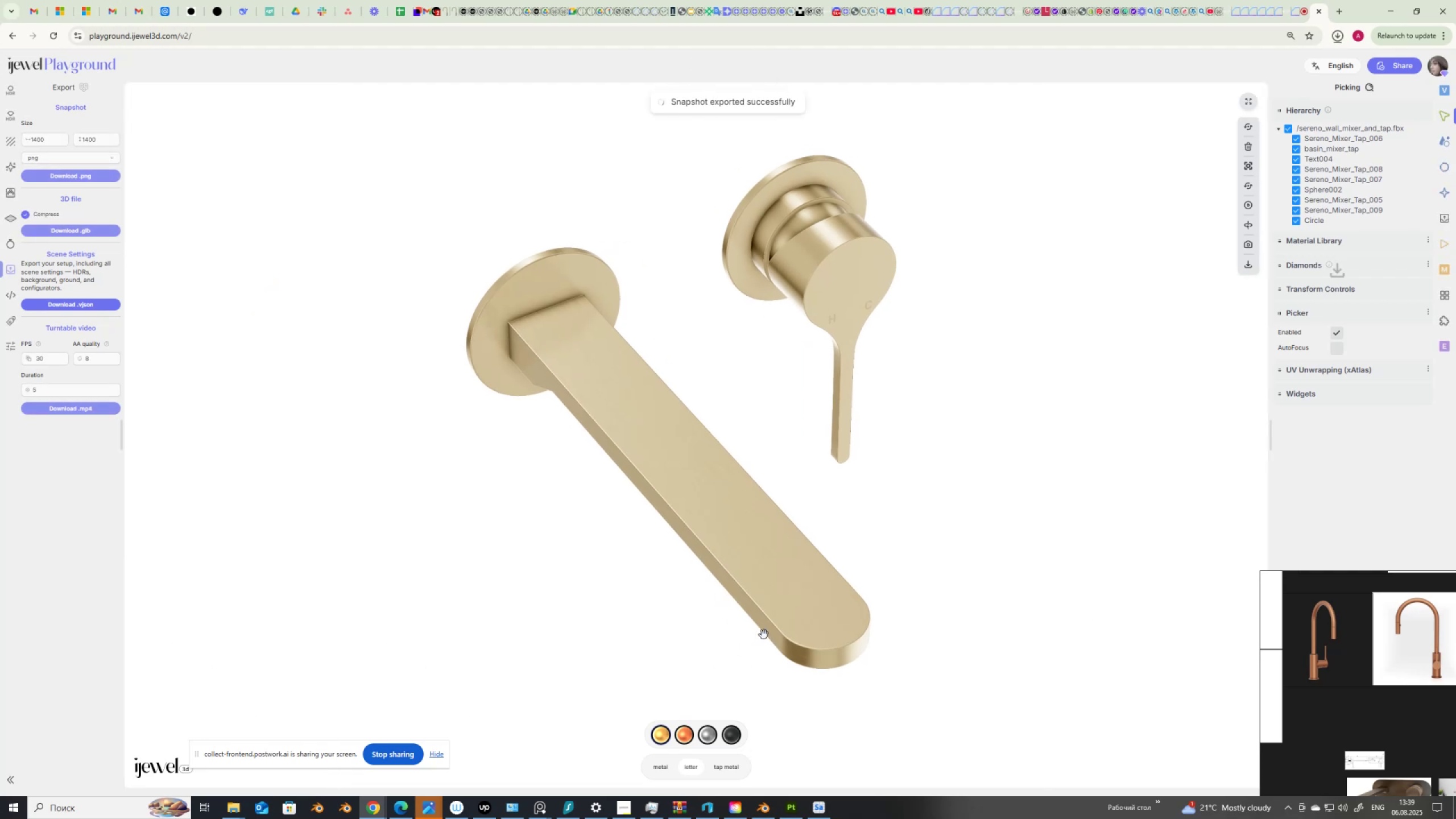 
wait(10.32)
 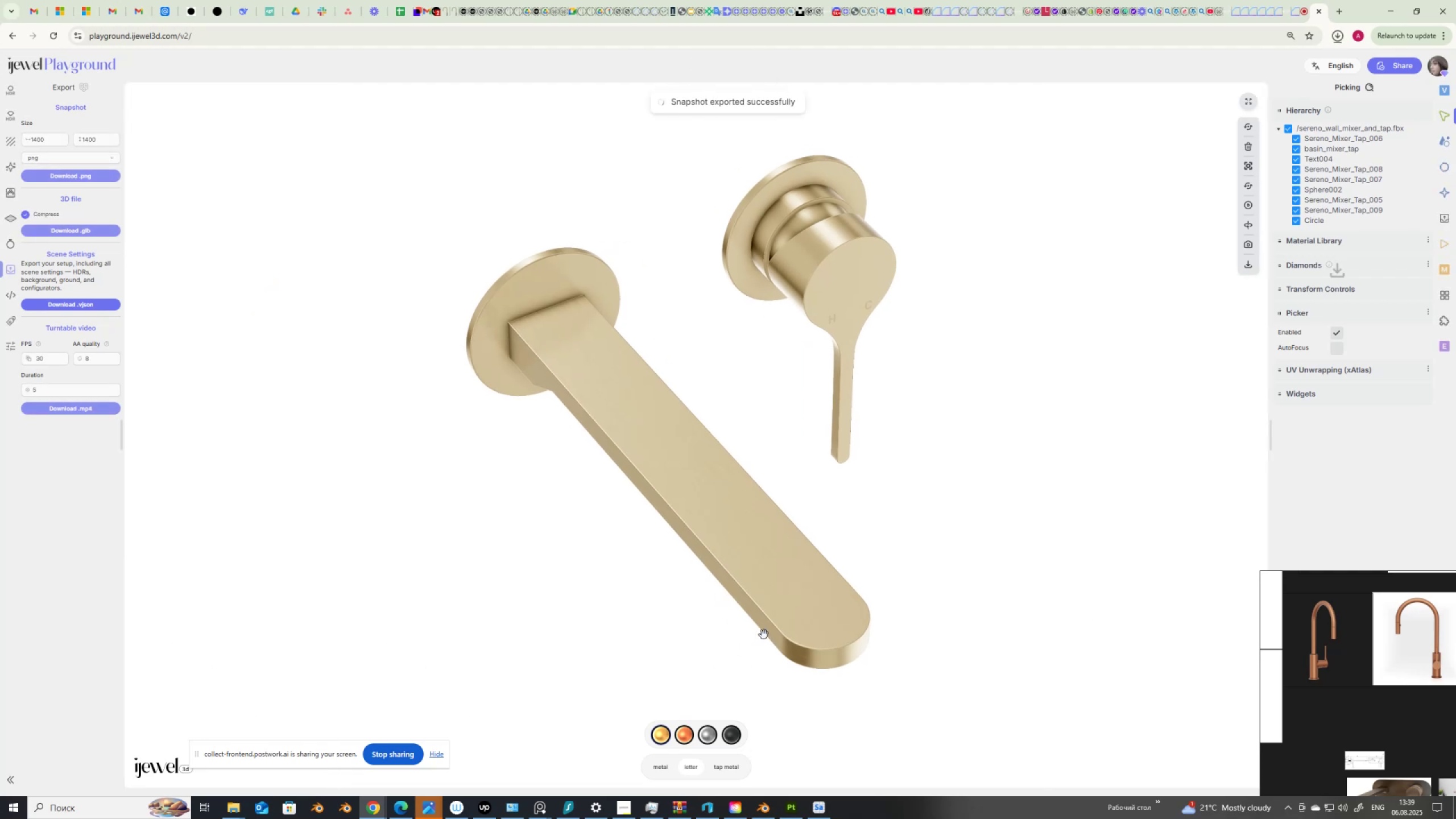 
left_click([778, 610])
 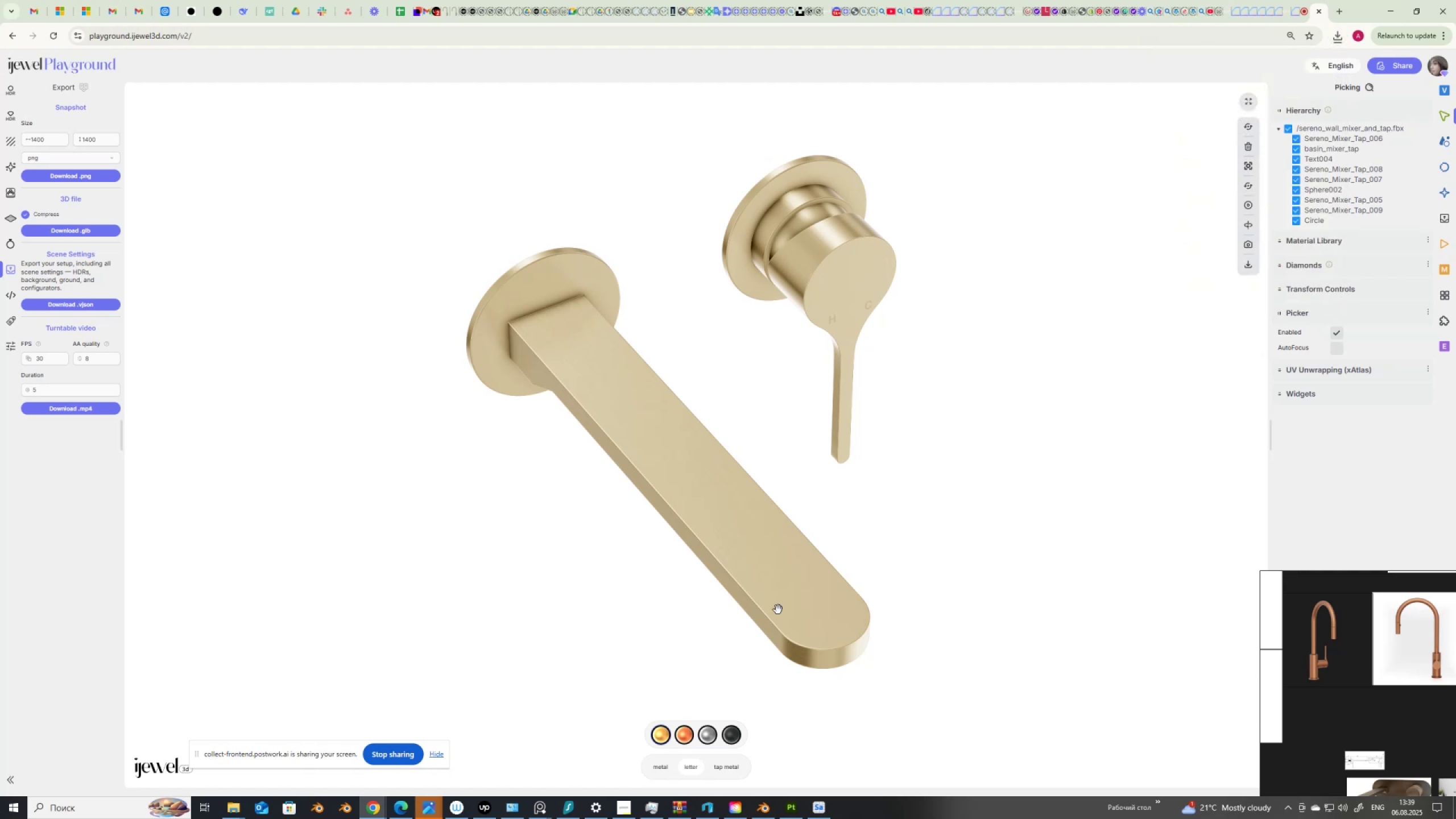 
wait(6.09)
 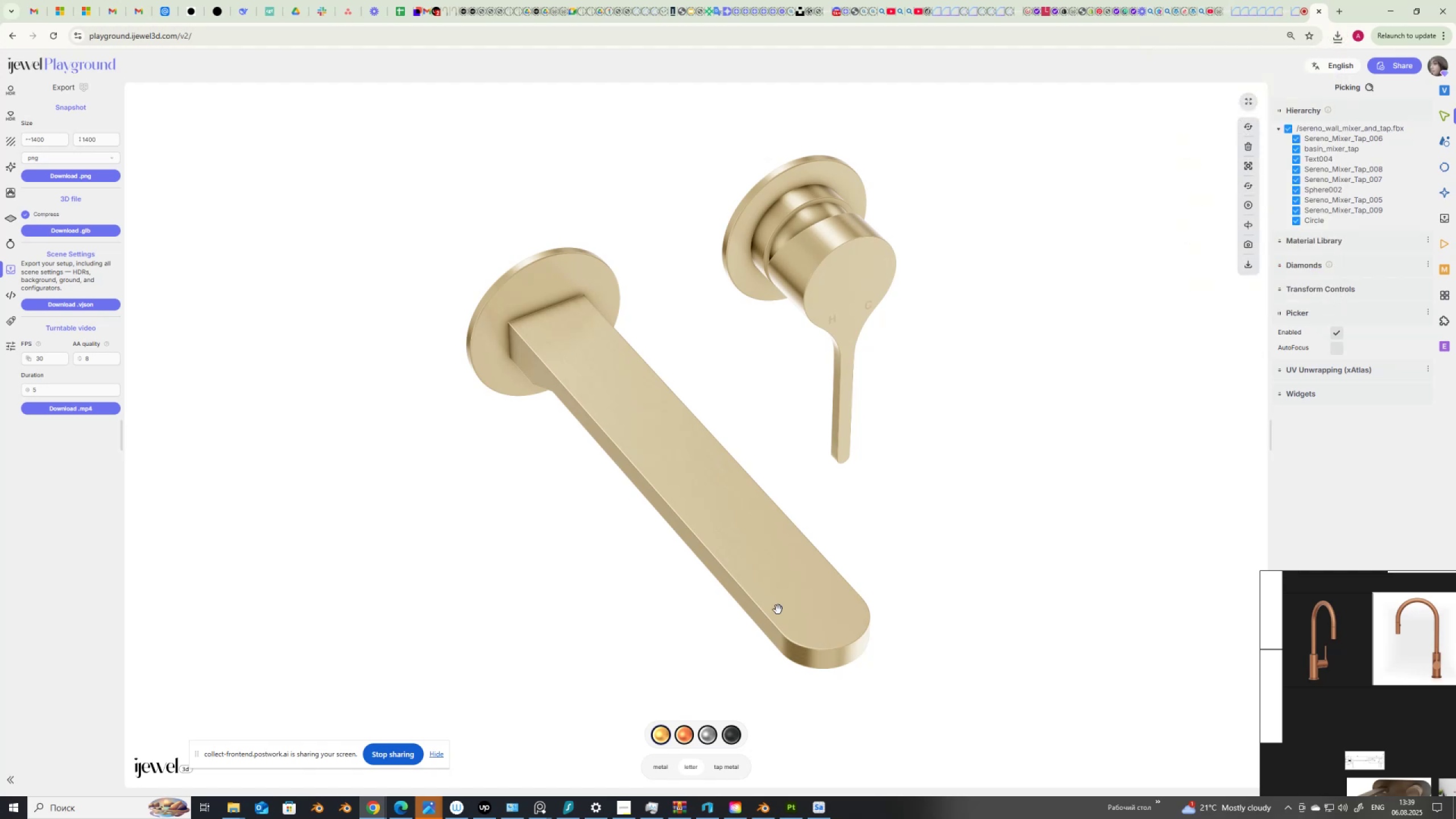 
left_click([686, 536])
 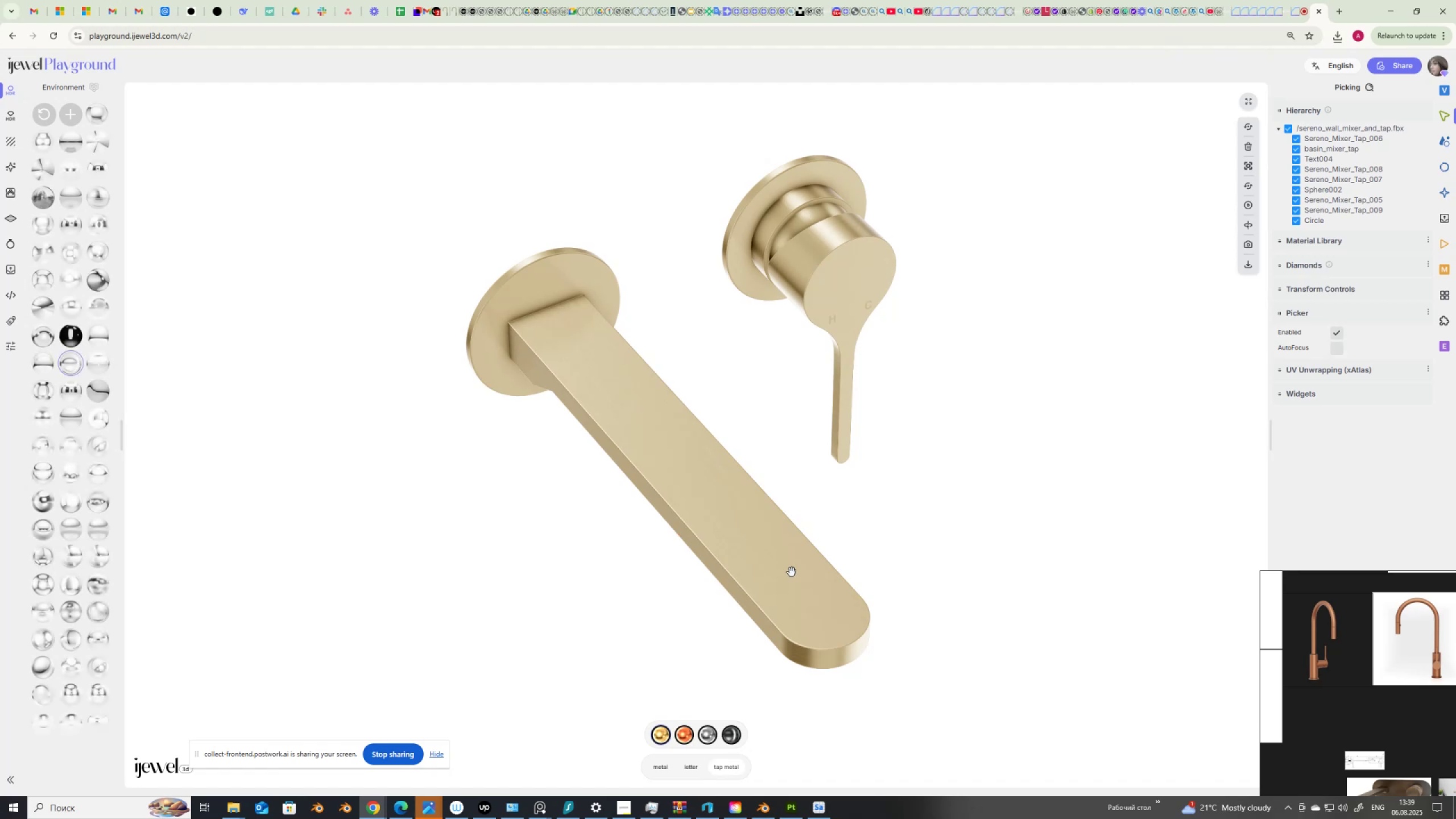 
wait(5.79)
 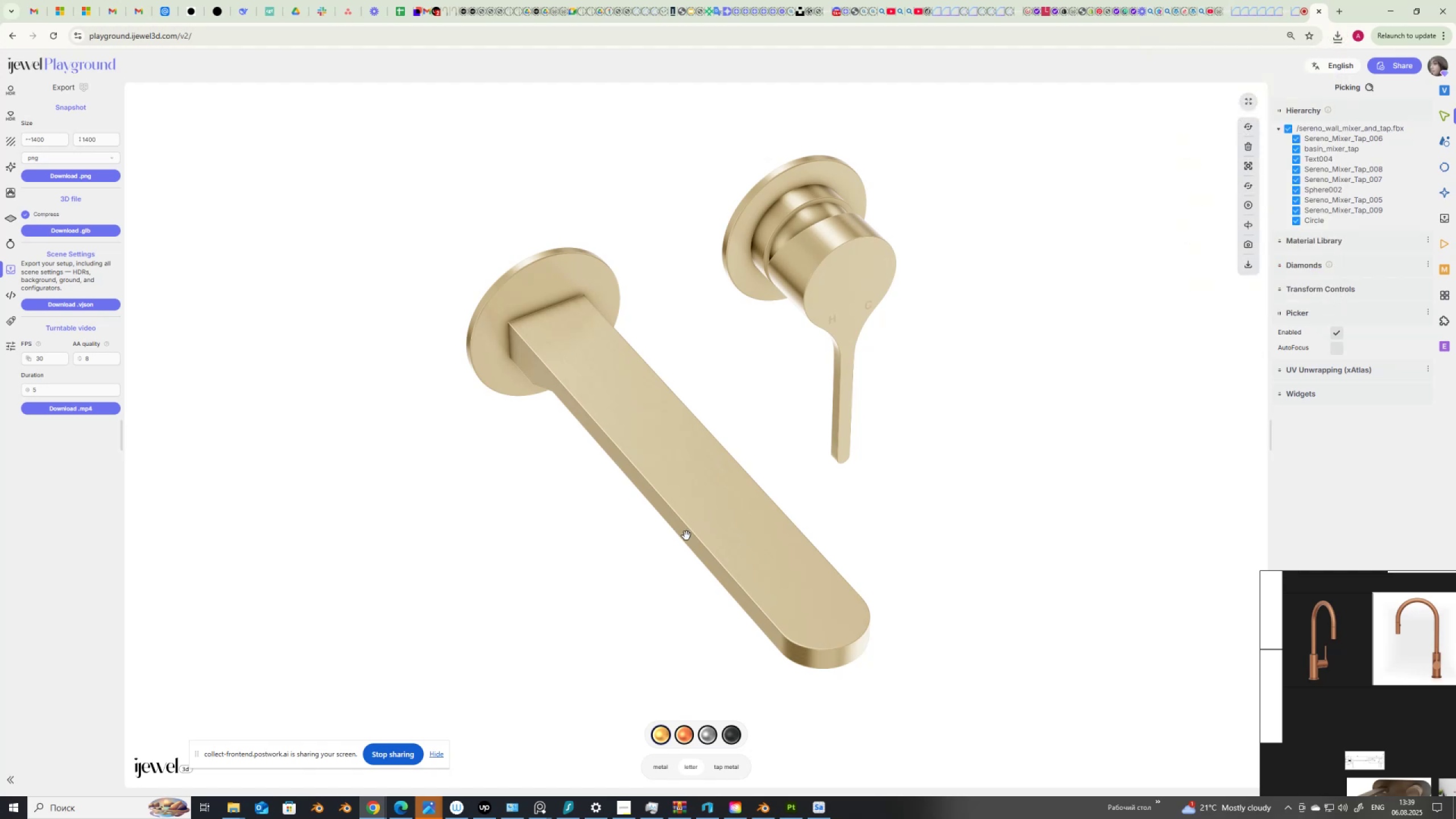 
left_click([684, 732])
 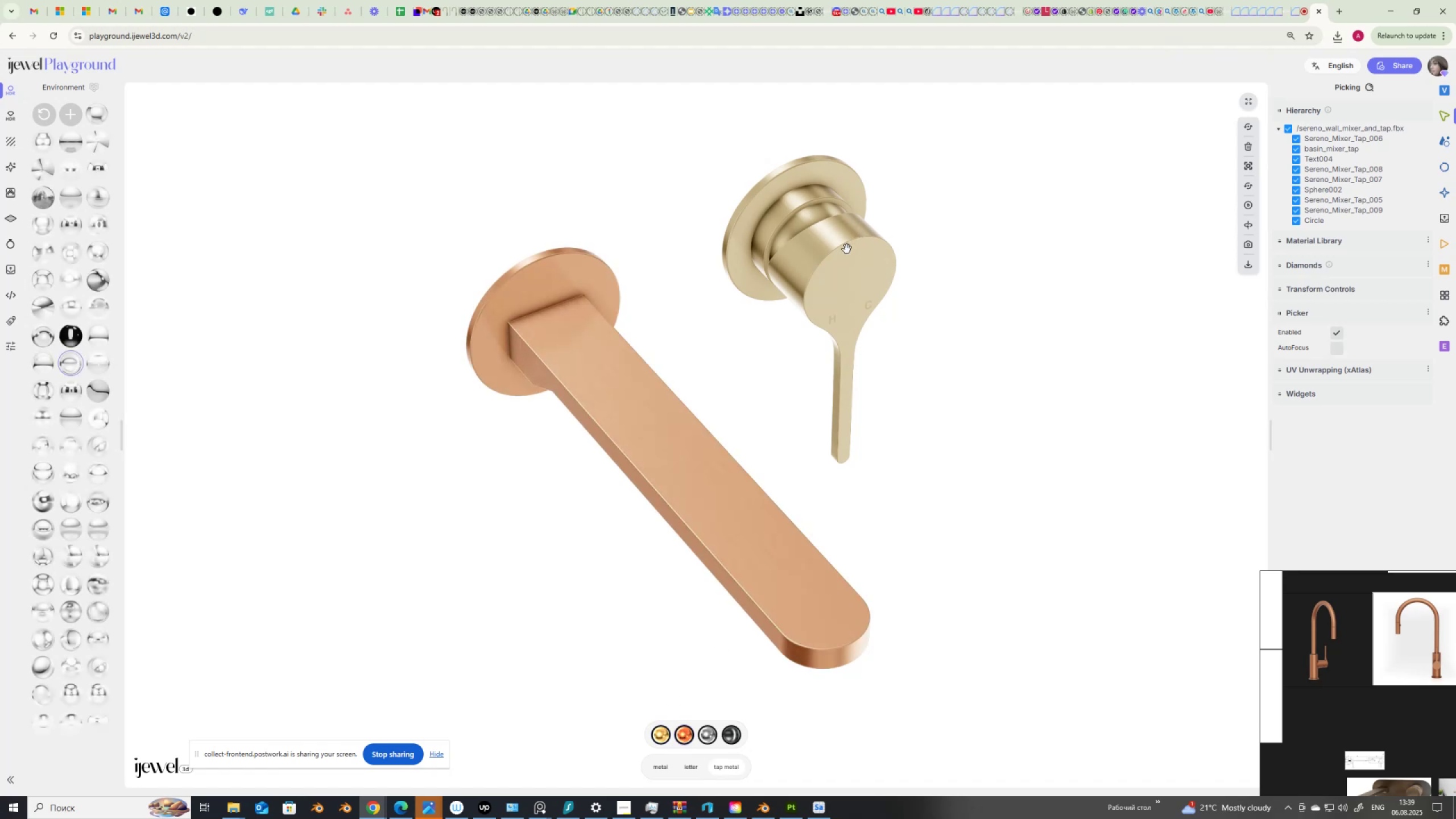 
left_click([847, 249])
 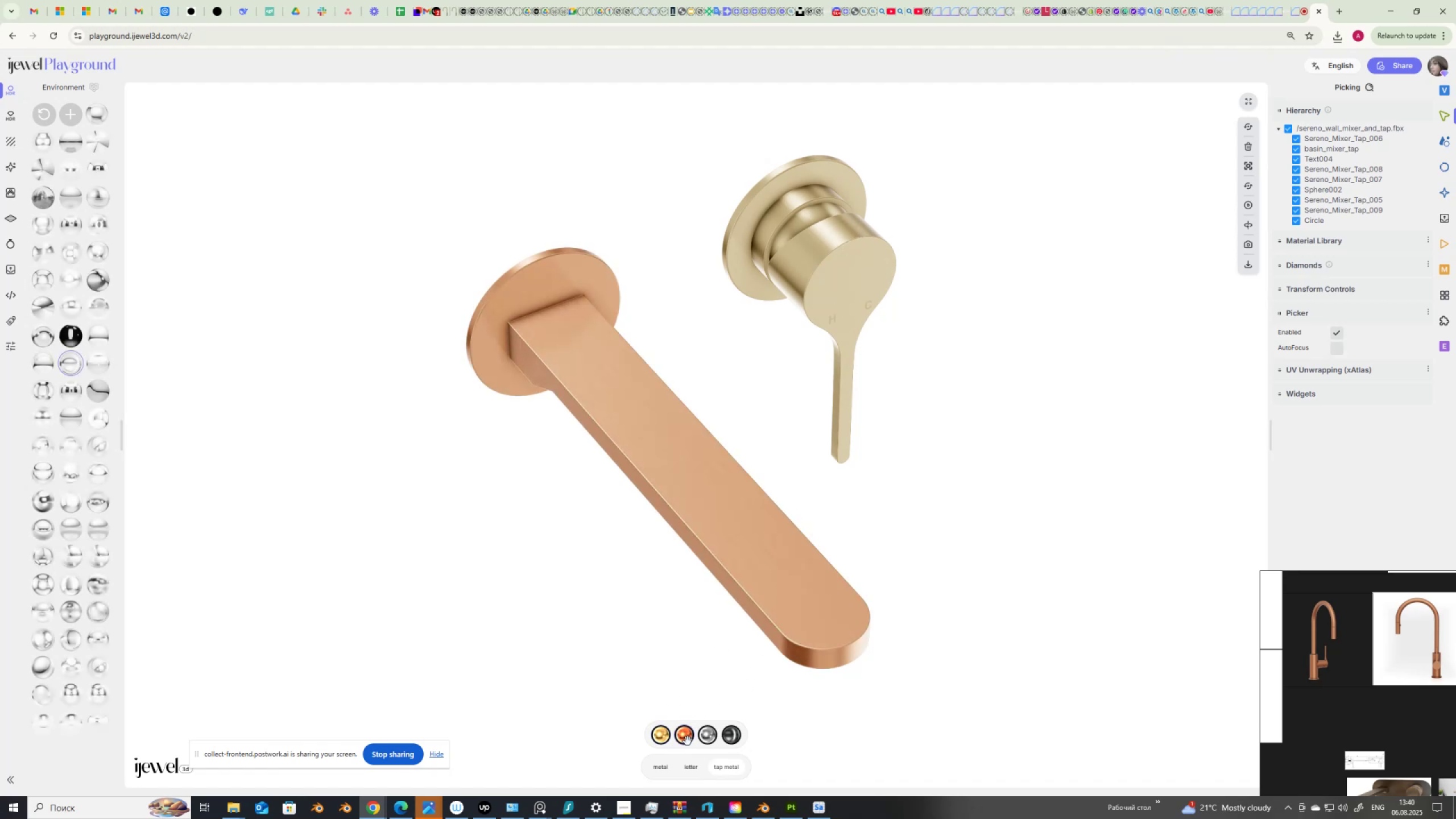 
mouse_move([676, 737])
 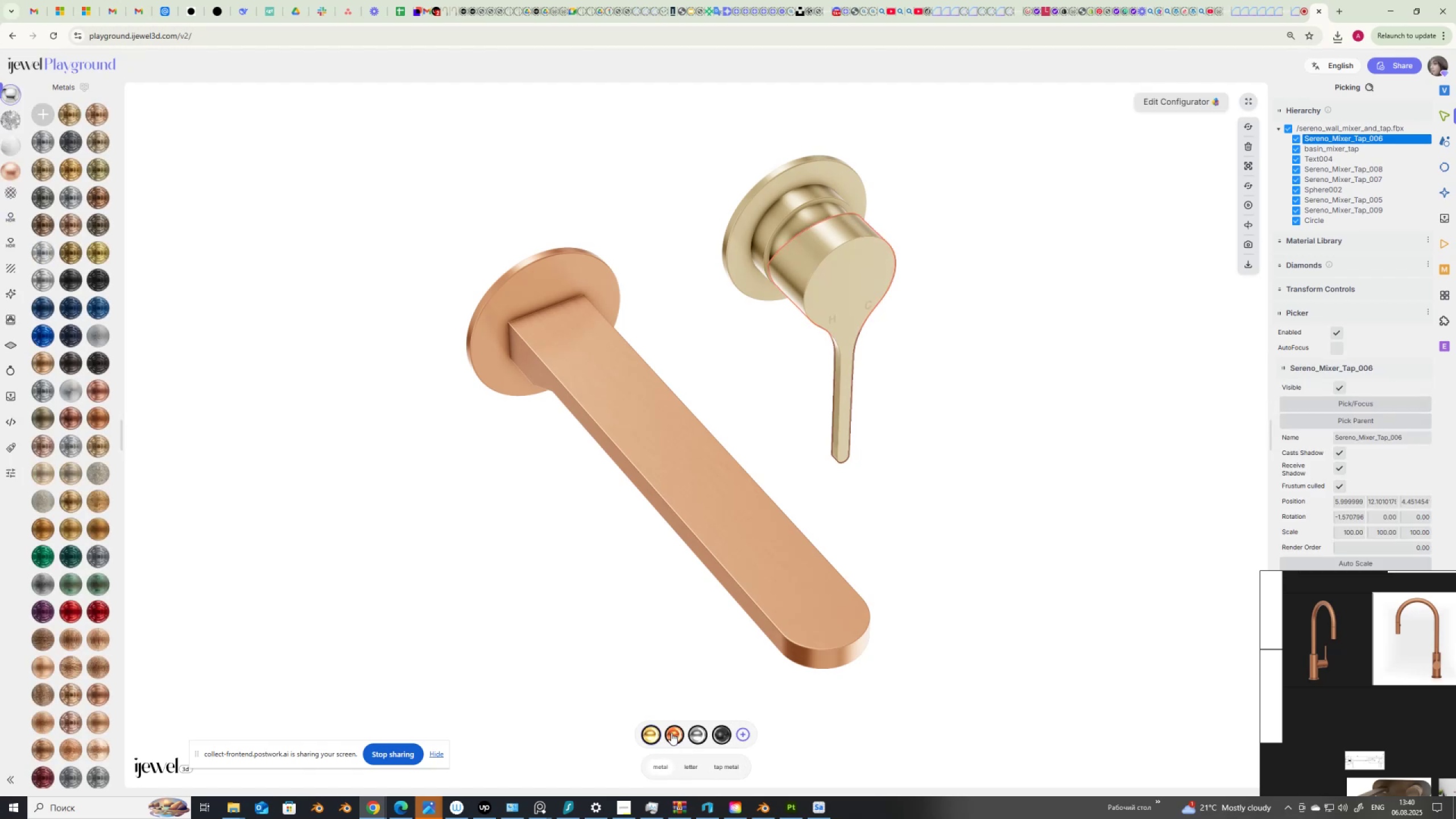 
left_click([671, 733])
 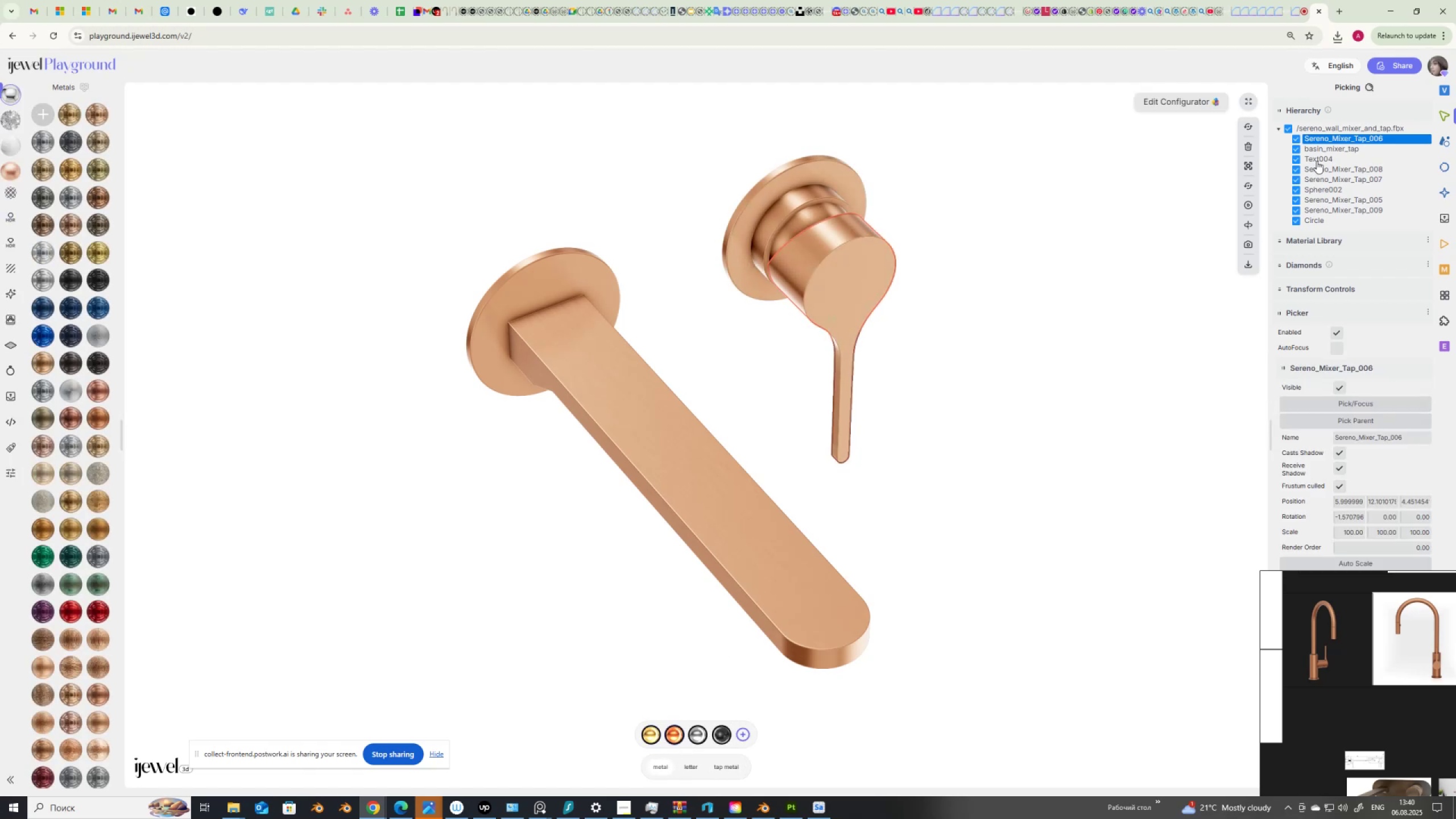 
left_click([1317, 158])
 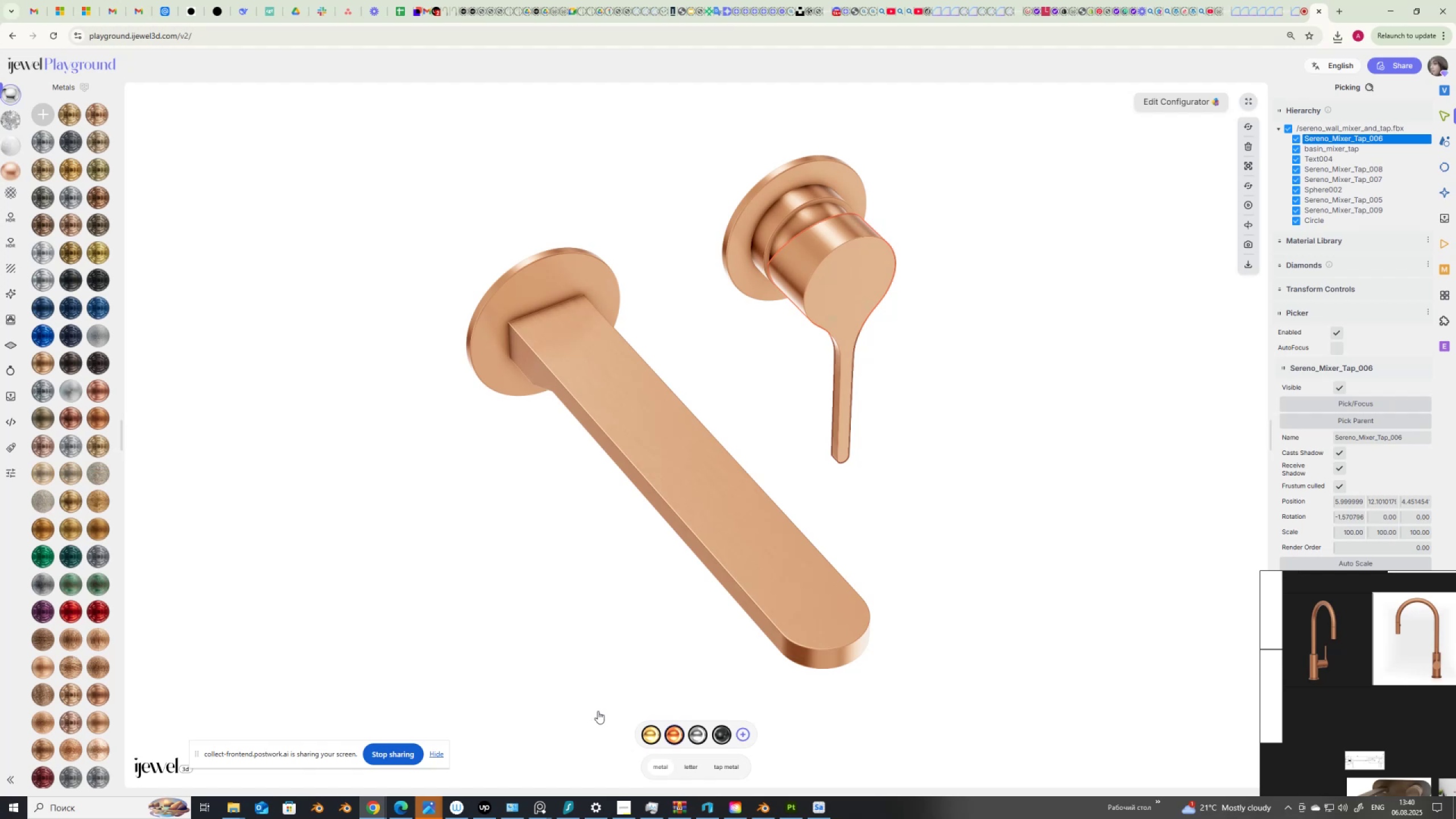 
wait(11.24)
 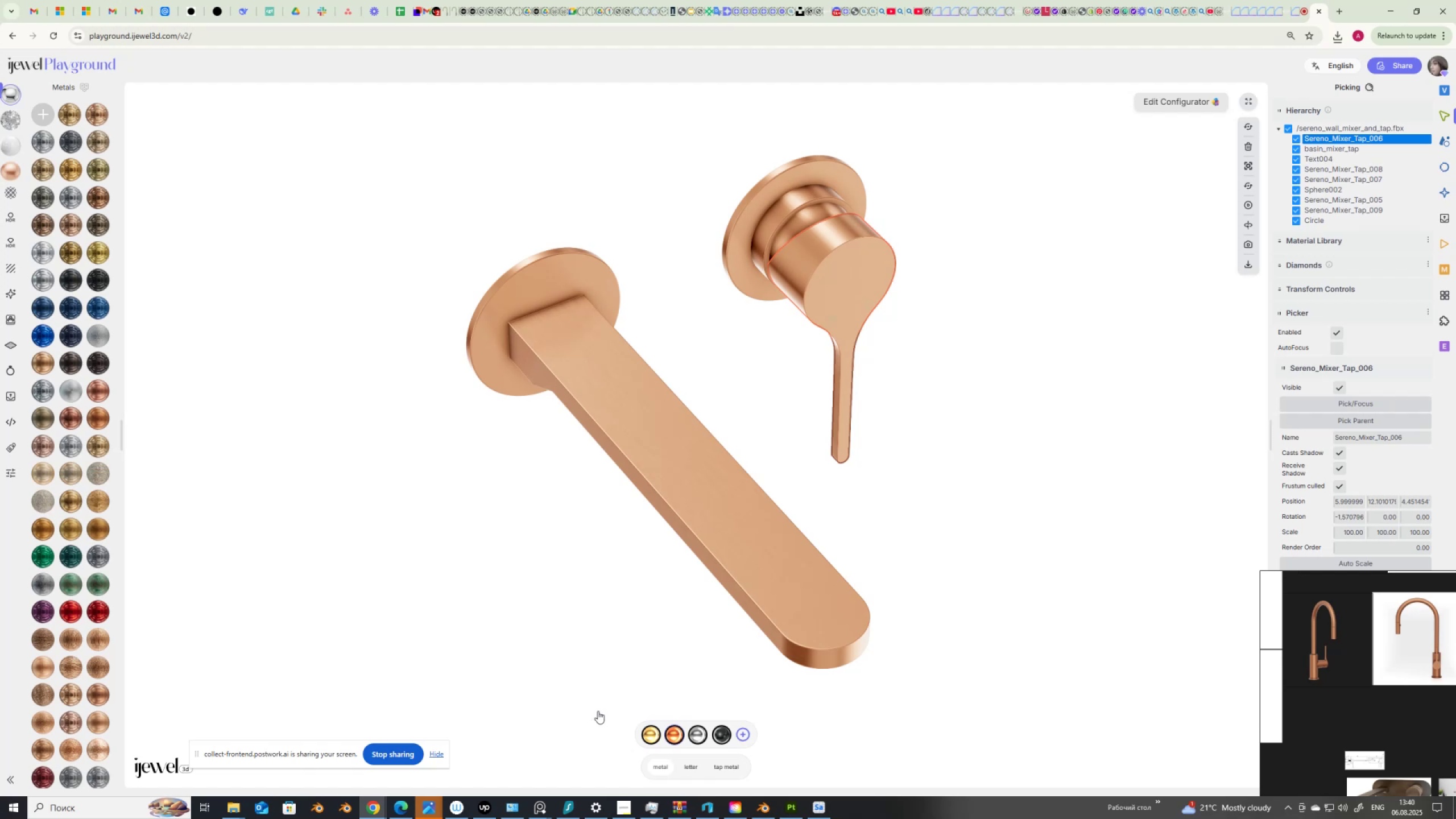 
left_click([673, 736])
 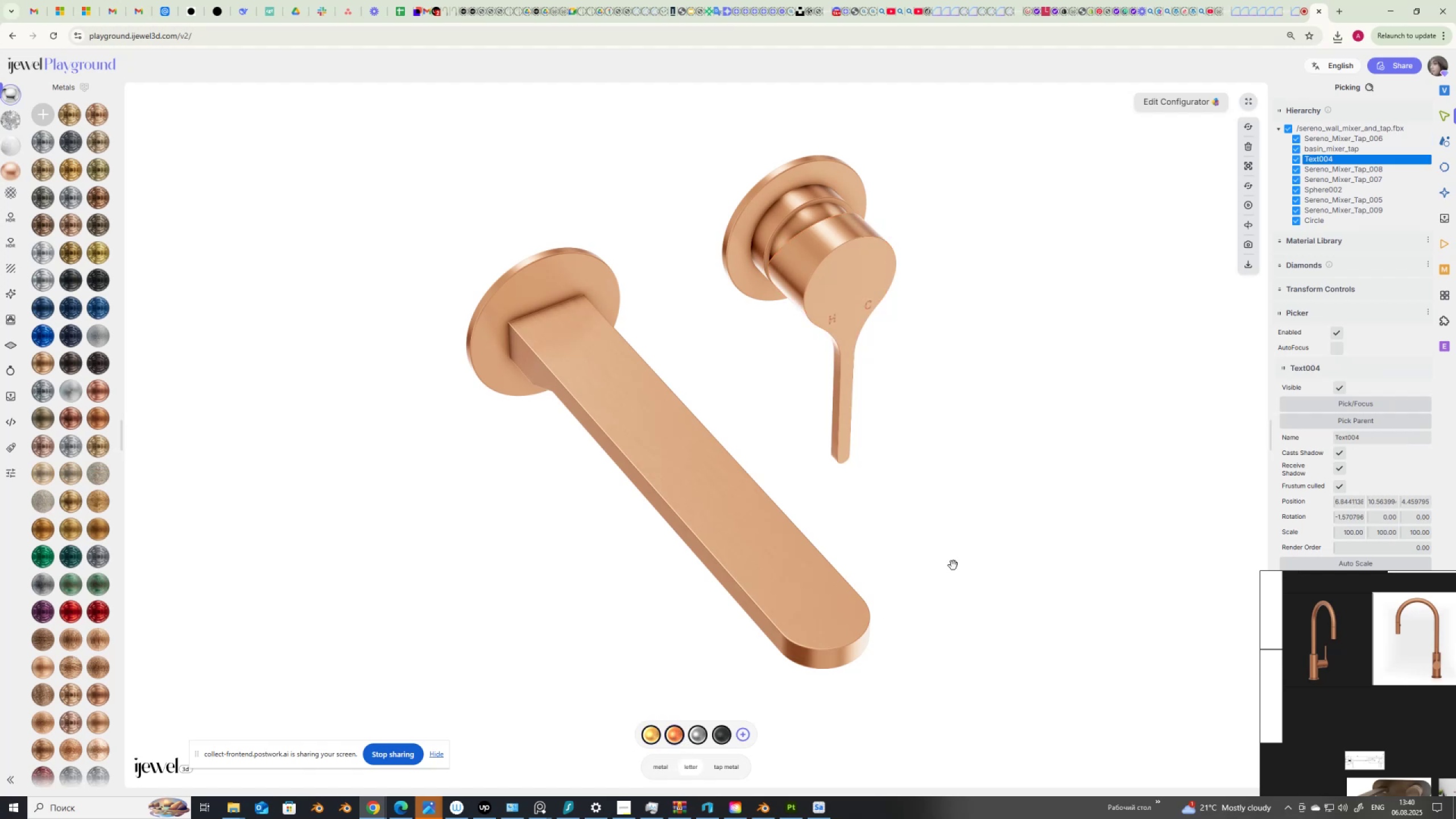 
left_click([953, 565])
 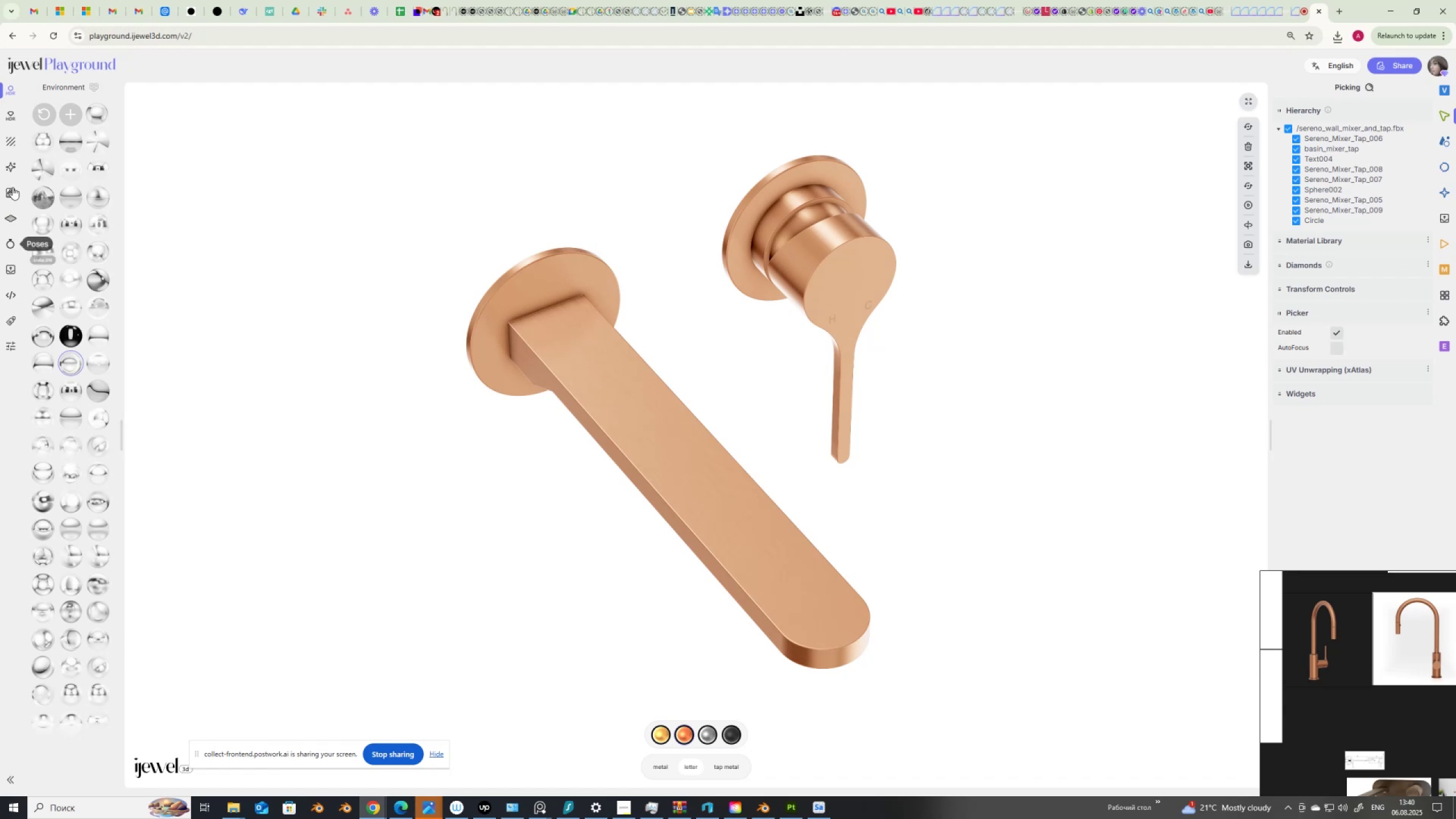 
left_click([14, 268])
 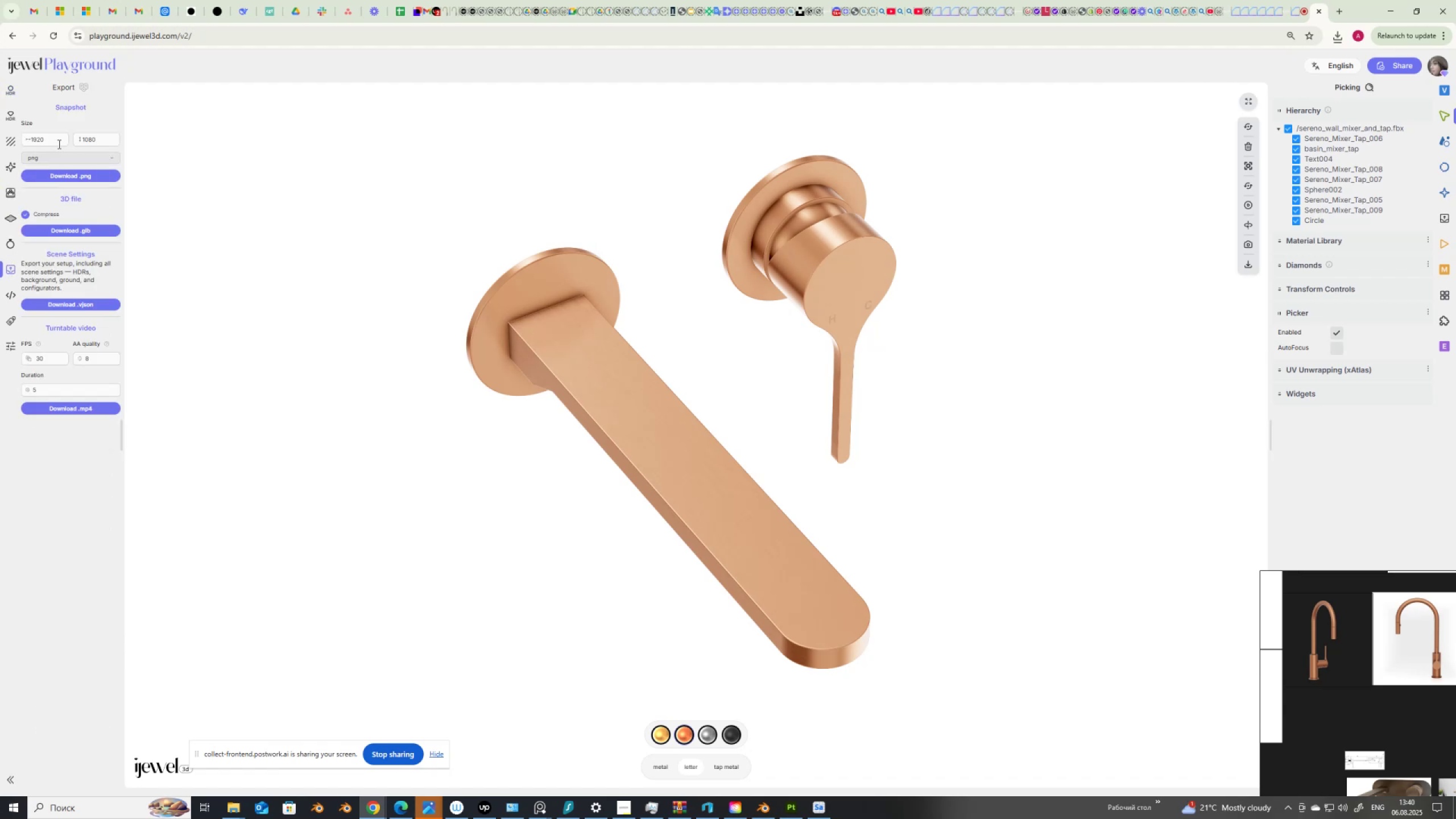 
left_click_drag(start_coordinate=[56, 140], to_coordinate=[10, 142])
 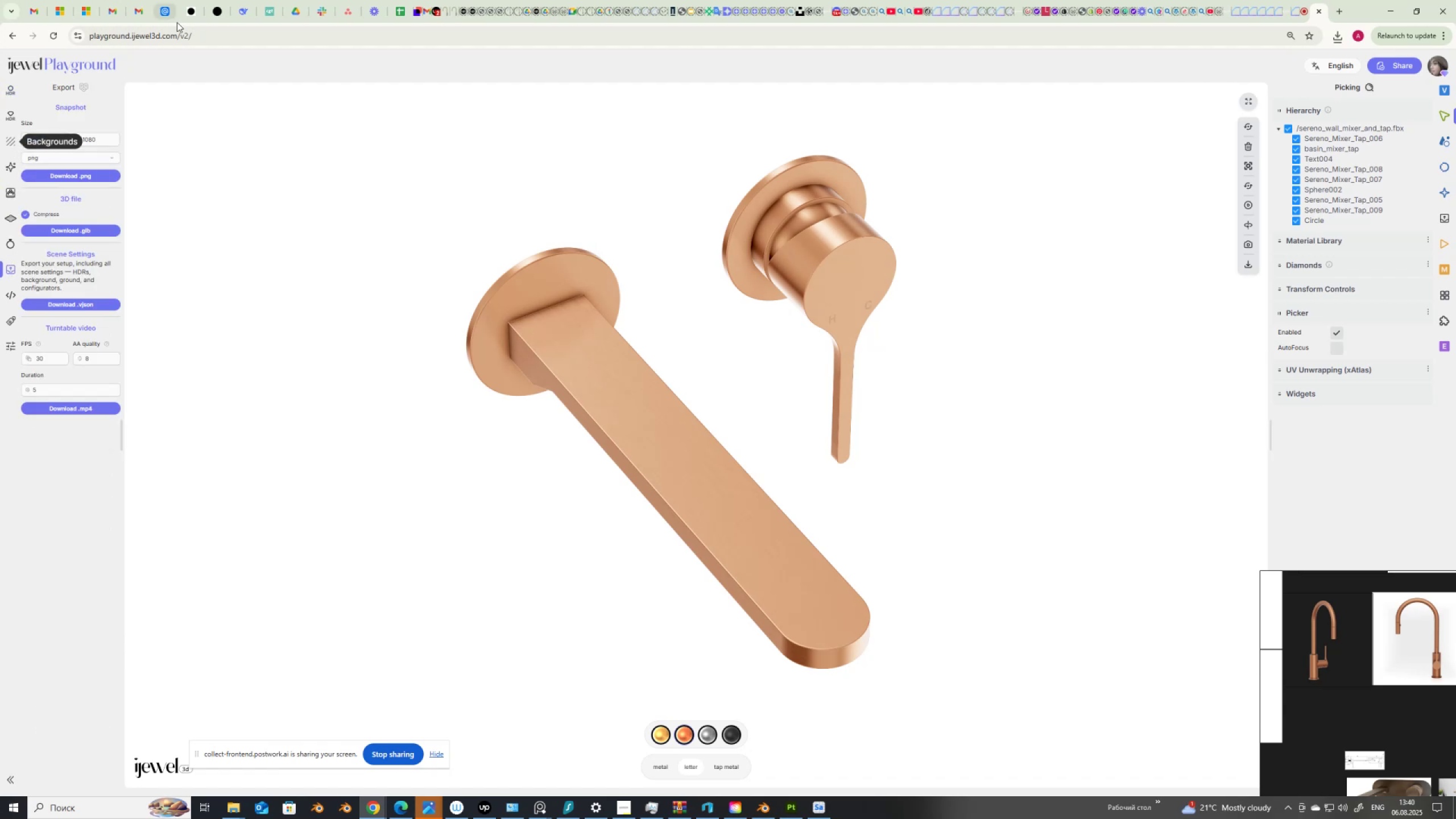 
key(Numpad1)
 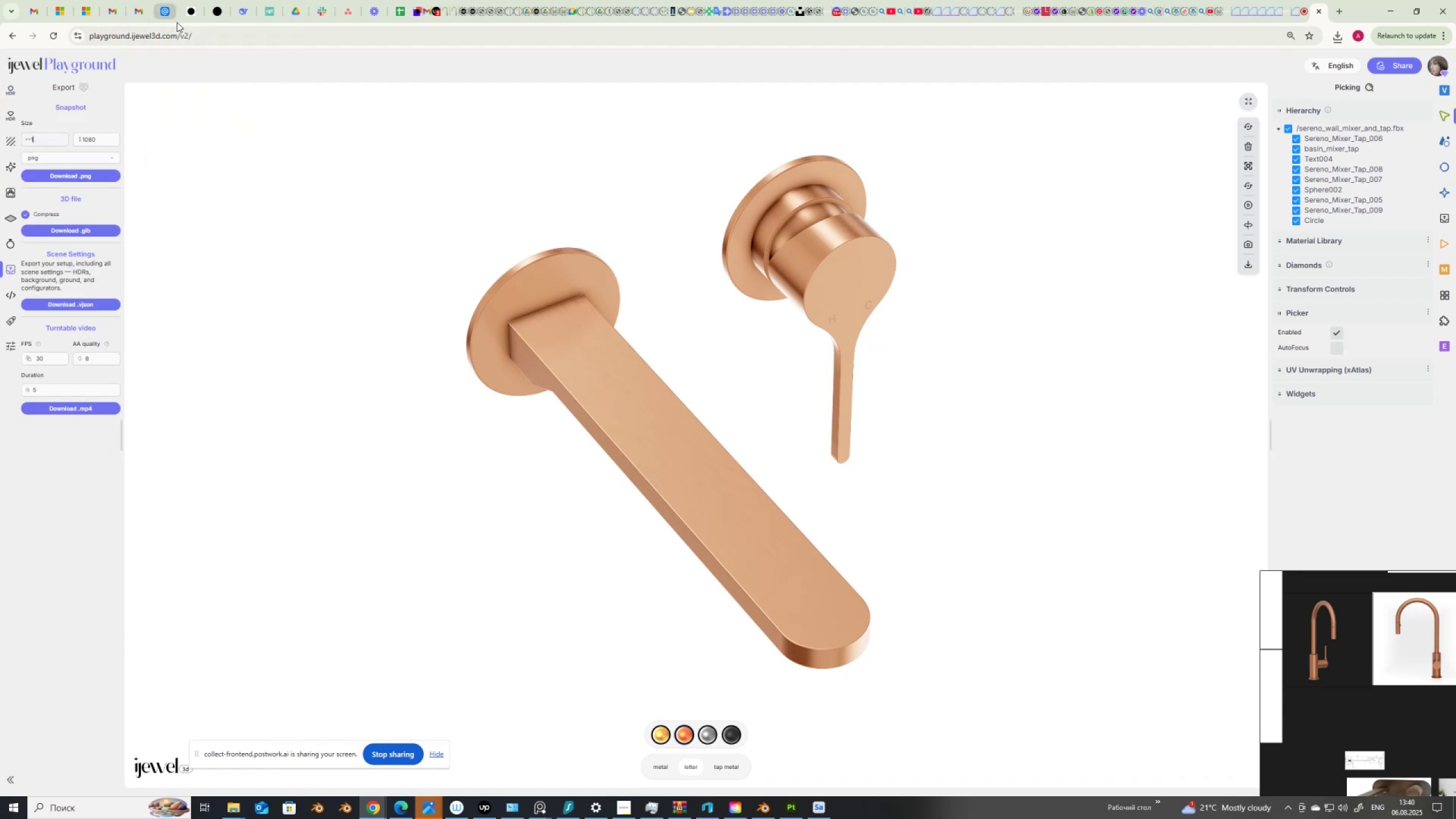 
key(Numpad4)
 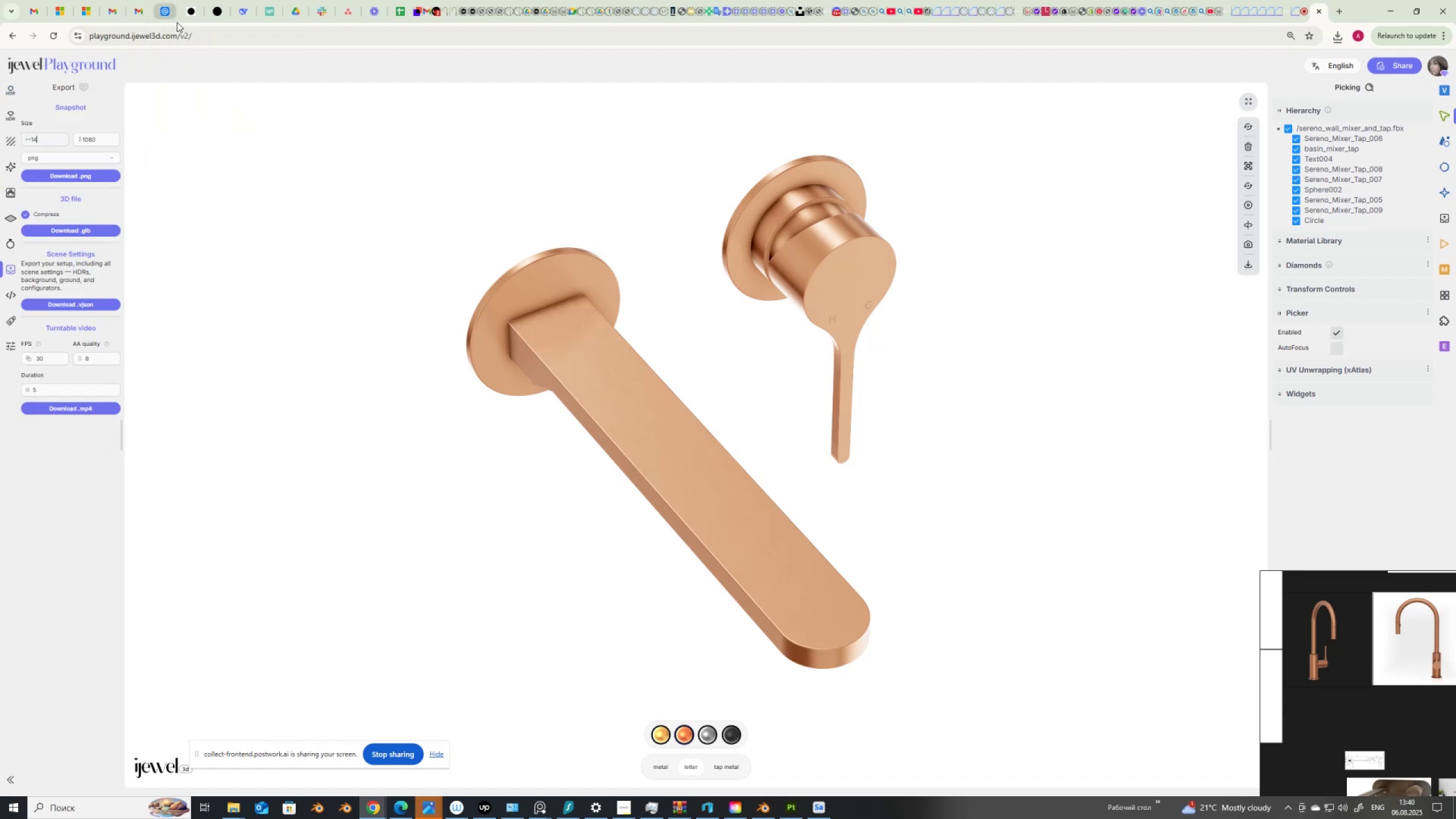 
key(Numpad0)
 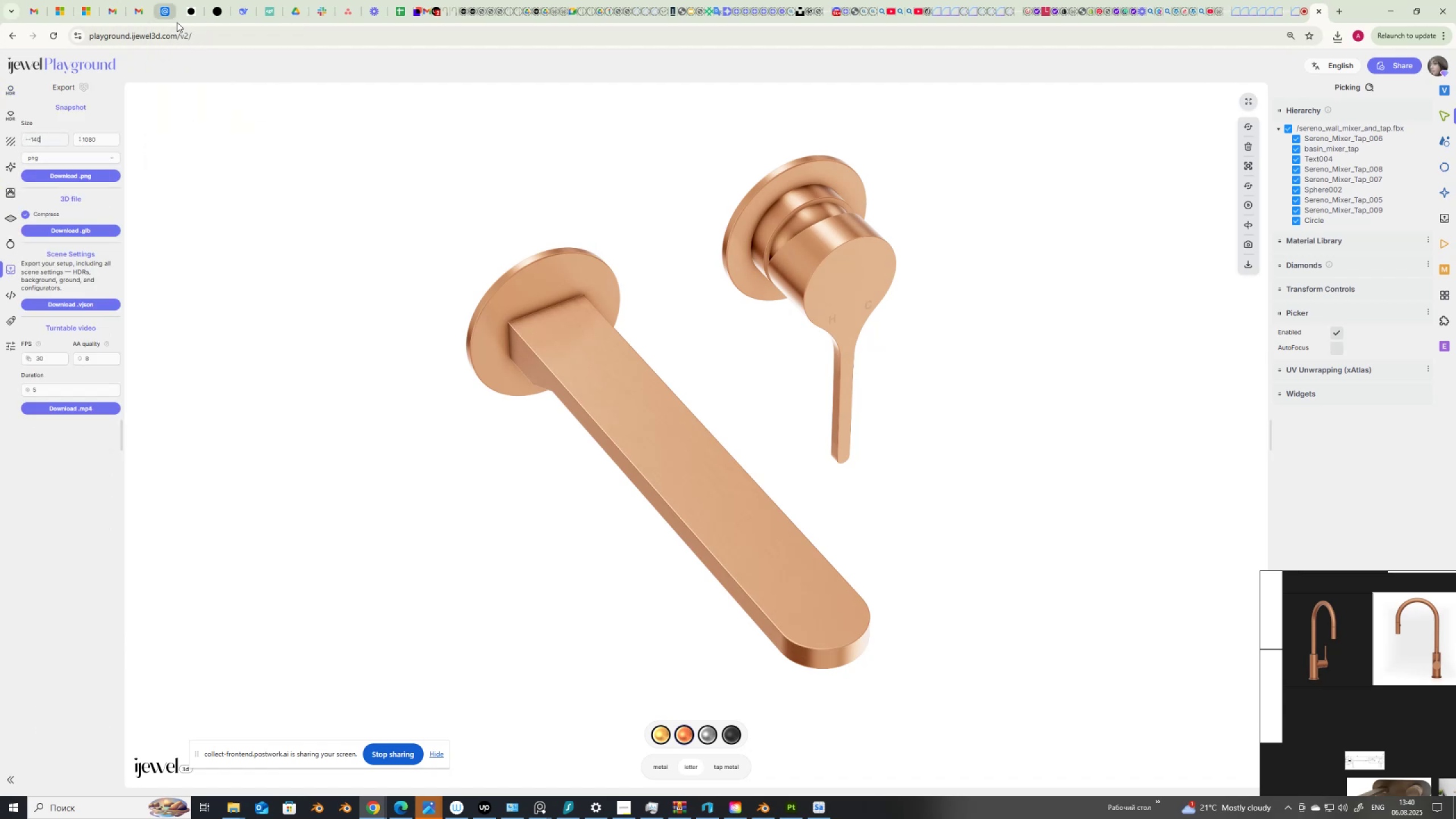 
key(Numpad0)
 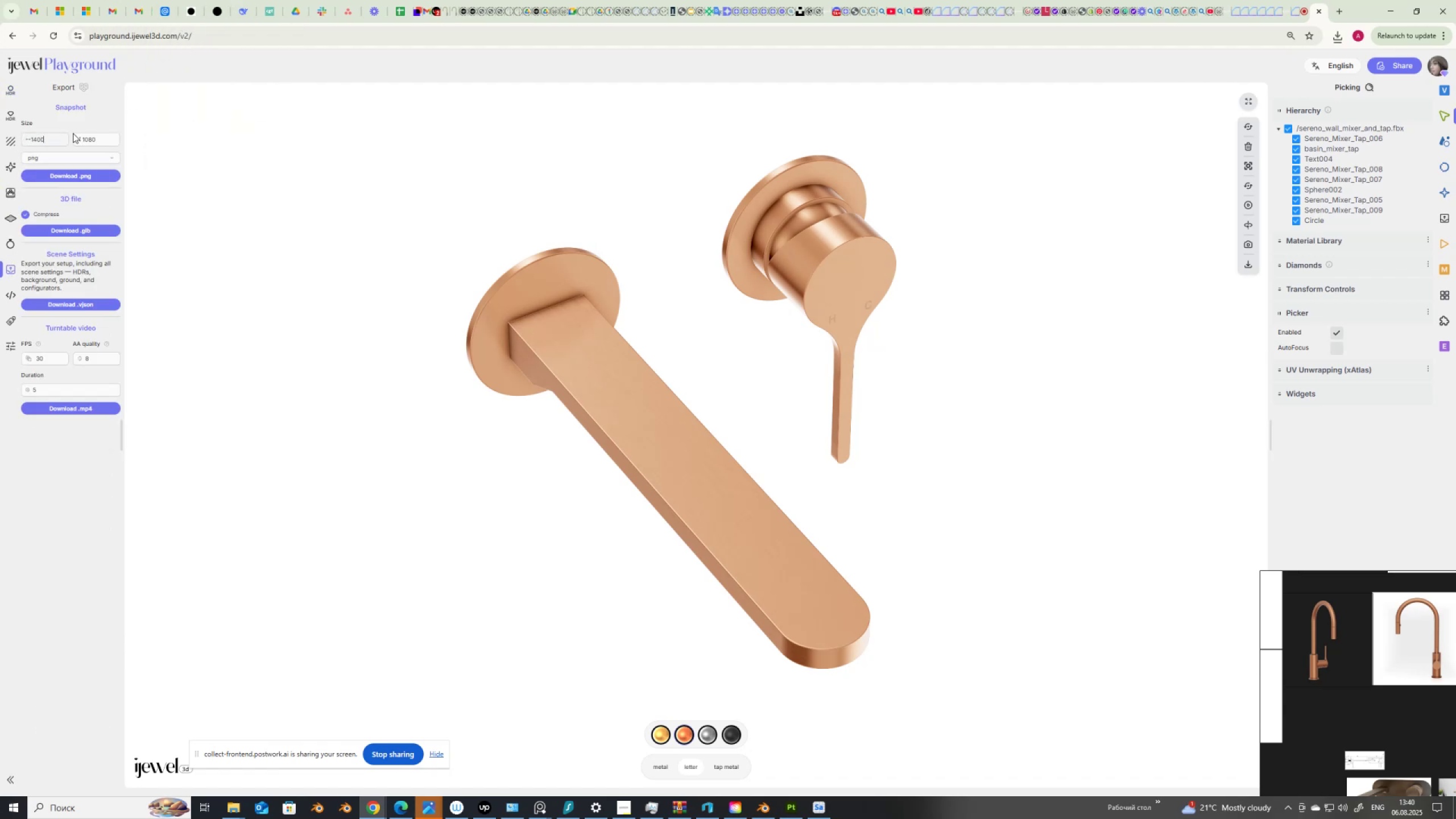 
left_click_drag(start_coordinate=[100, 138], to_coordinate=[73, 139])
 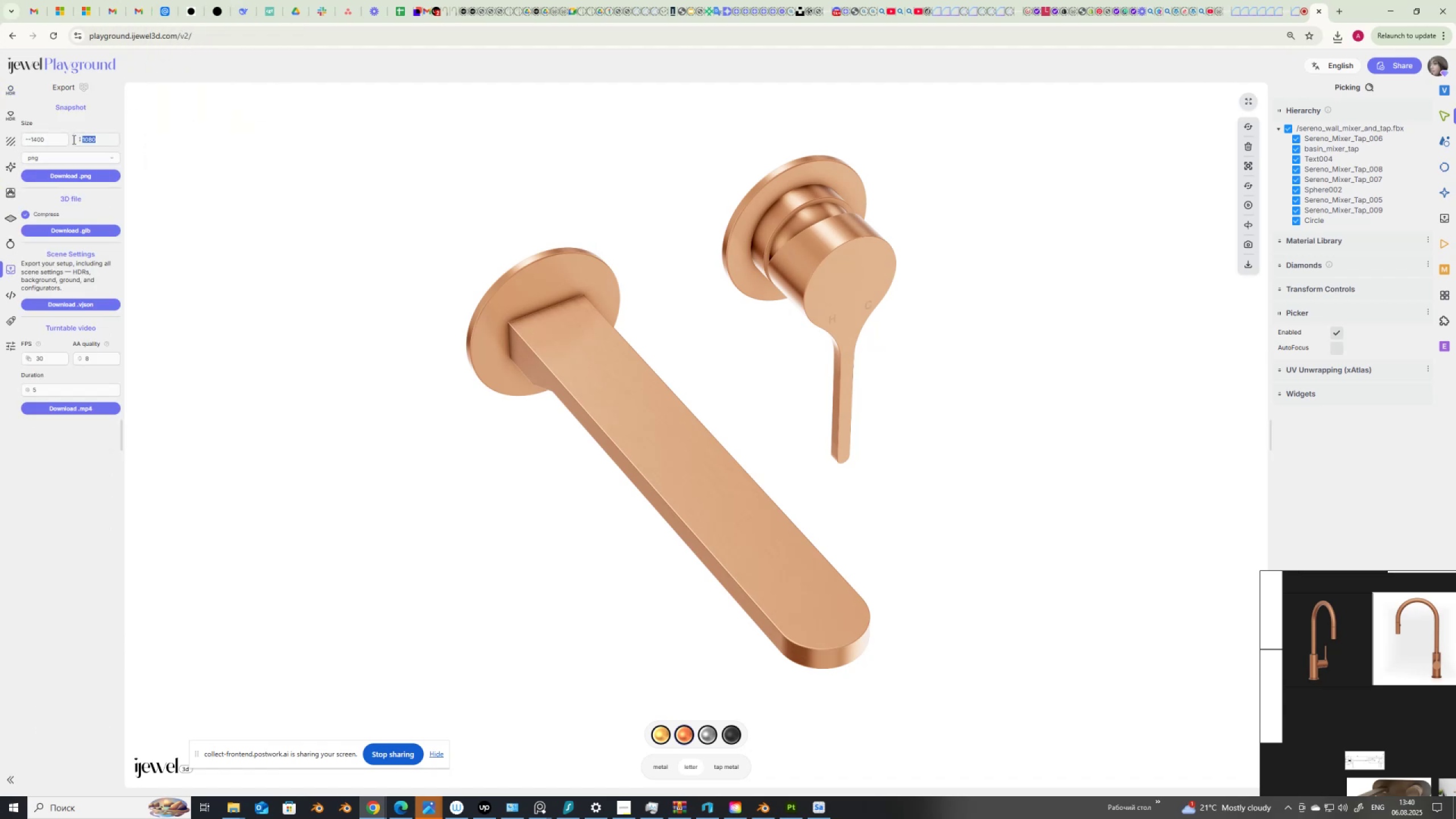 
key(Numpad1)
 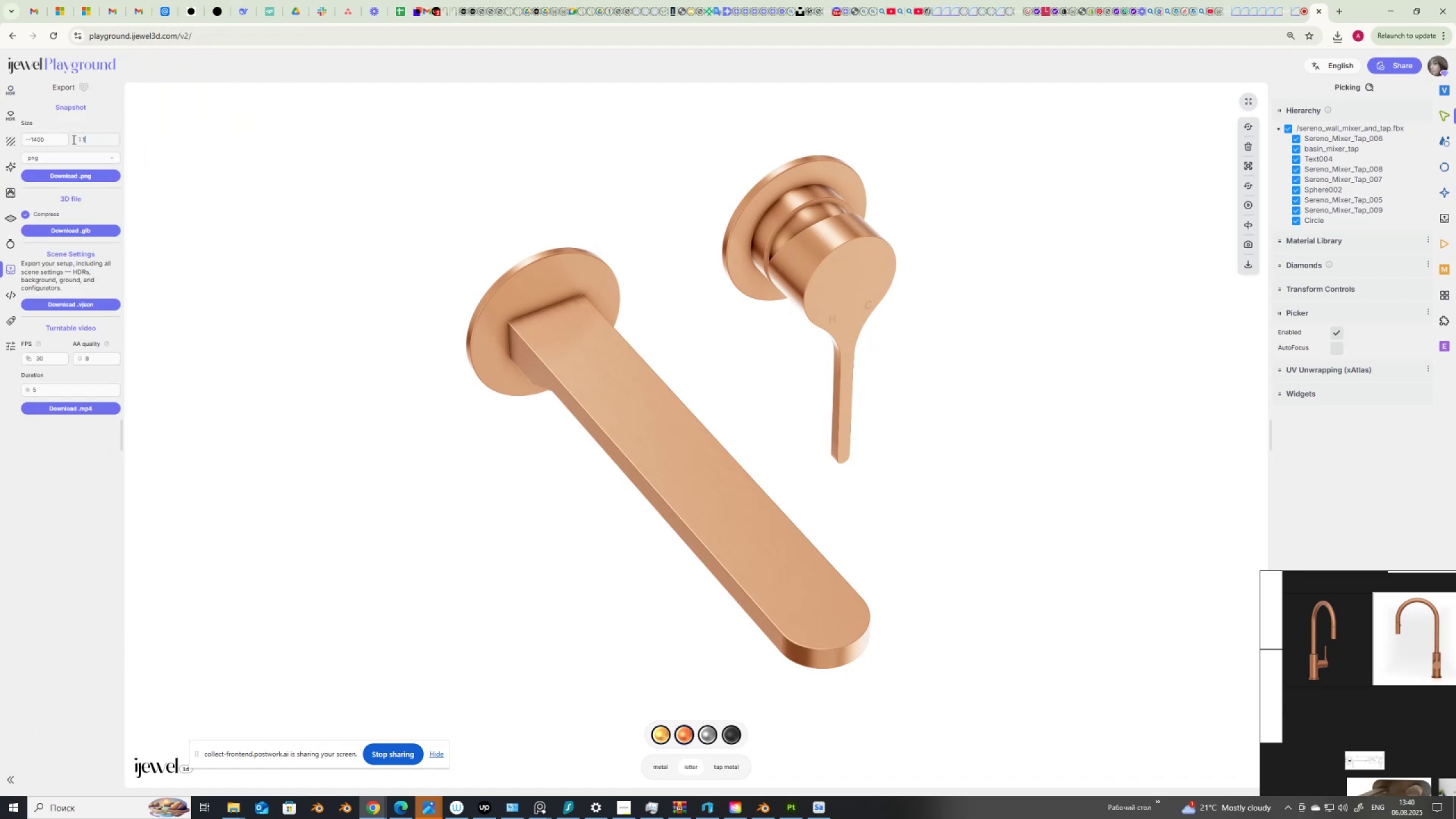 
key(Numpad4)
 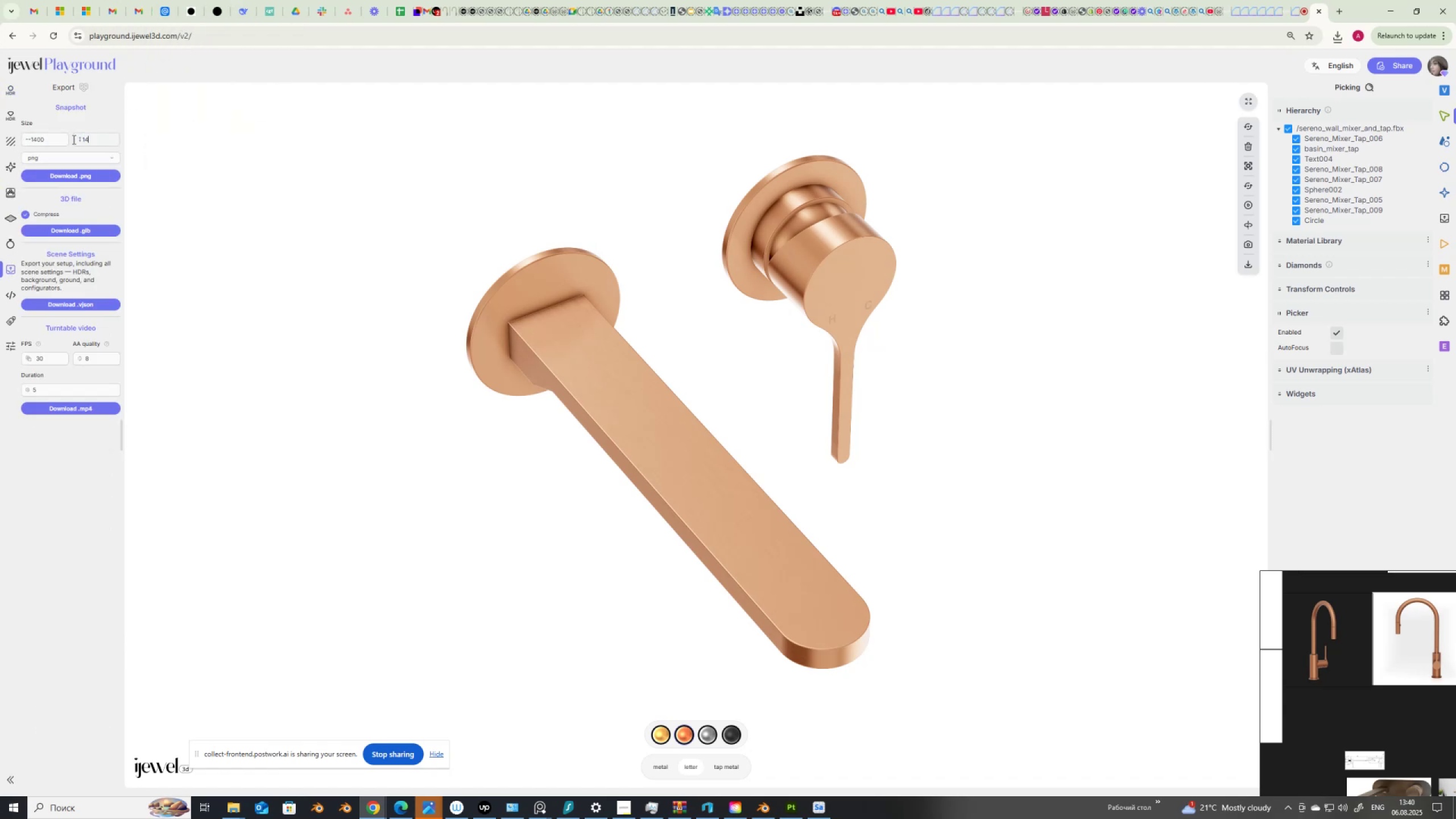 
key(Numpad0)
 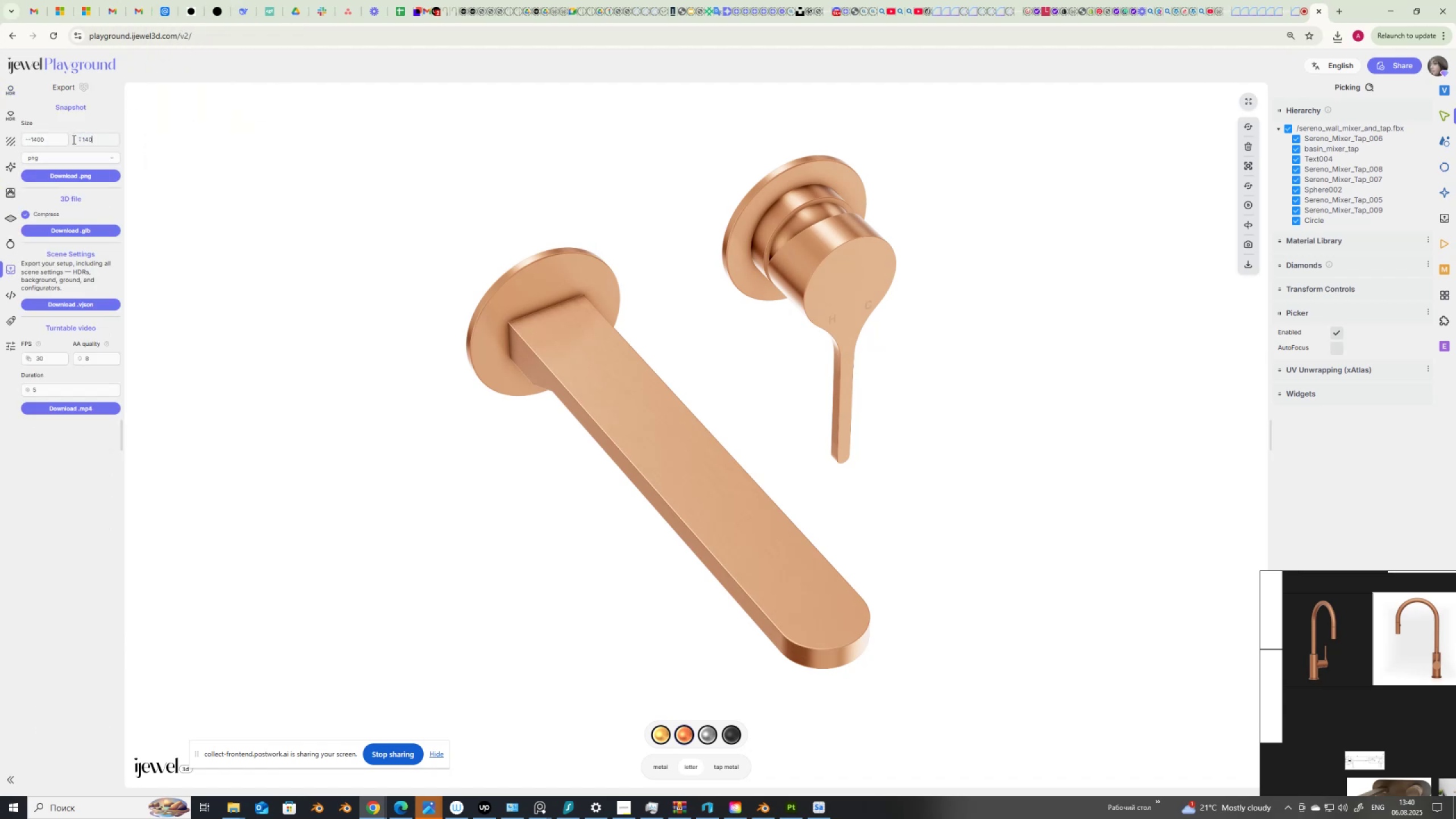 
key(Numpad0)
 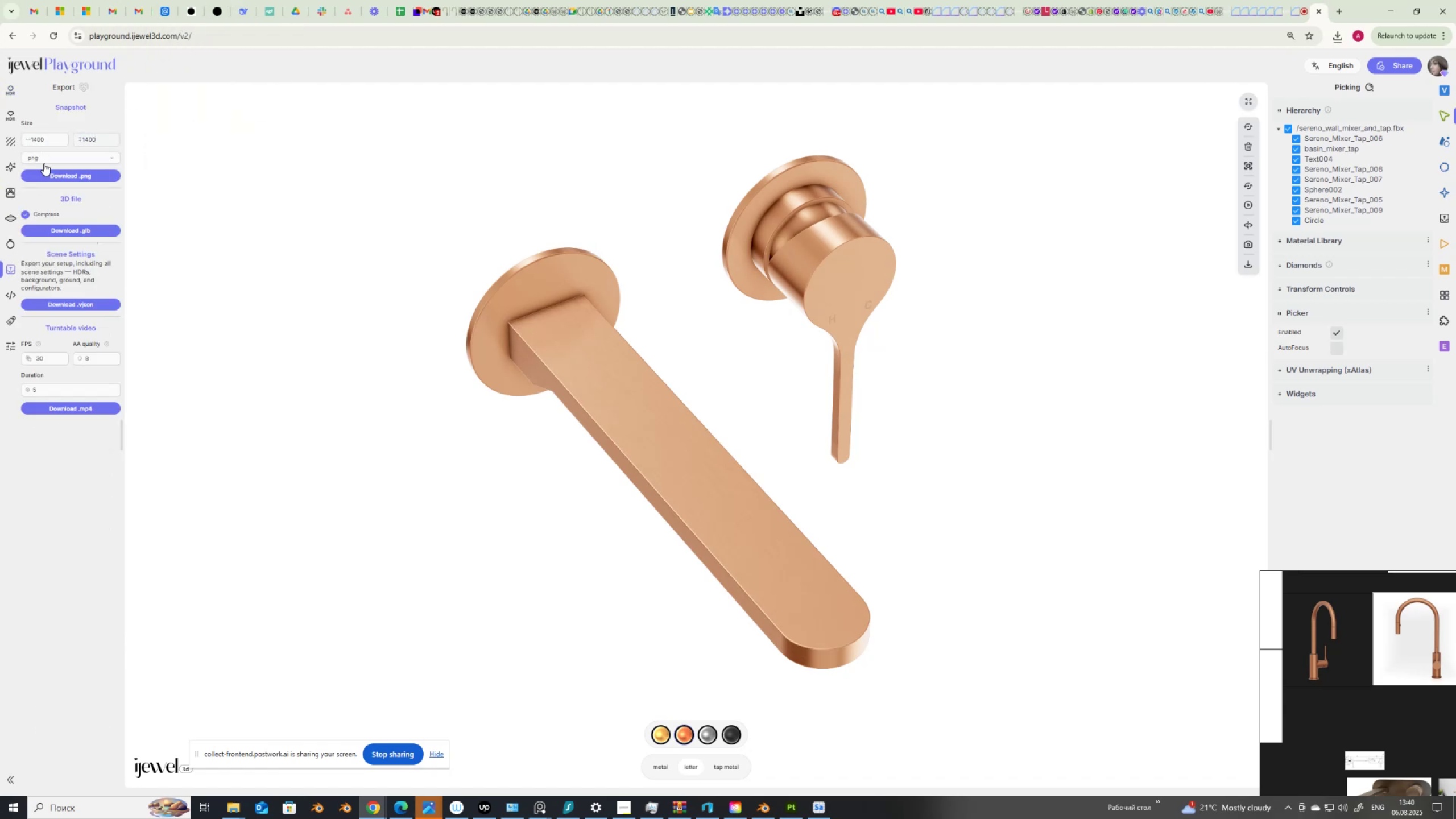 
left_click([49, 175])
 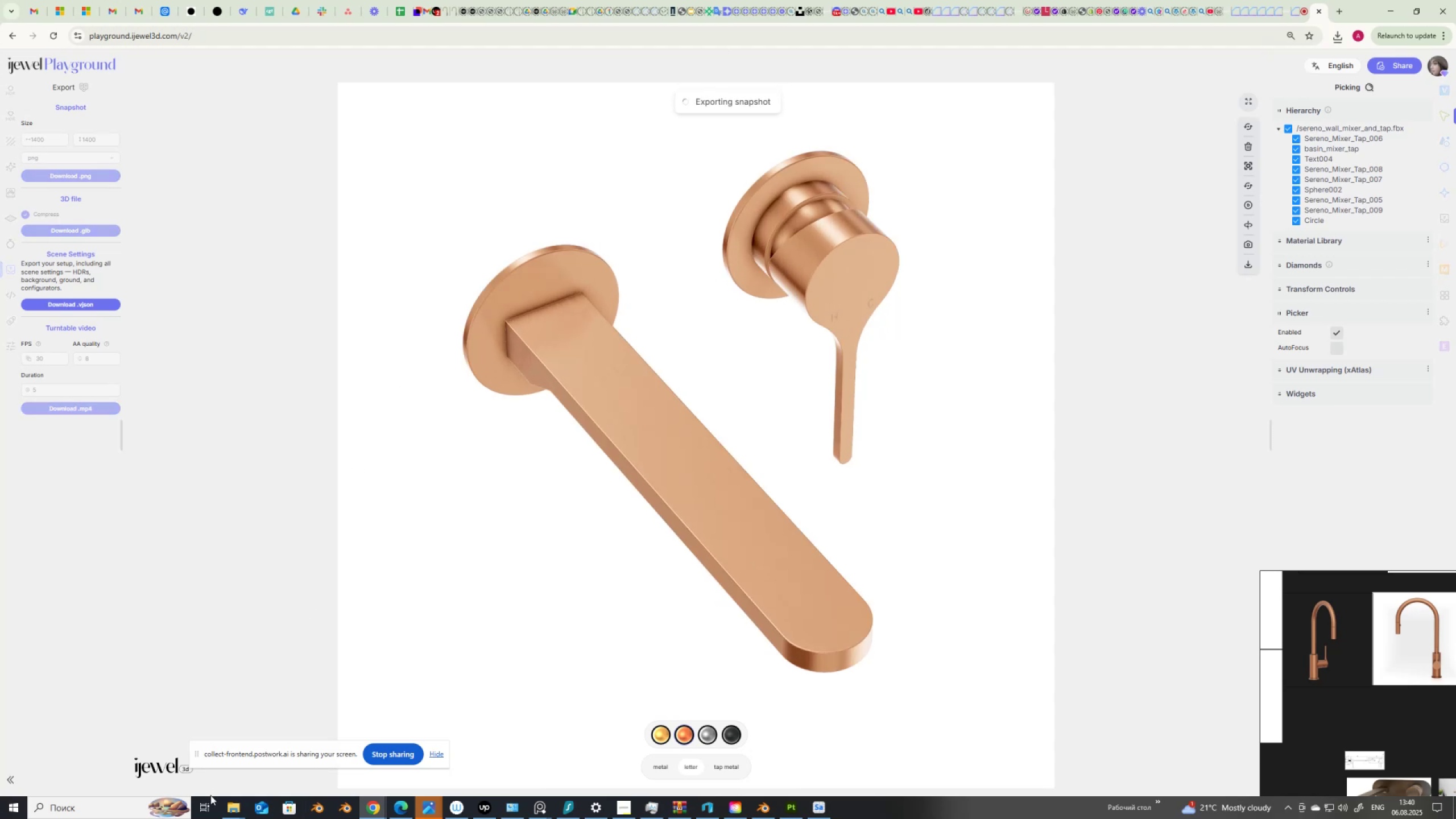 
left_click([233, 805])
 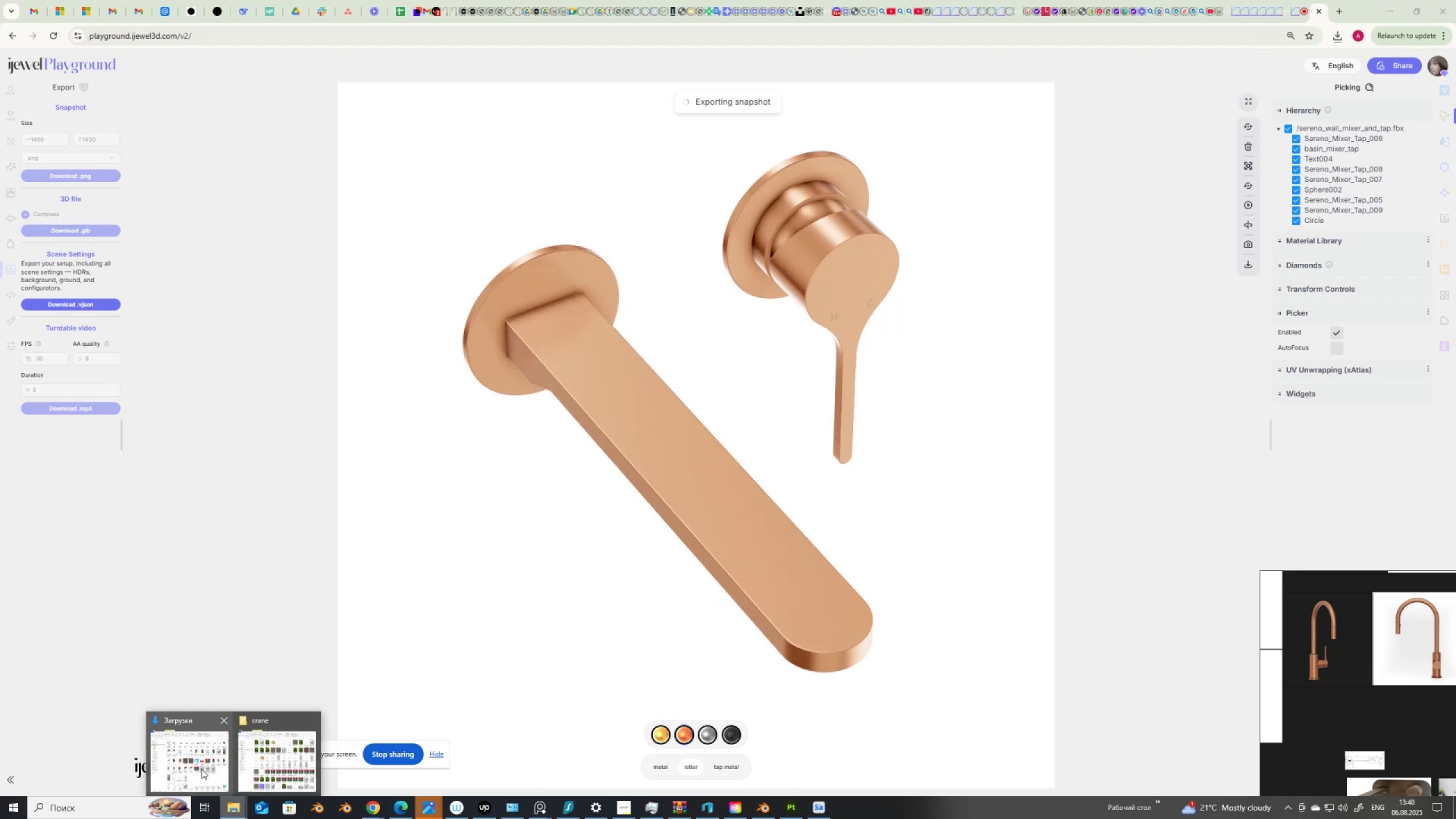 
left_click([201, 768])
 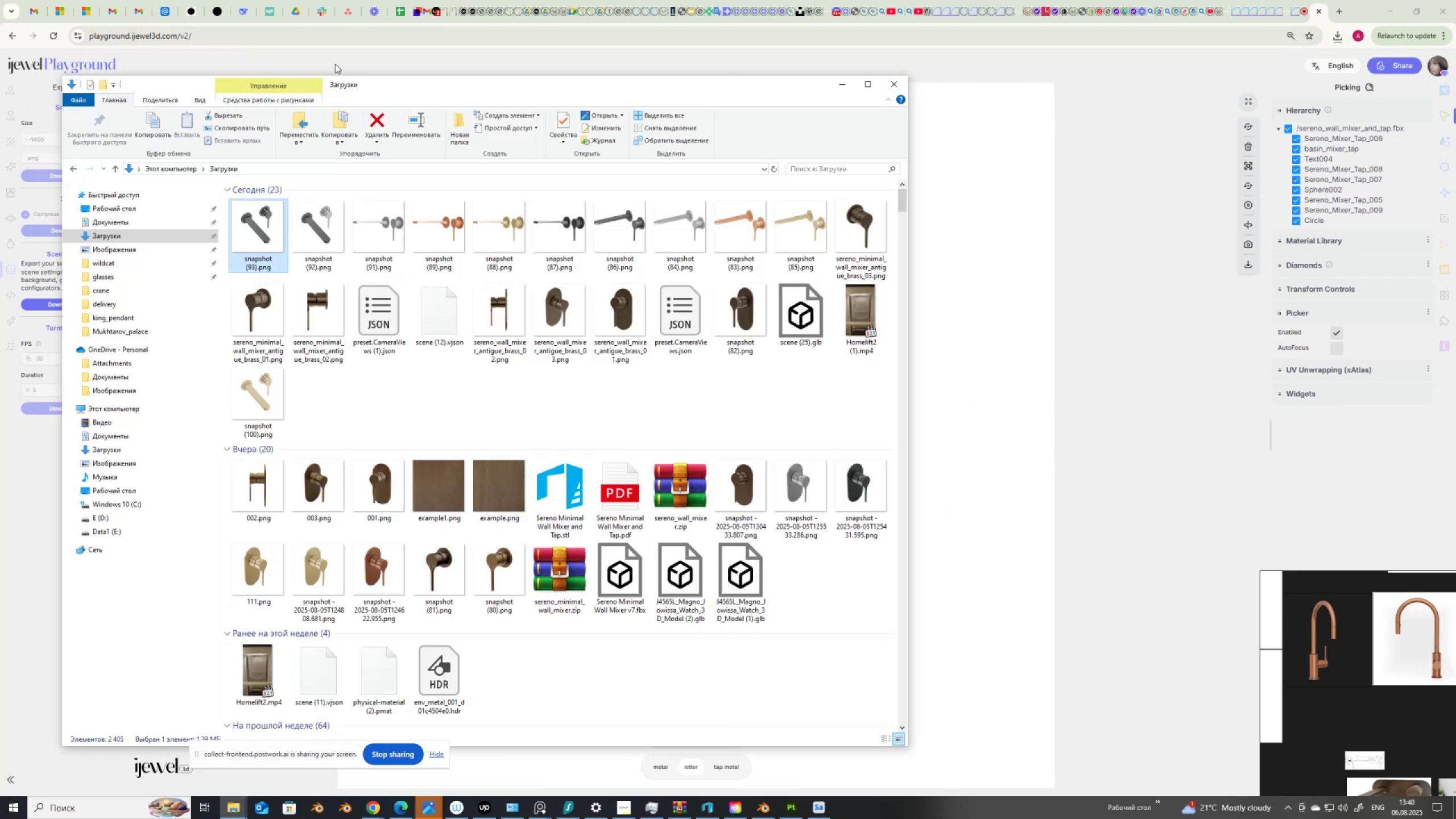 
left_click_drag(start_coordinate=[348, 84], to_coordinate=[797, 169])
 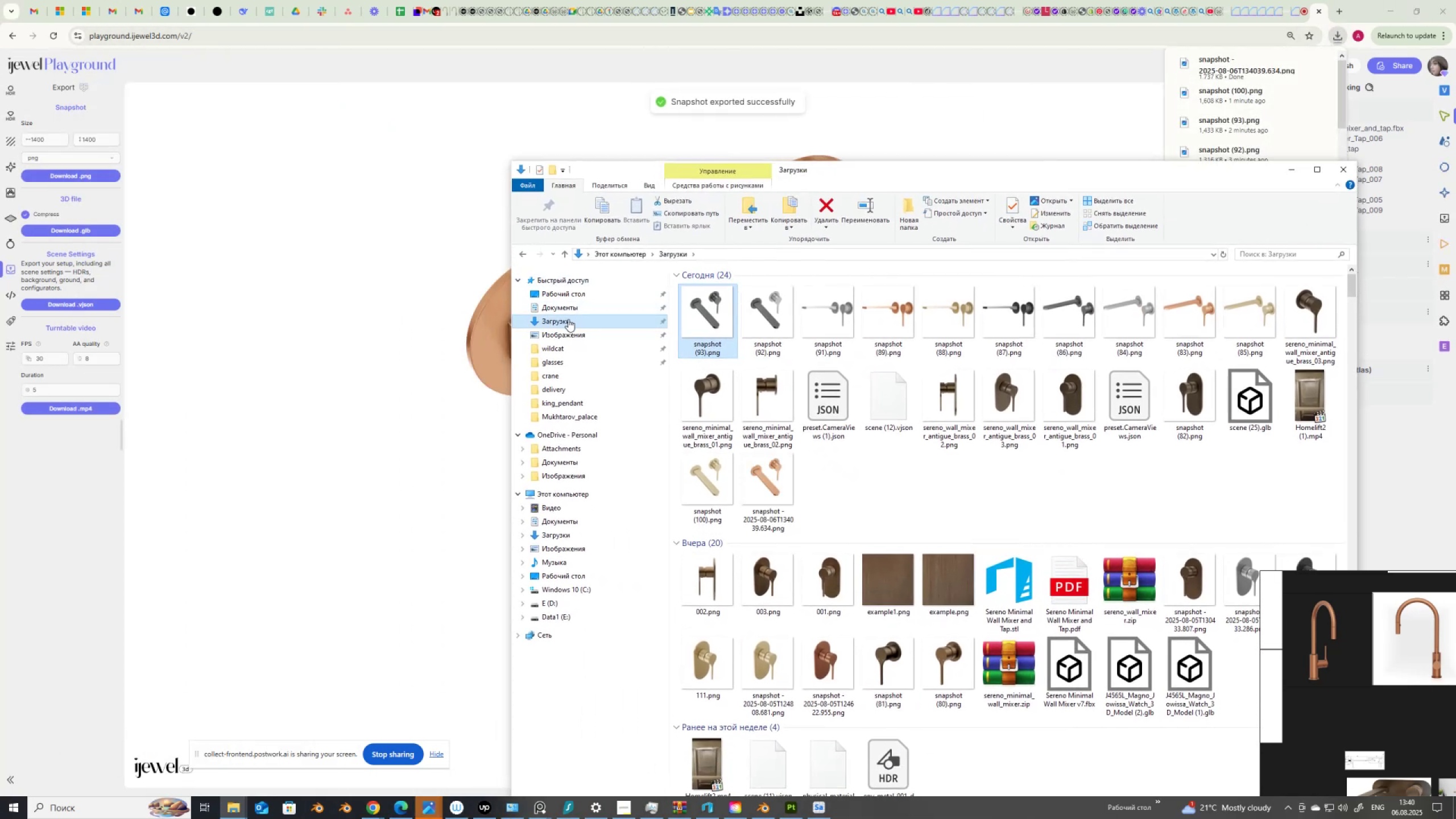 
left_click([568, 319])
 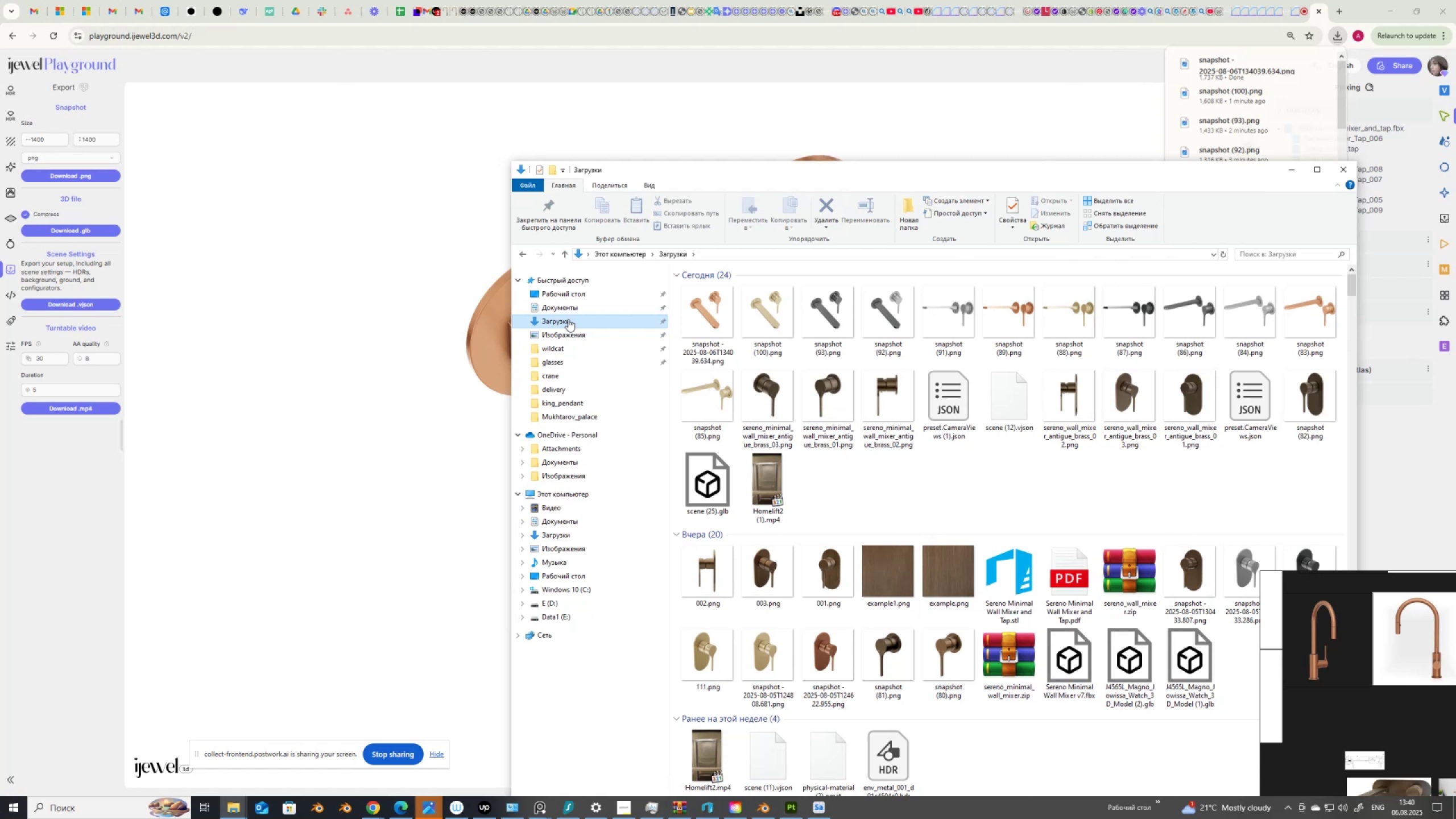 
wait(8.64)
 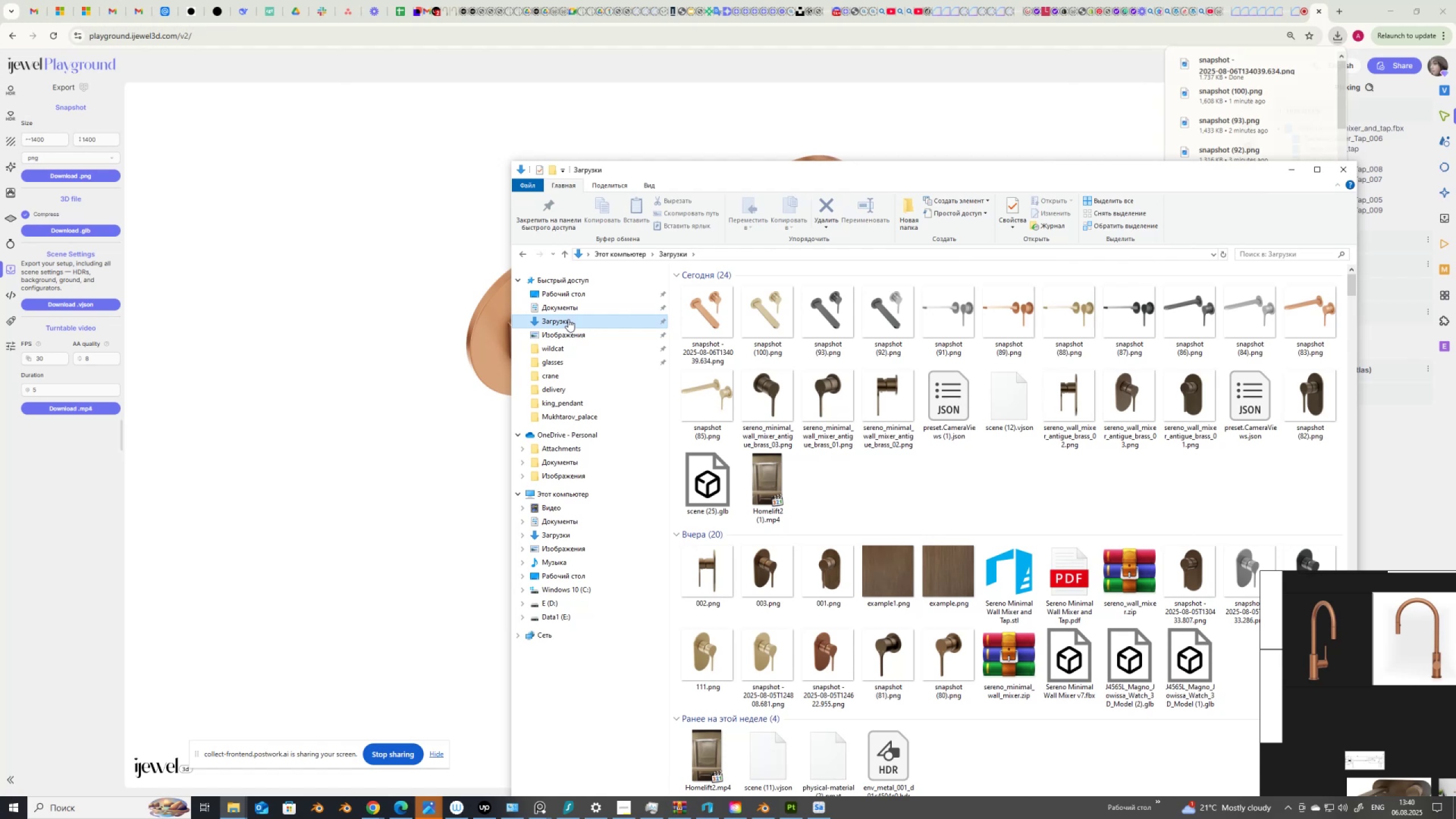 
double_click([880, 312])
 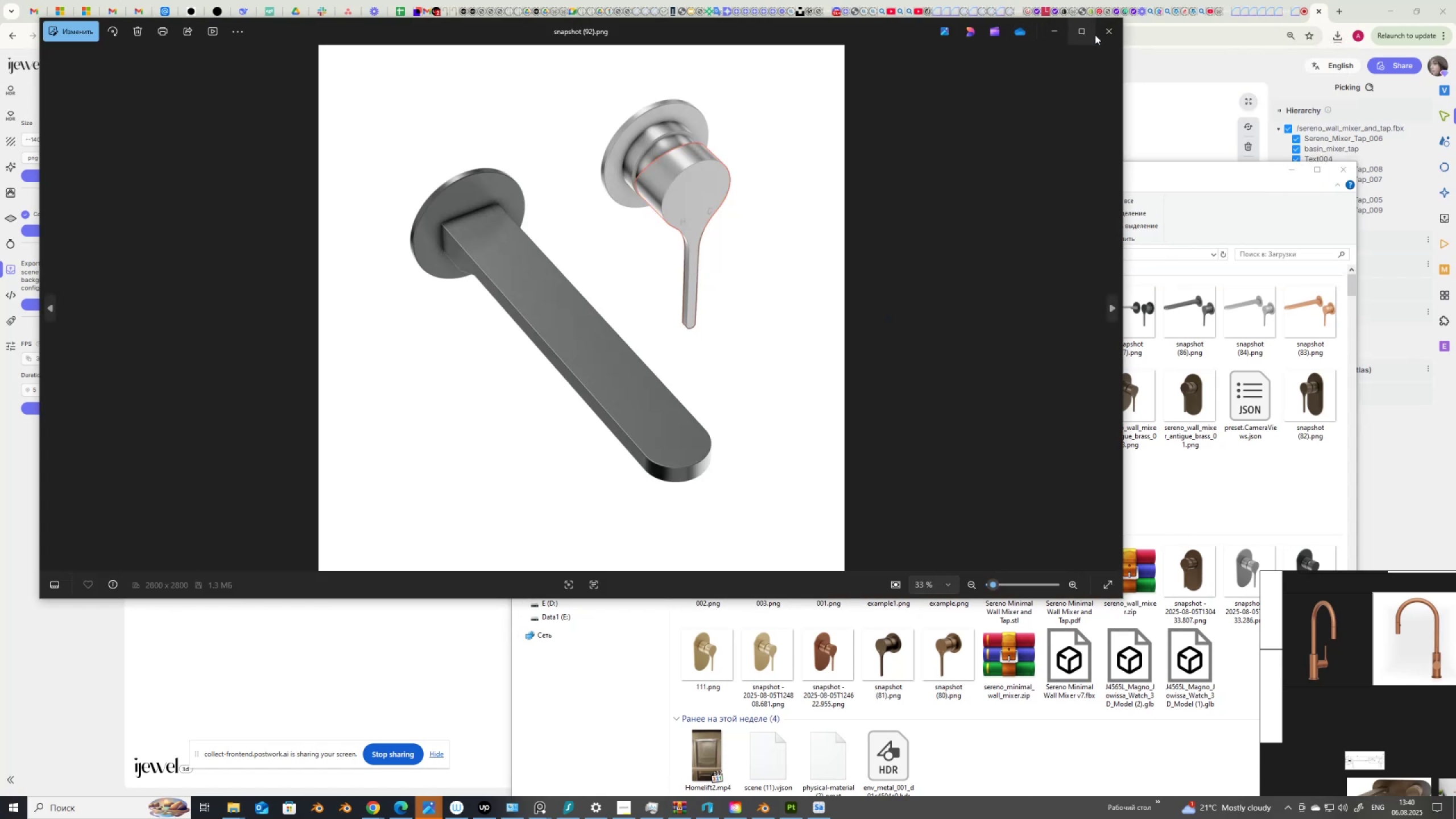 
left_click([1102, 32])
 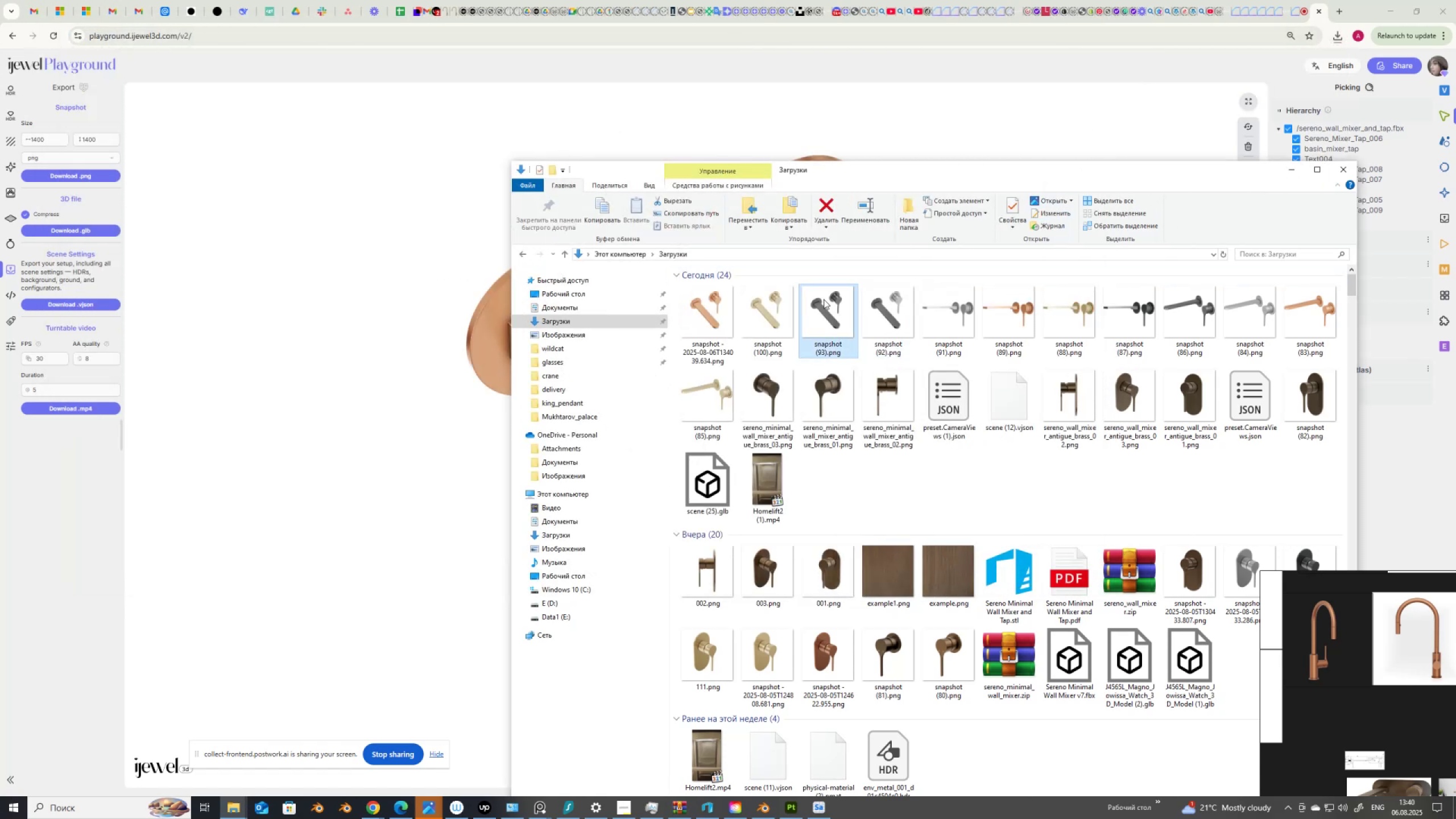 
double_click([824, 299])
 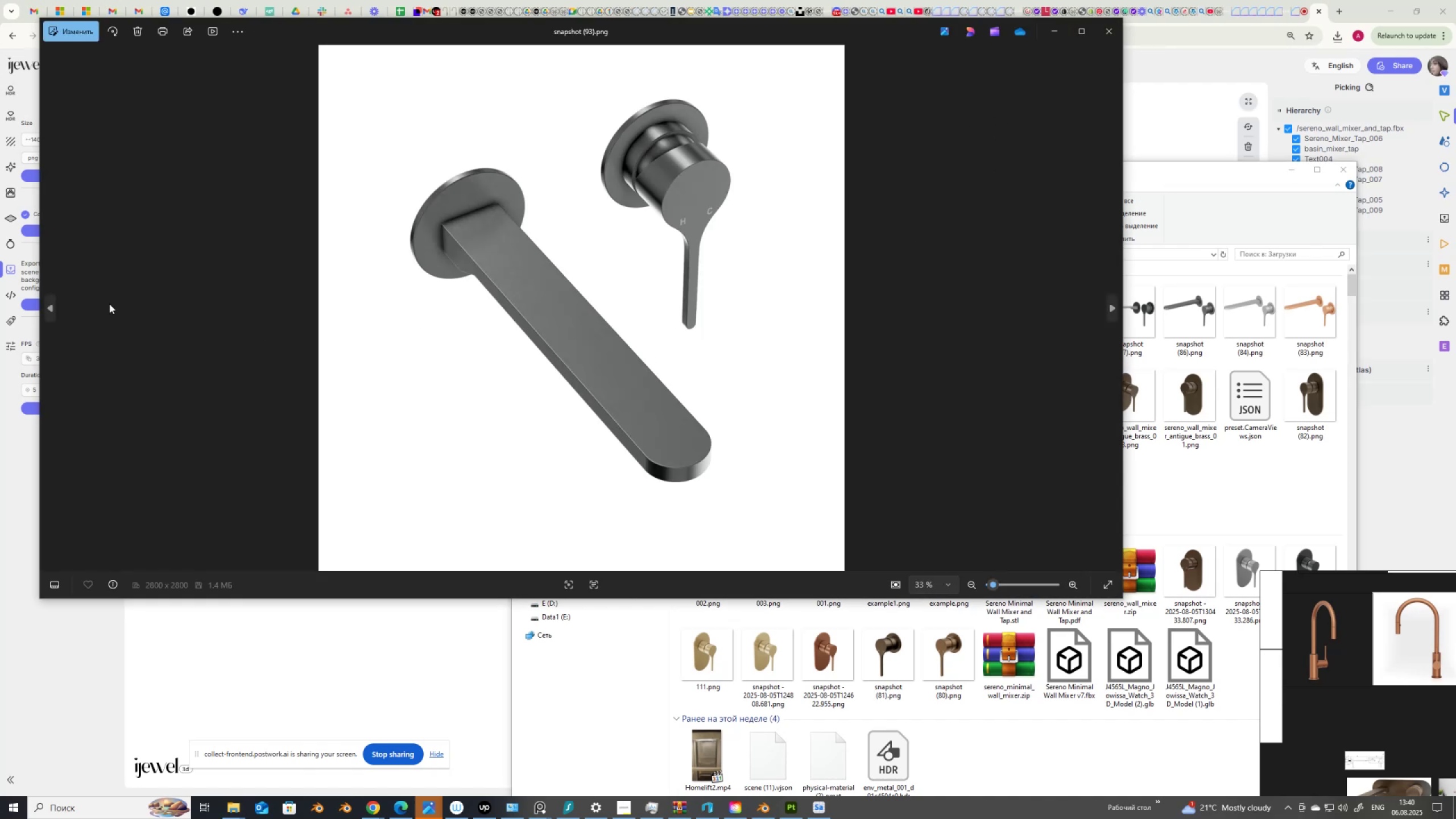 
left_click([51, 304])
 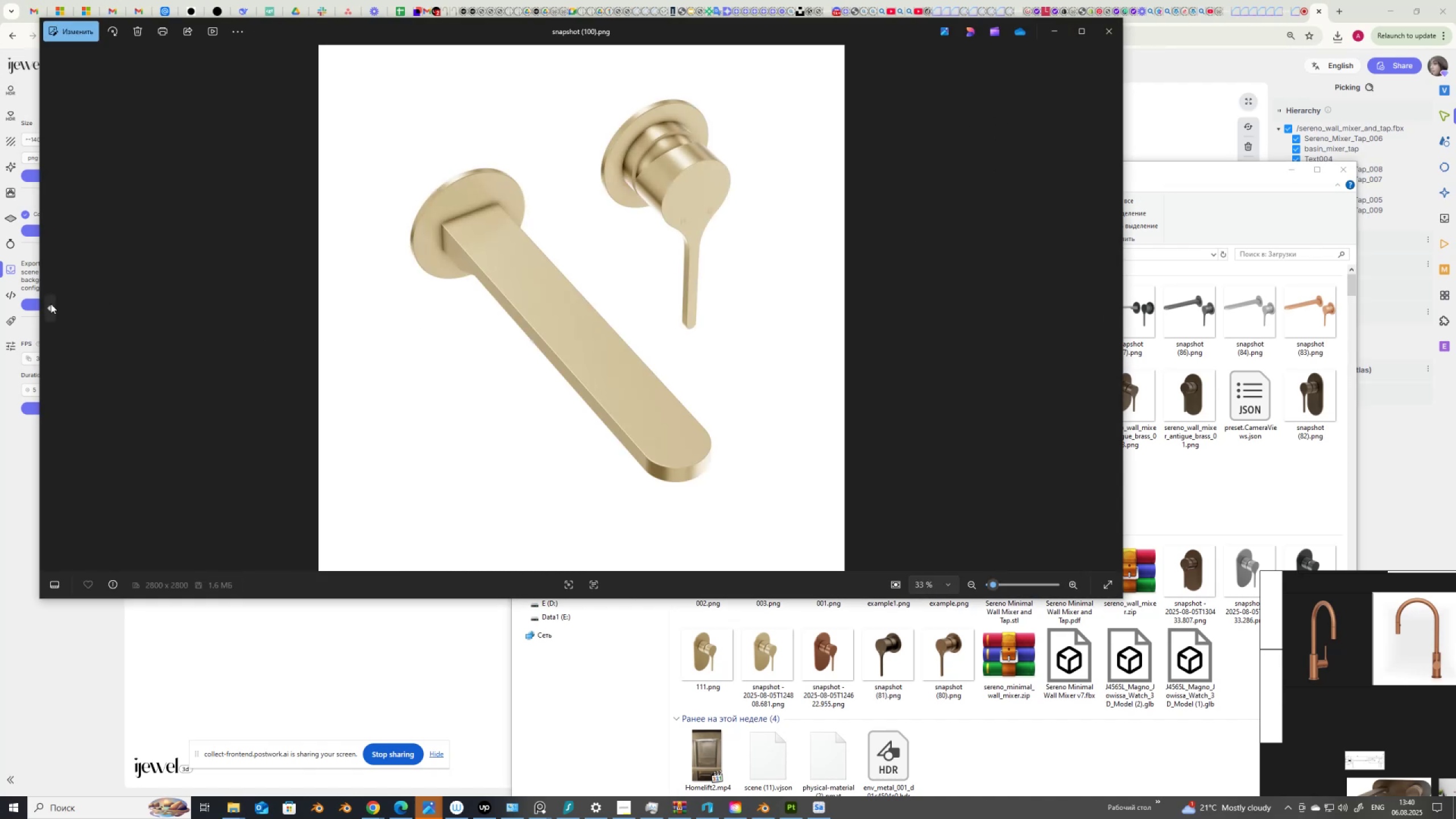 
left_click([51, 304])
 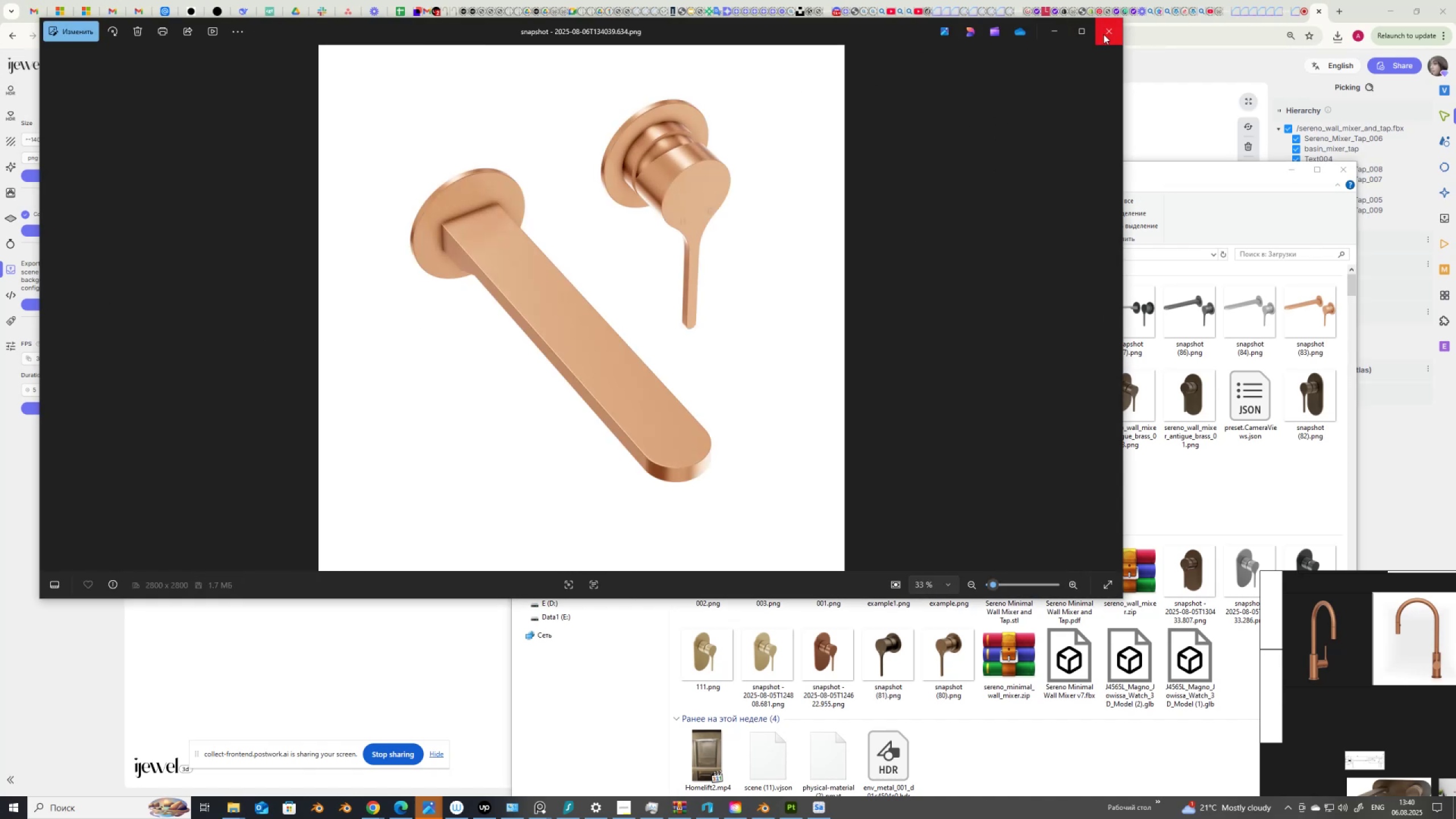 
left_click([1104, 34])
 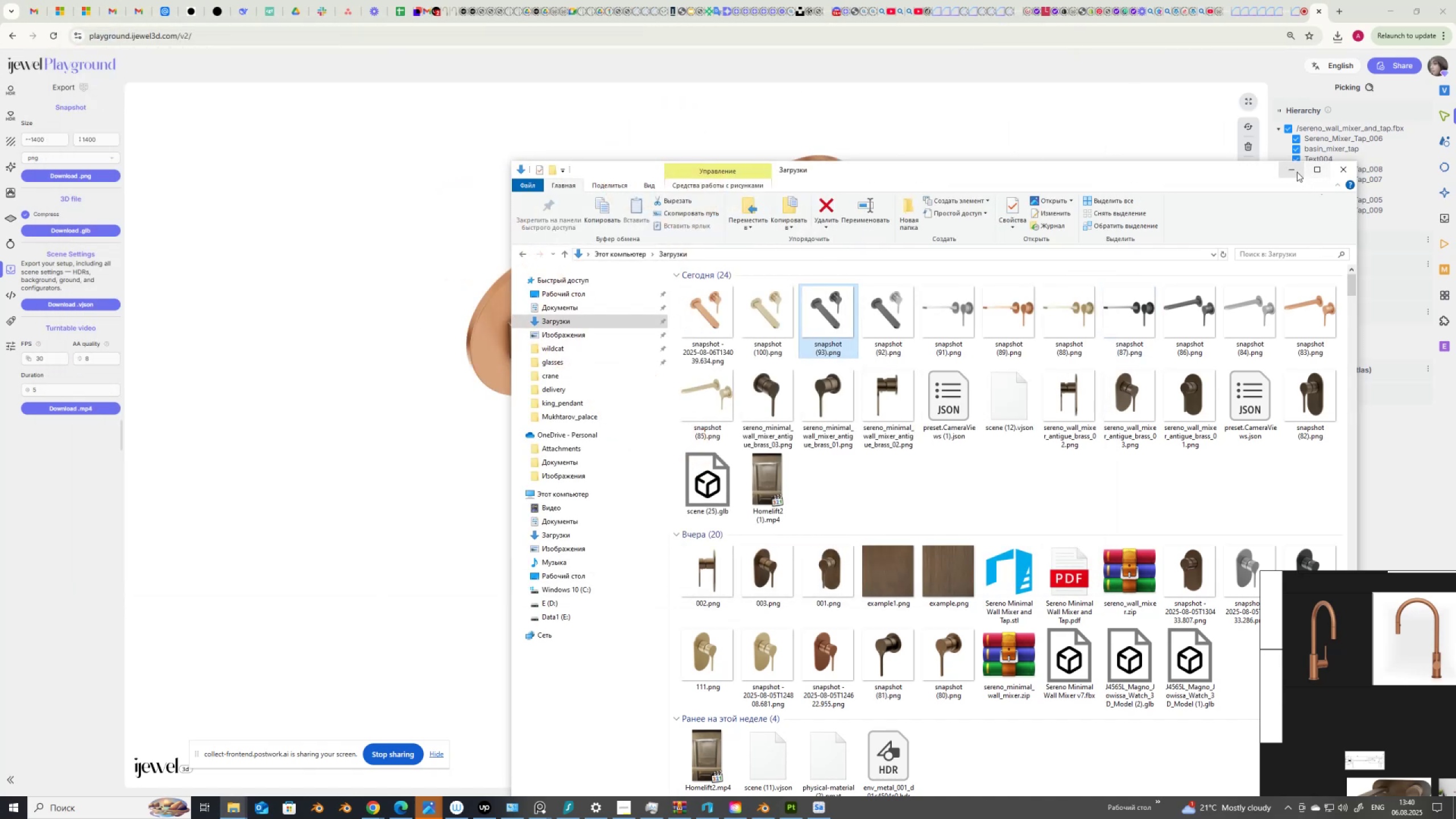 
left_click([1296, 172])
 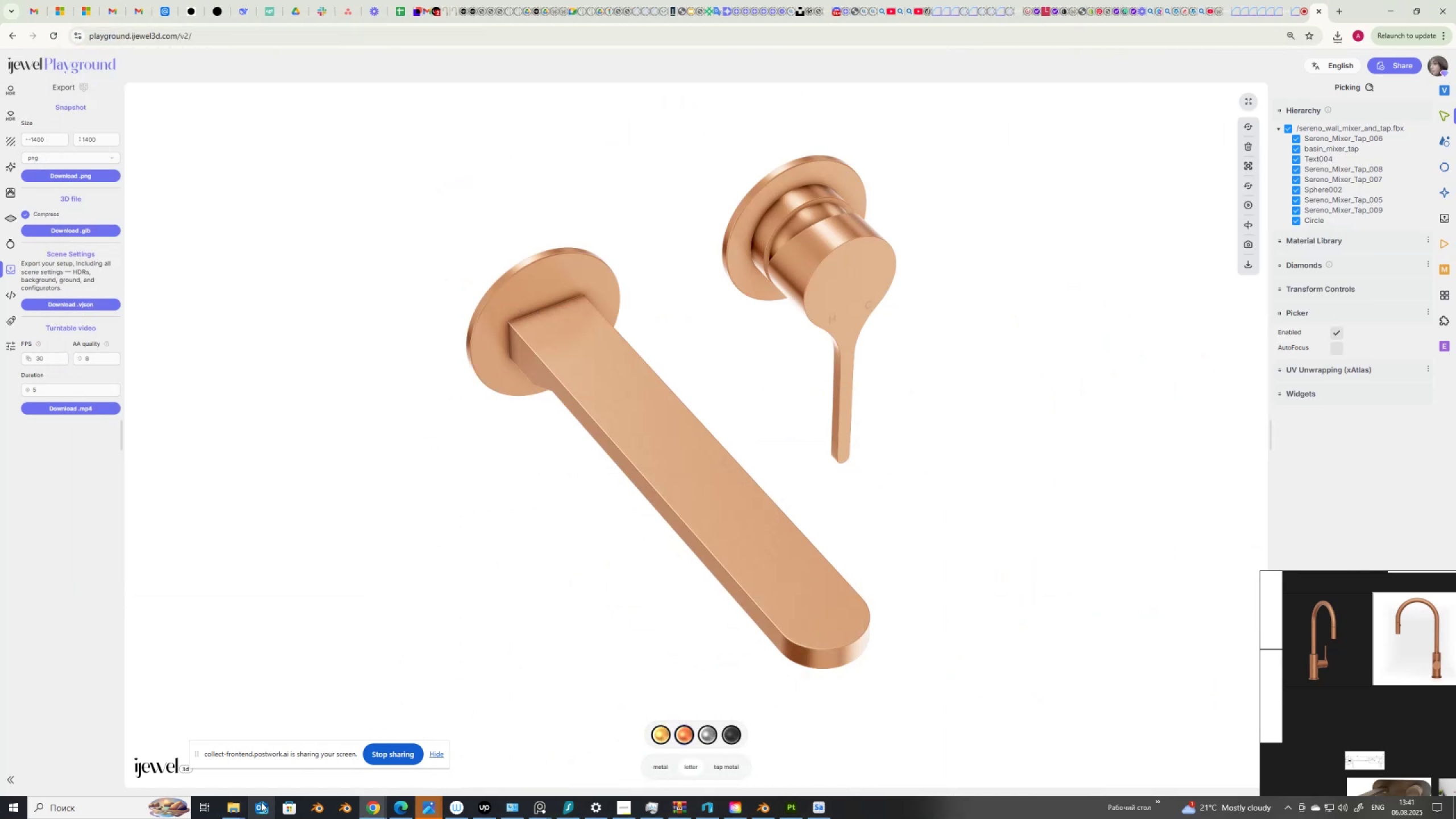 
left_click([229, 810])
 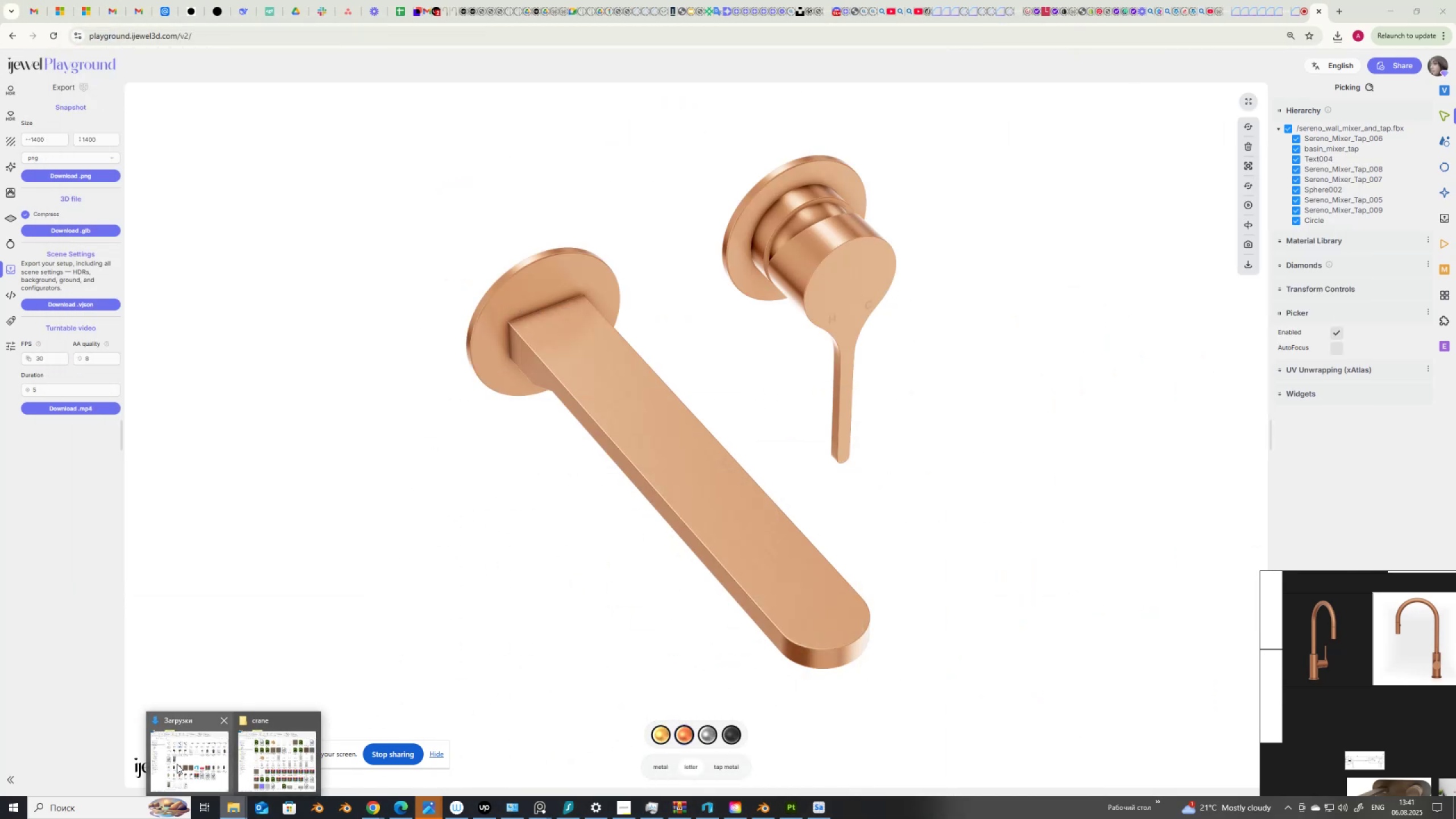 
left_click([177, 764])
 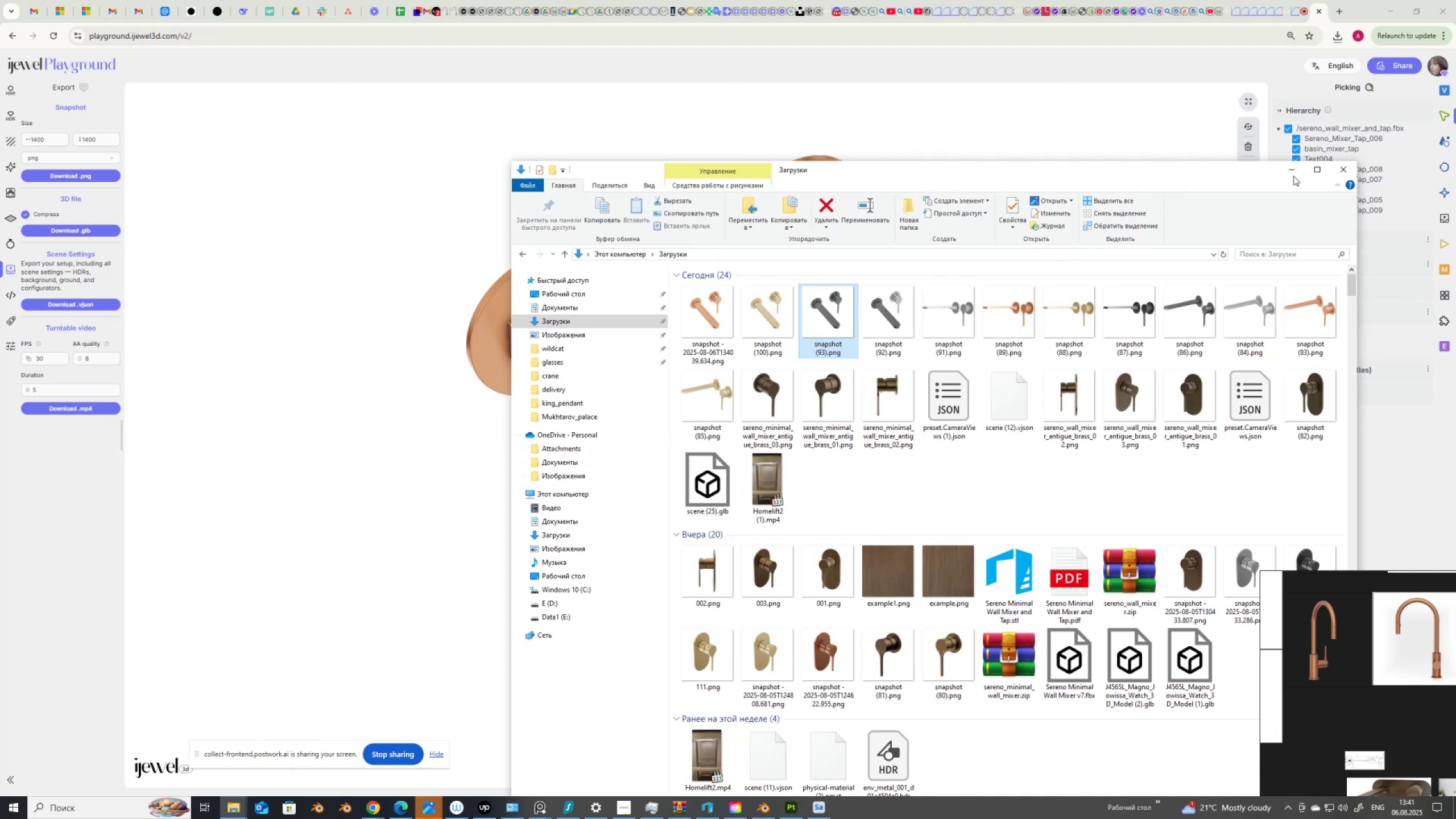 
left_click([1293, 168])
 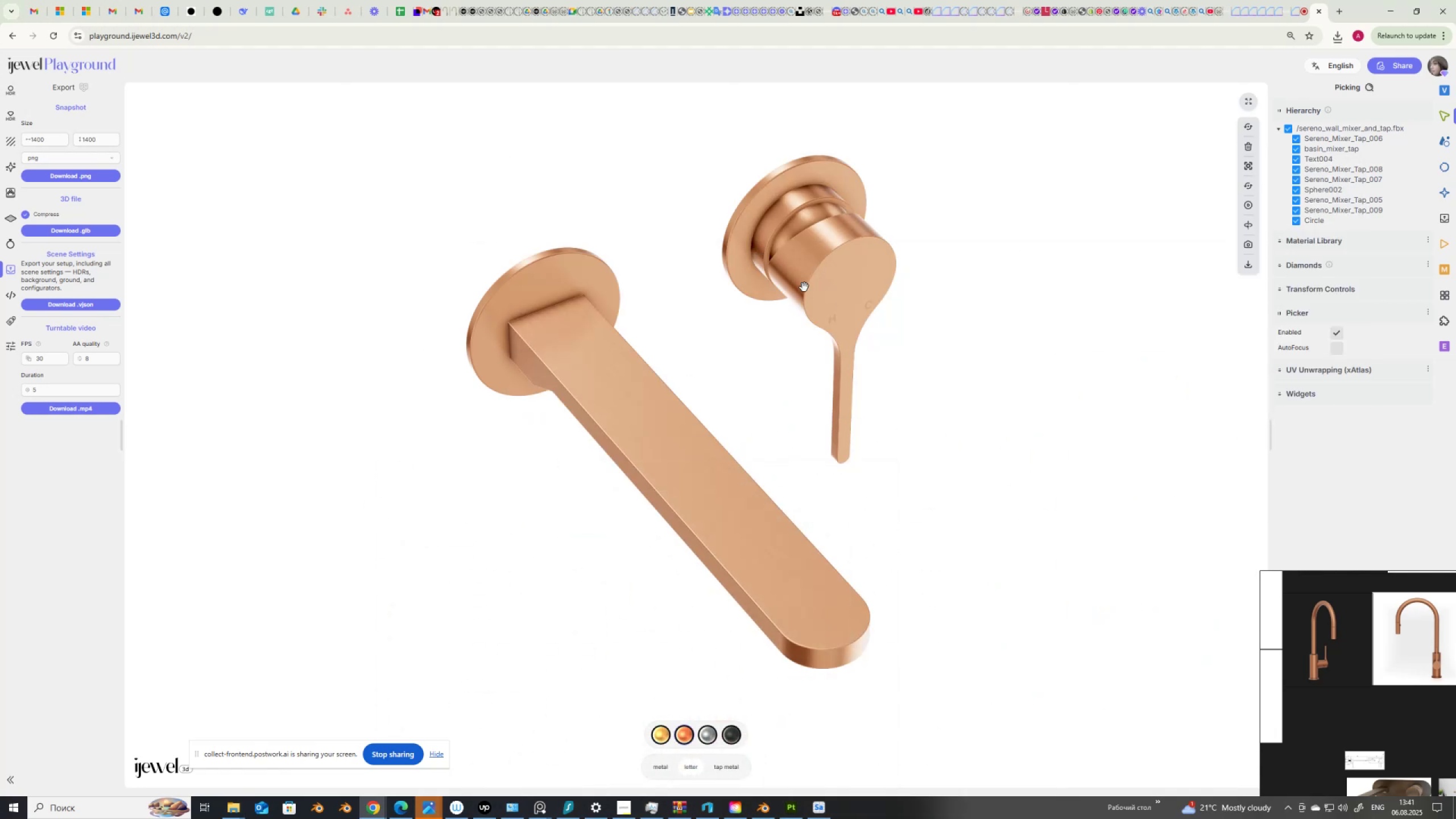 
left_click([804, 287])
 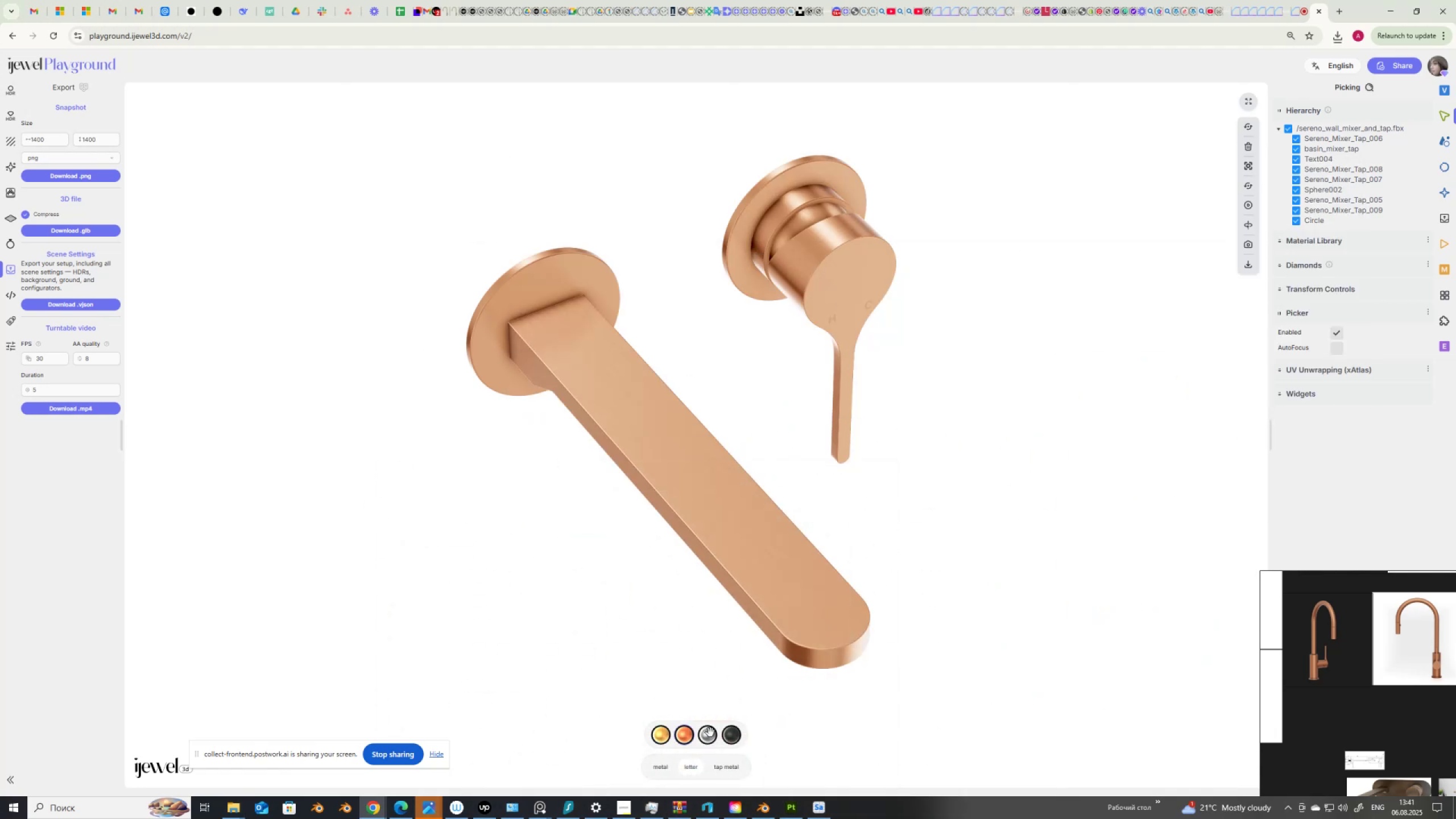 
wait(9.54)
 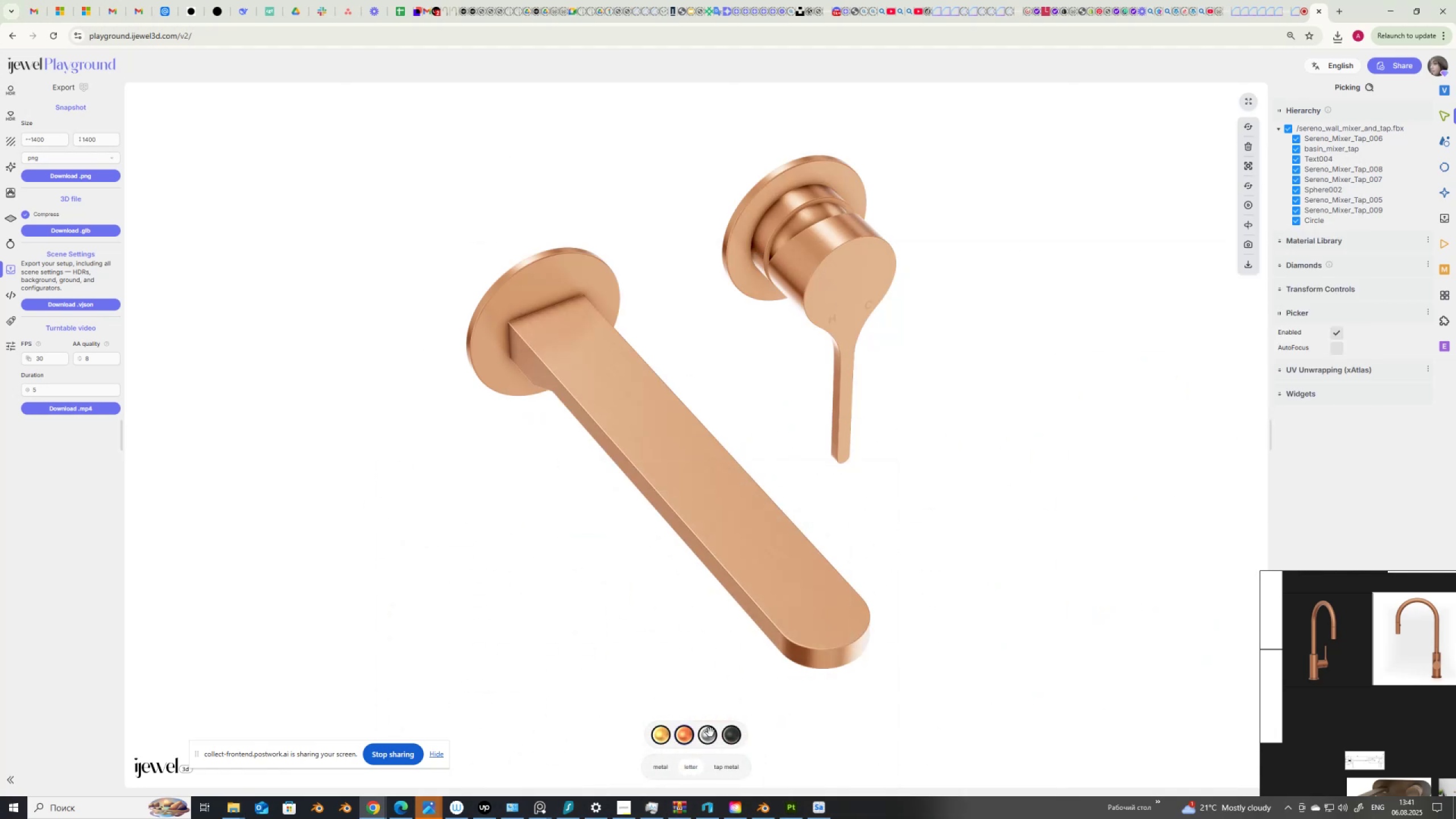 
left_click([701, 733])
 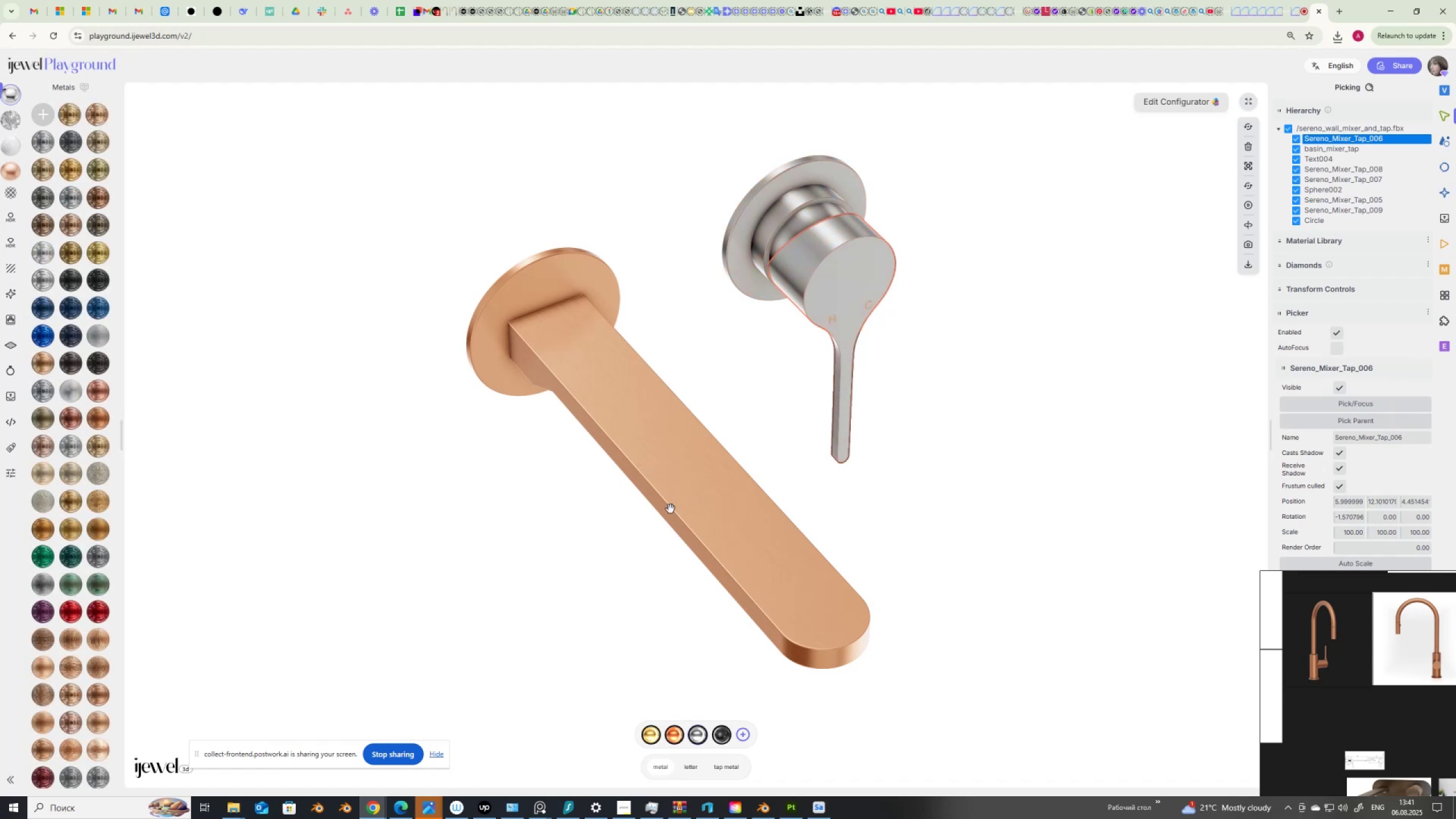 
left_click([671, 509])
 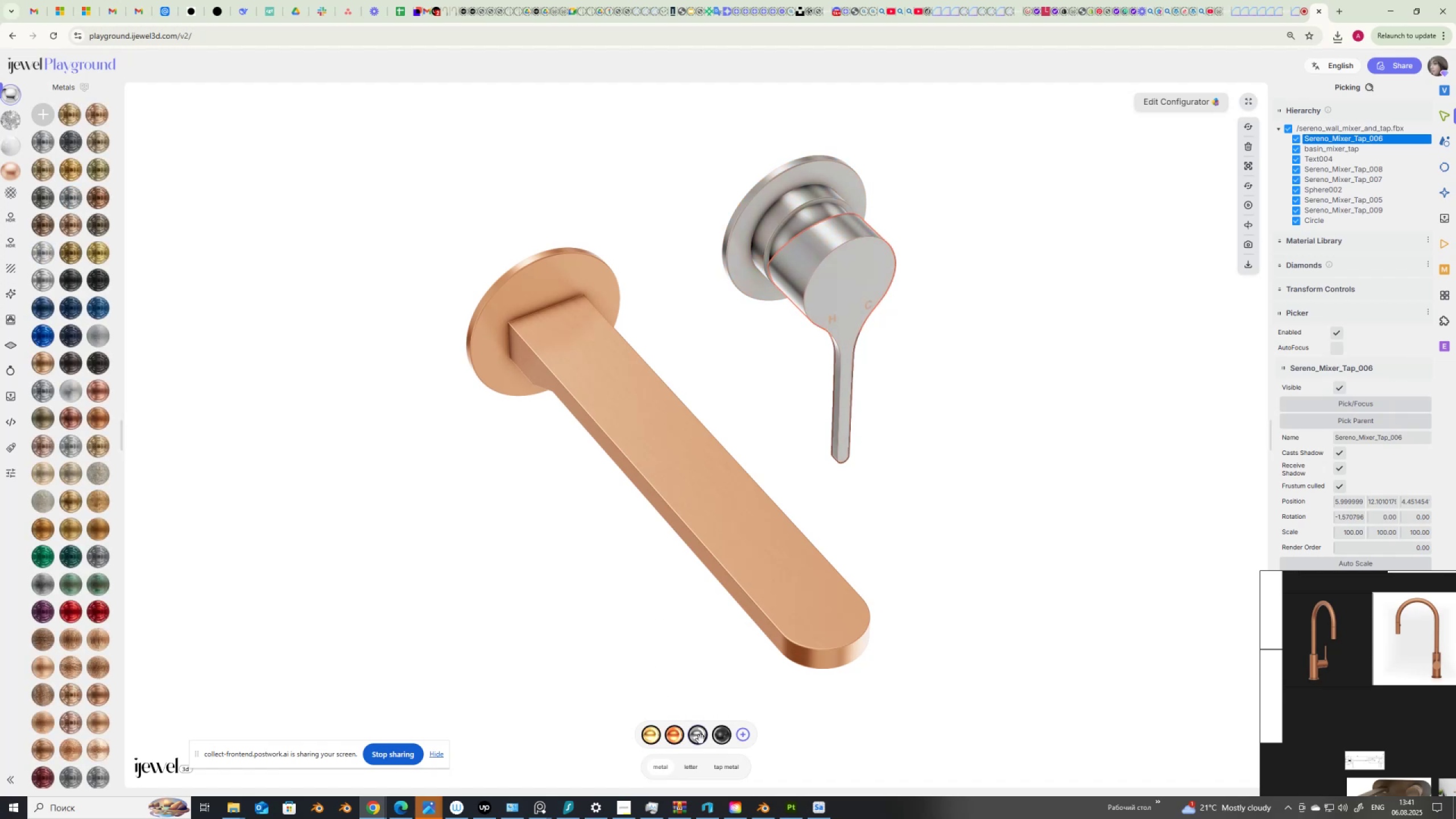 
wait(9.66)
 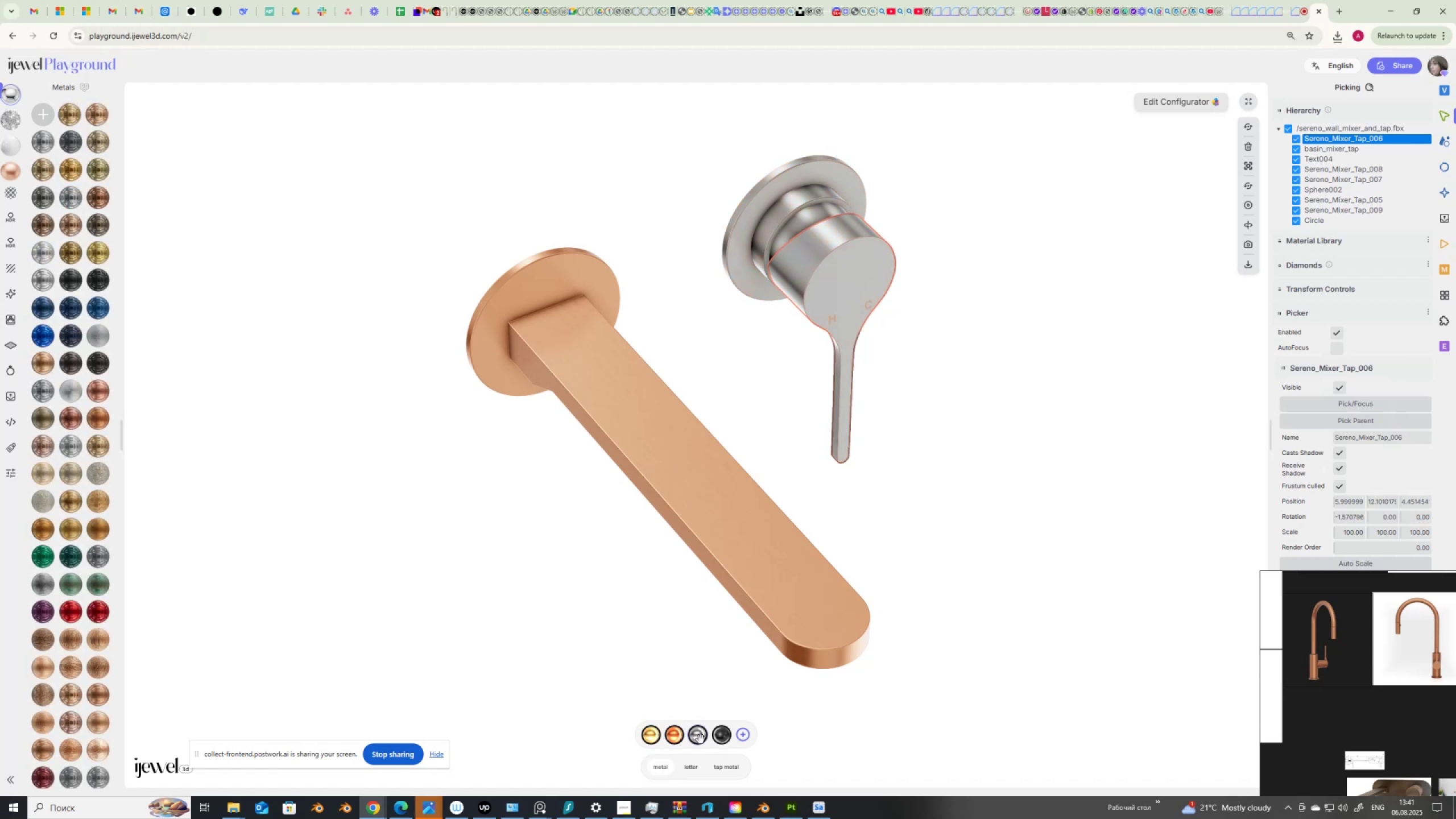 
left_click([701, 739])
 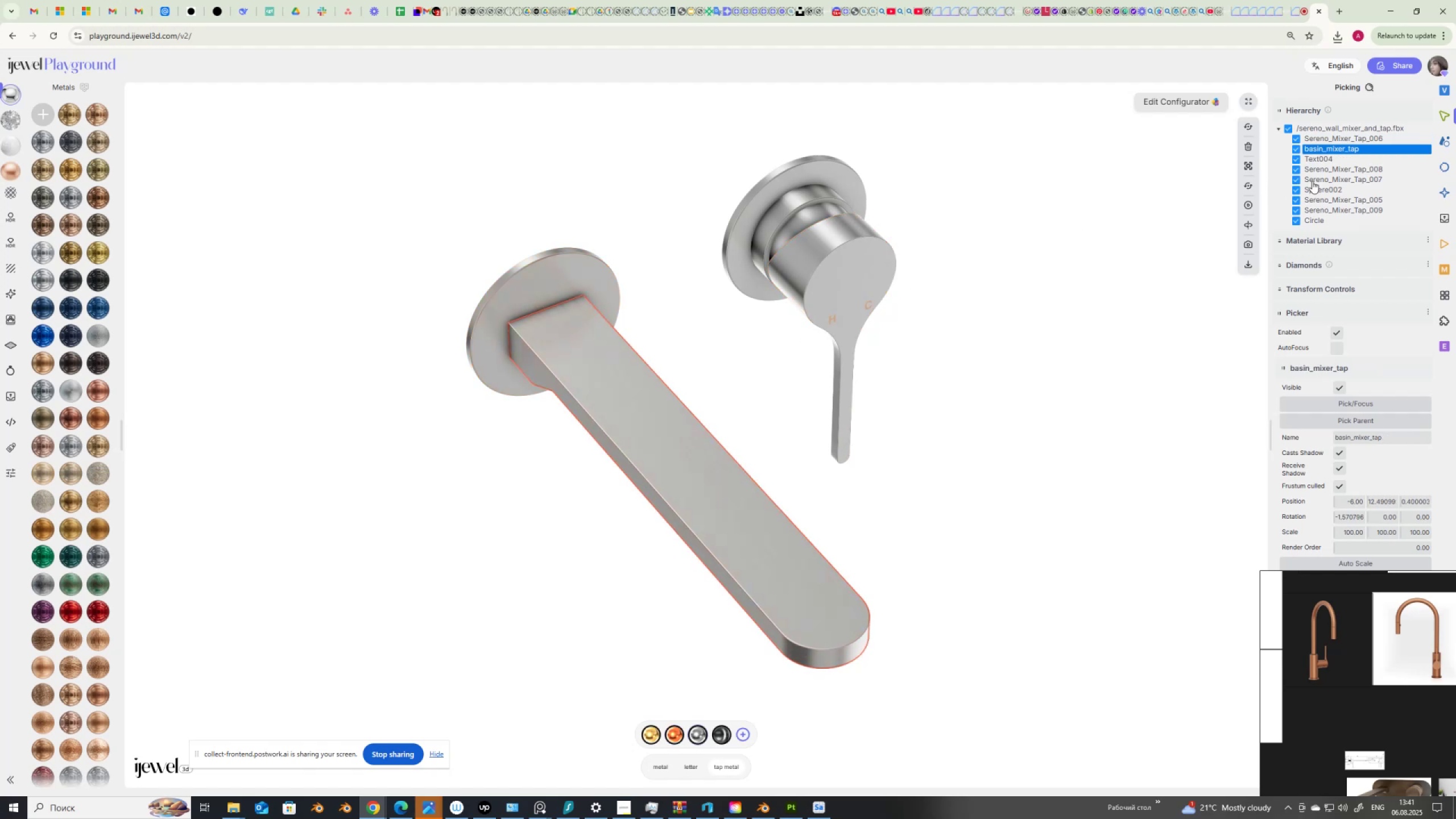 
left_click([1312, 159])
 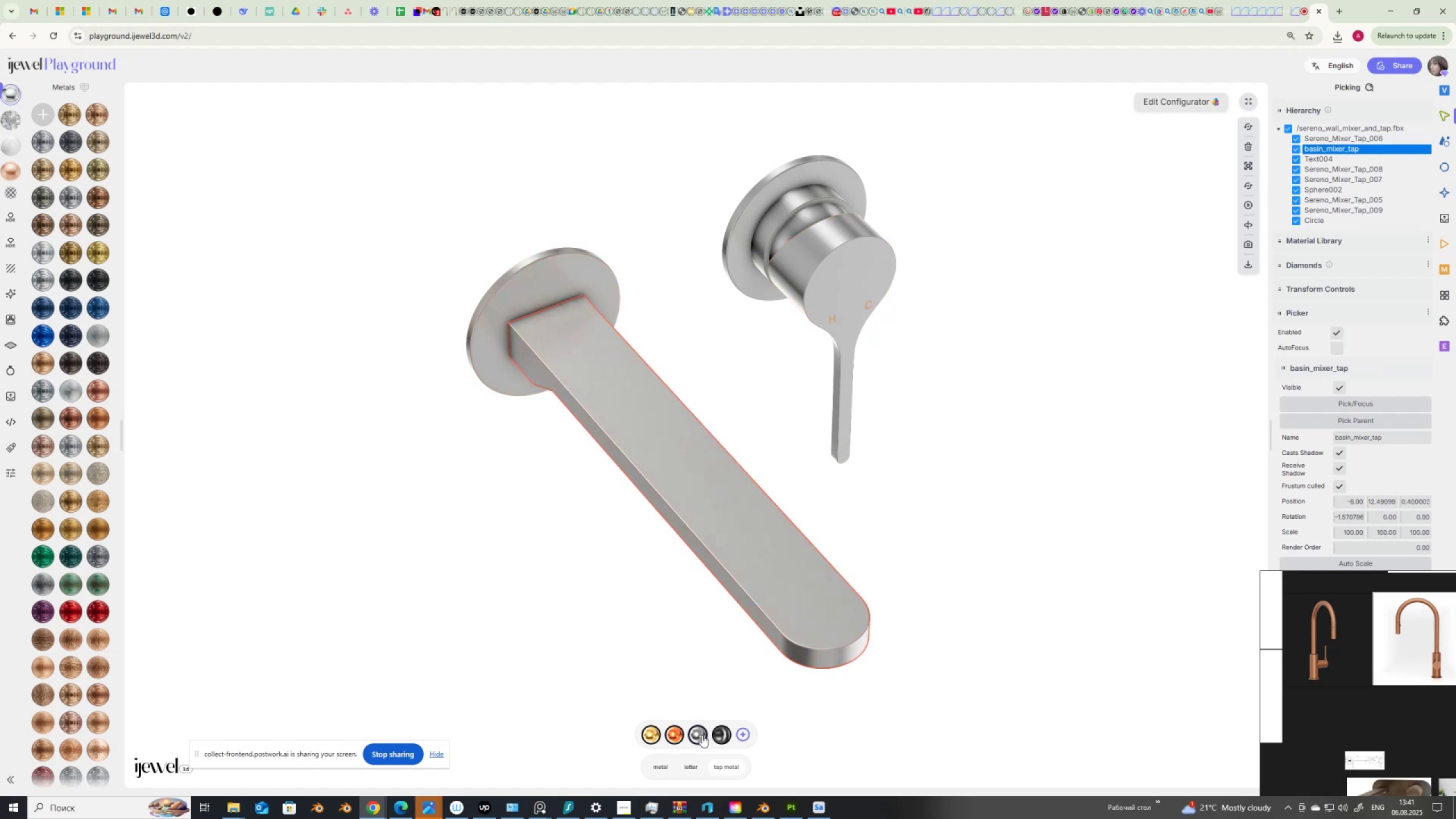 
wait(10.55)
 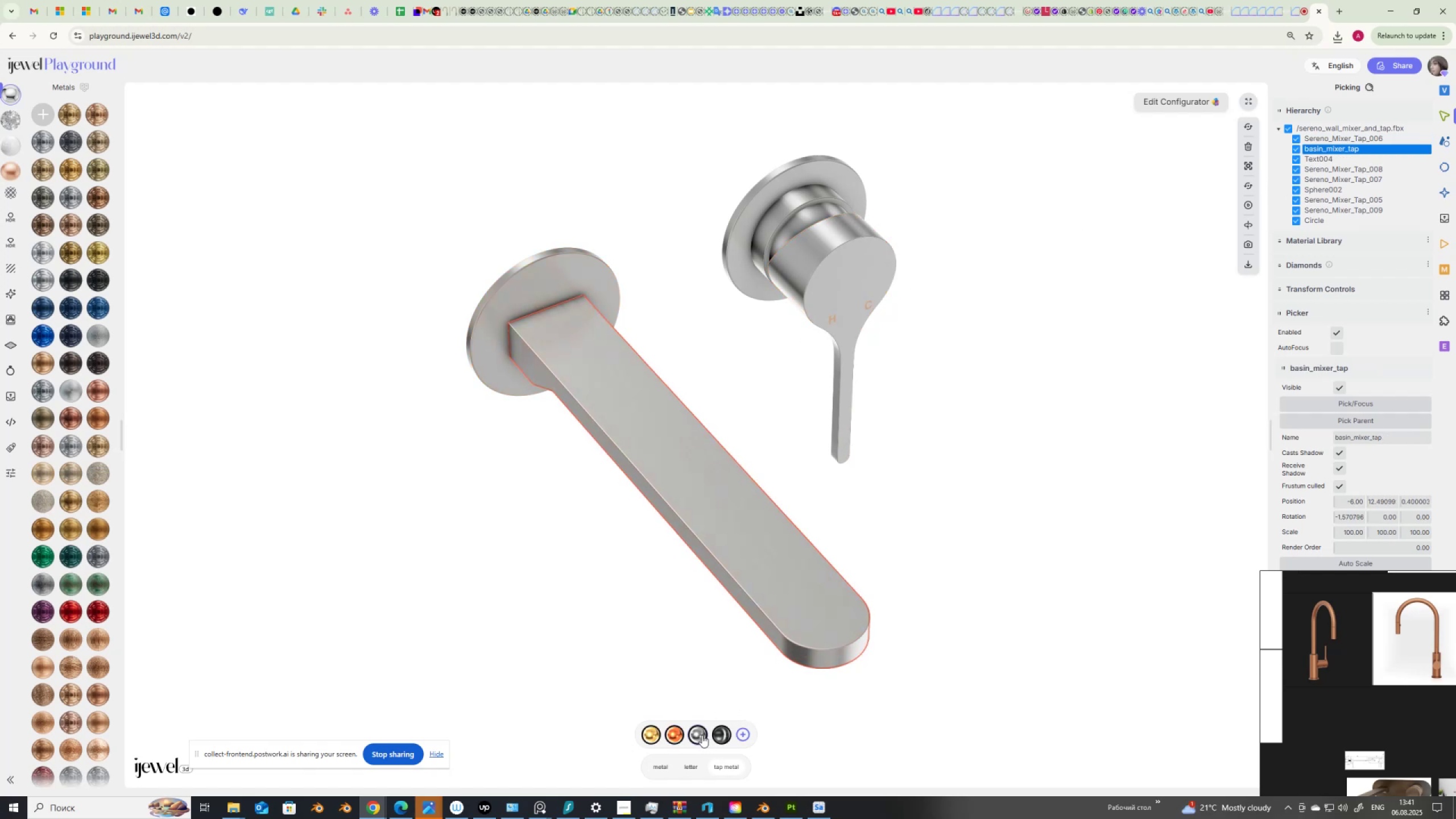 
left_click([702, 735])
 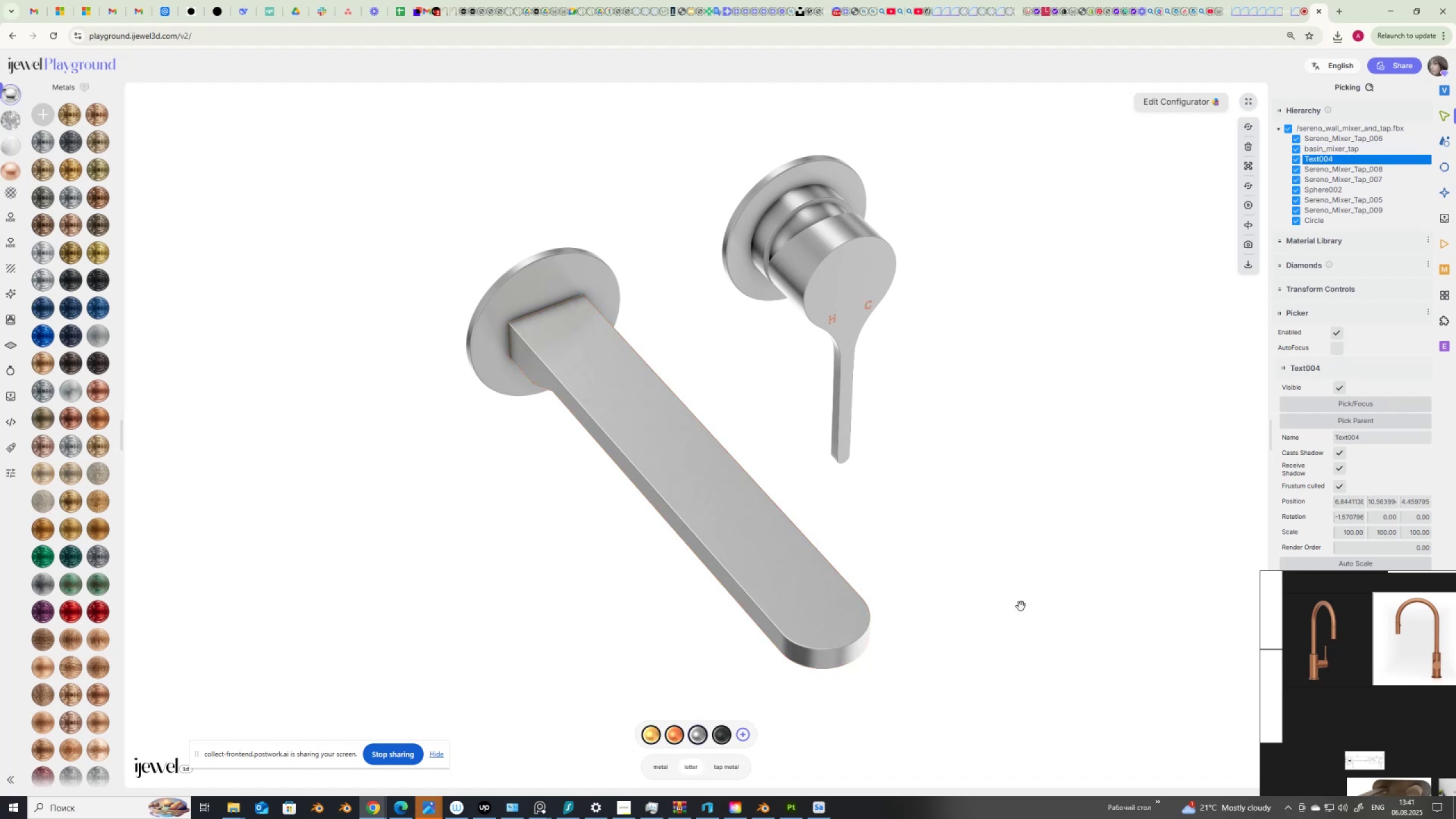 
left_click([1021, 606])
 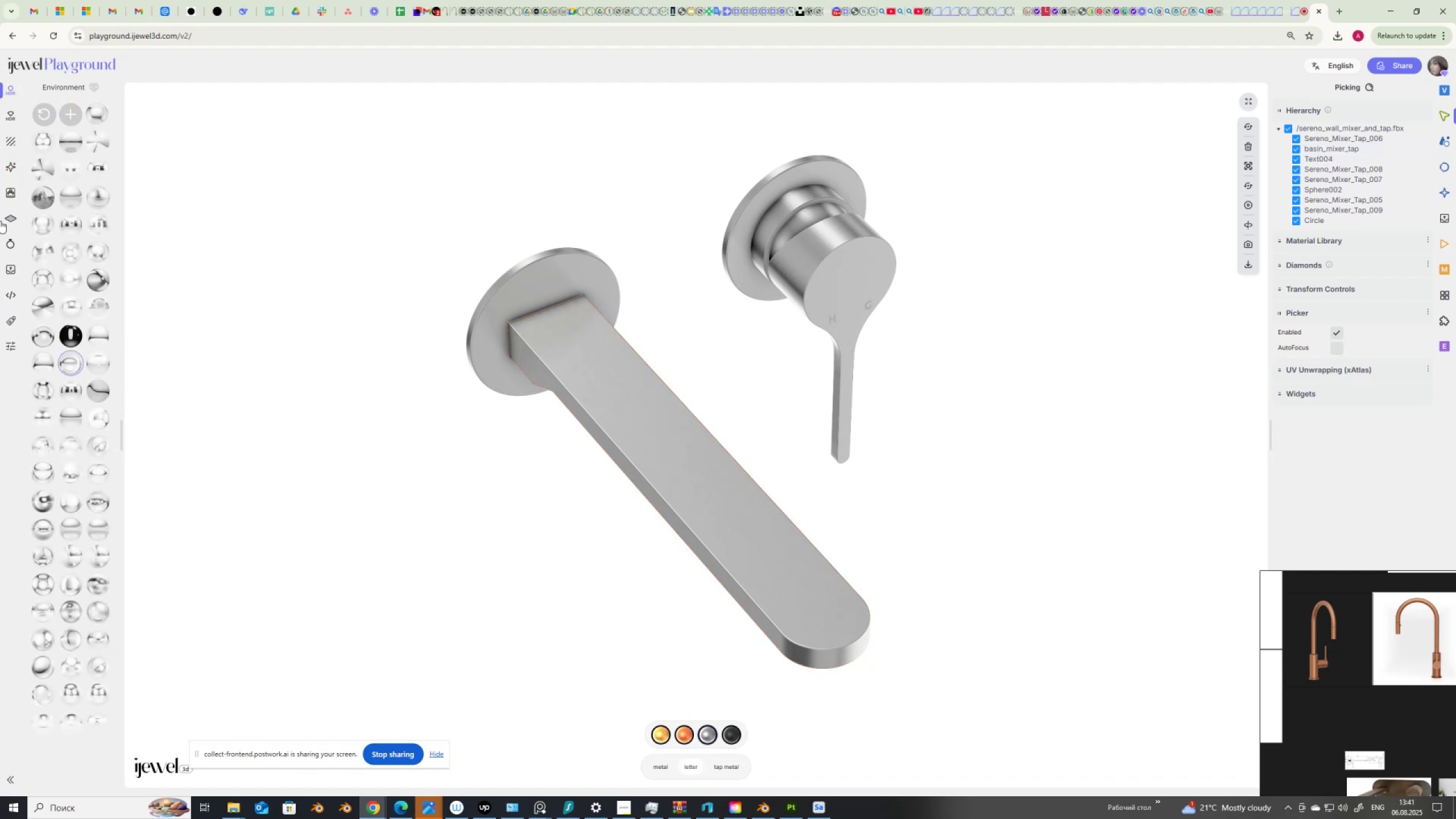 
left_click([11, 268])
 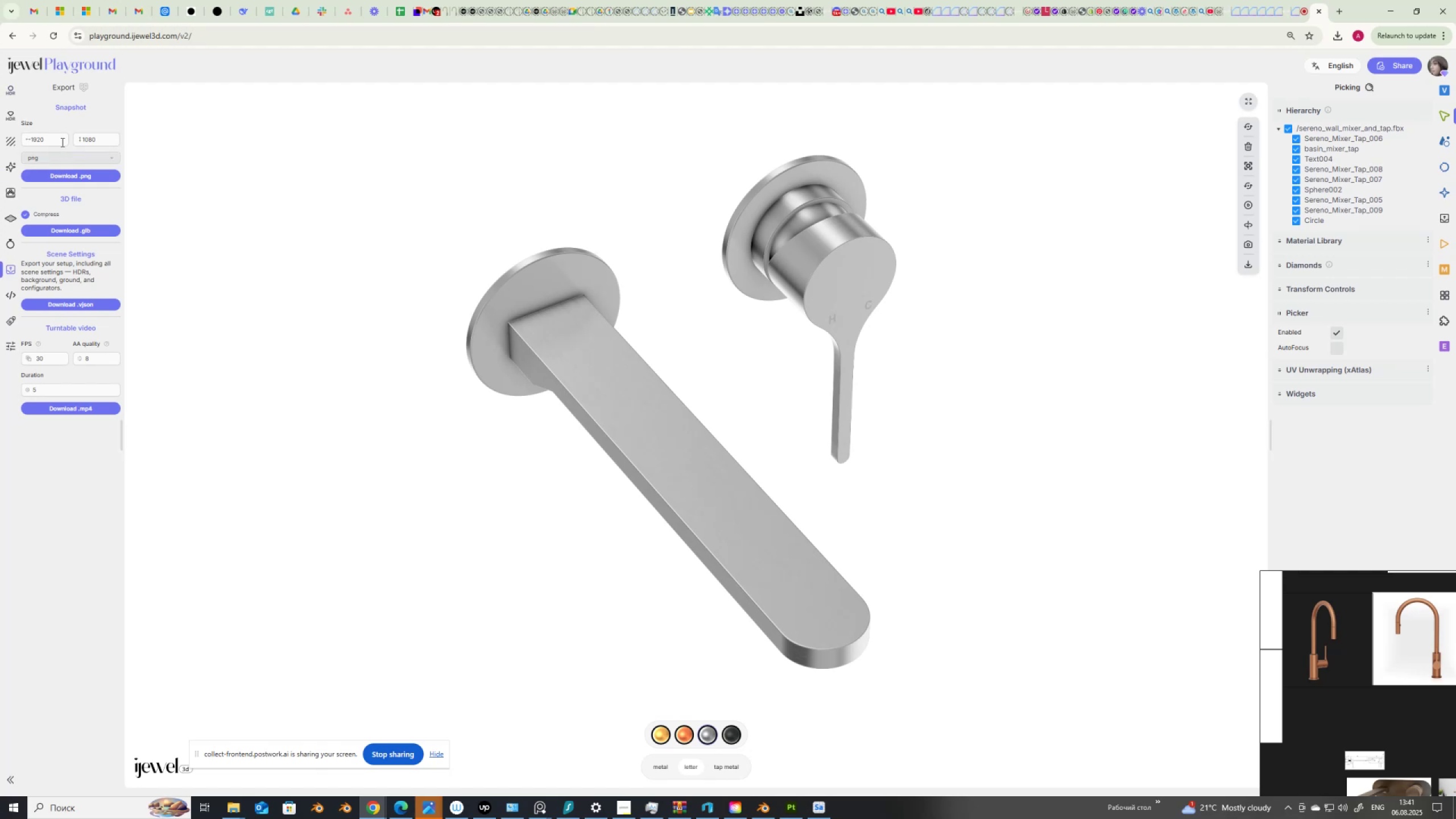 
left_click_drag(start_coordinate=[60, 142], to_coordinate=[23, 142])
 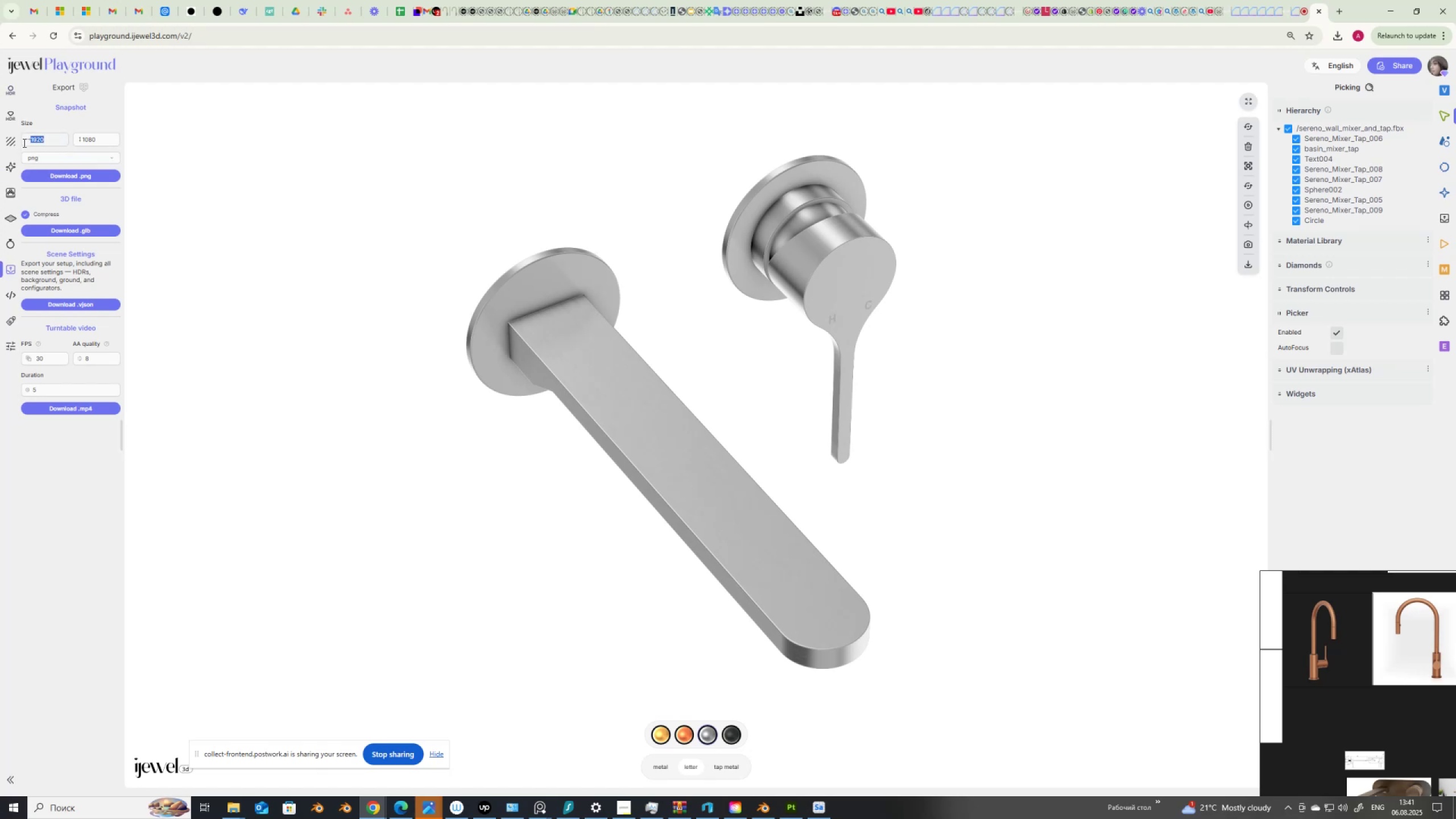 
key(Numpad1)
 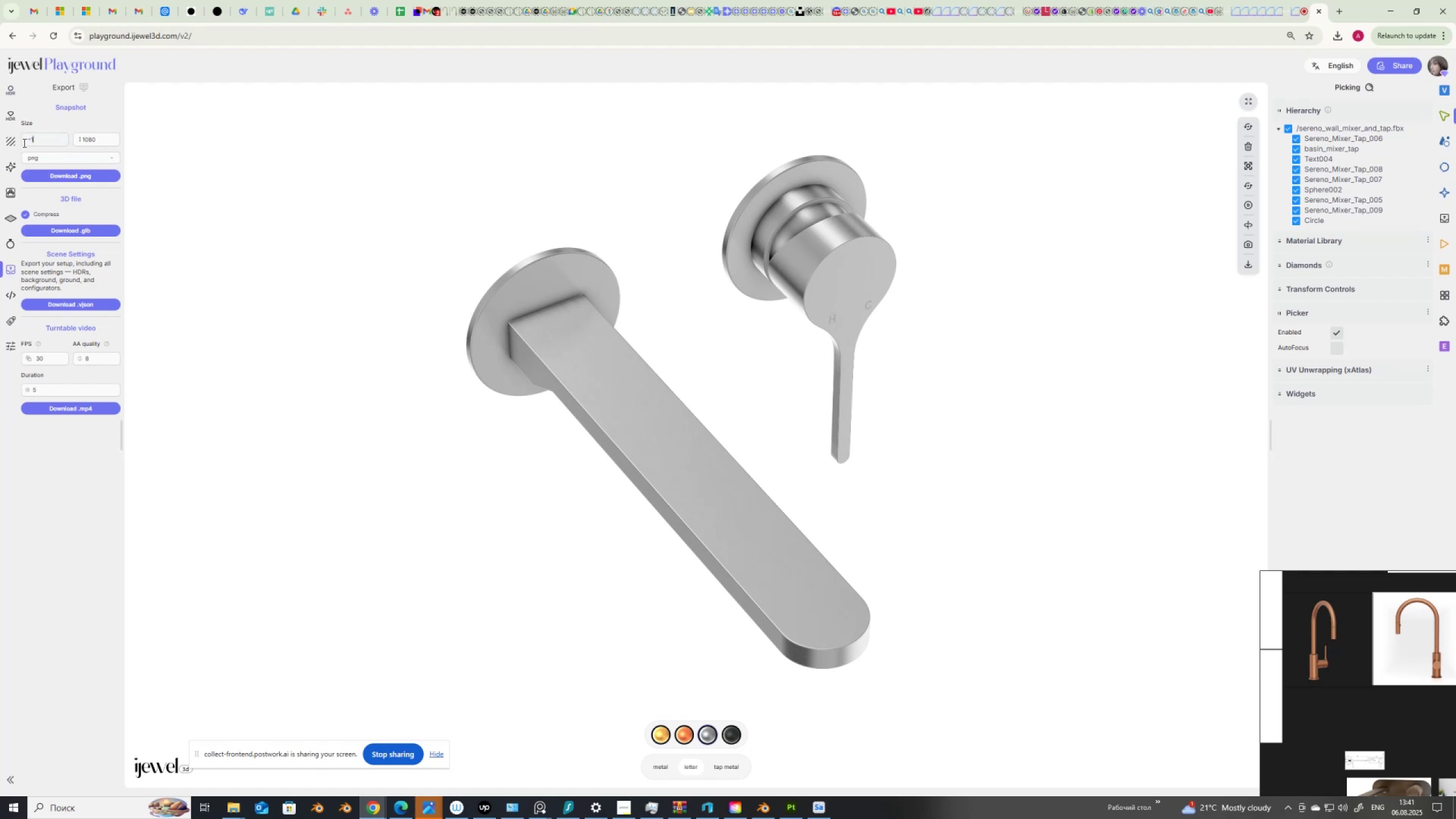 
key(Numpad4)
 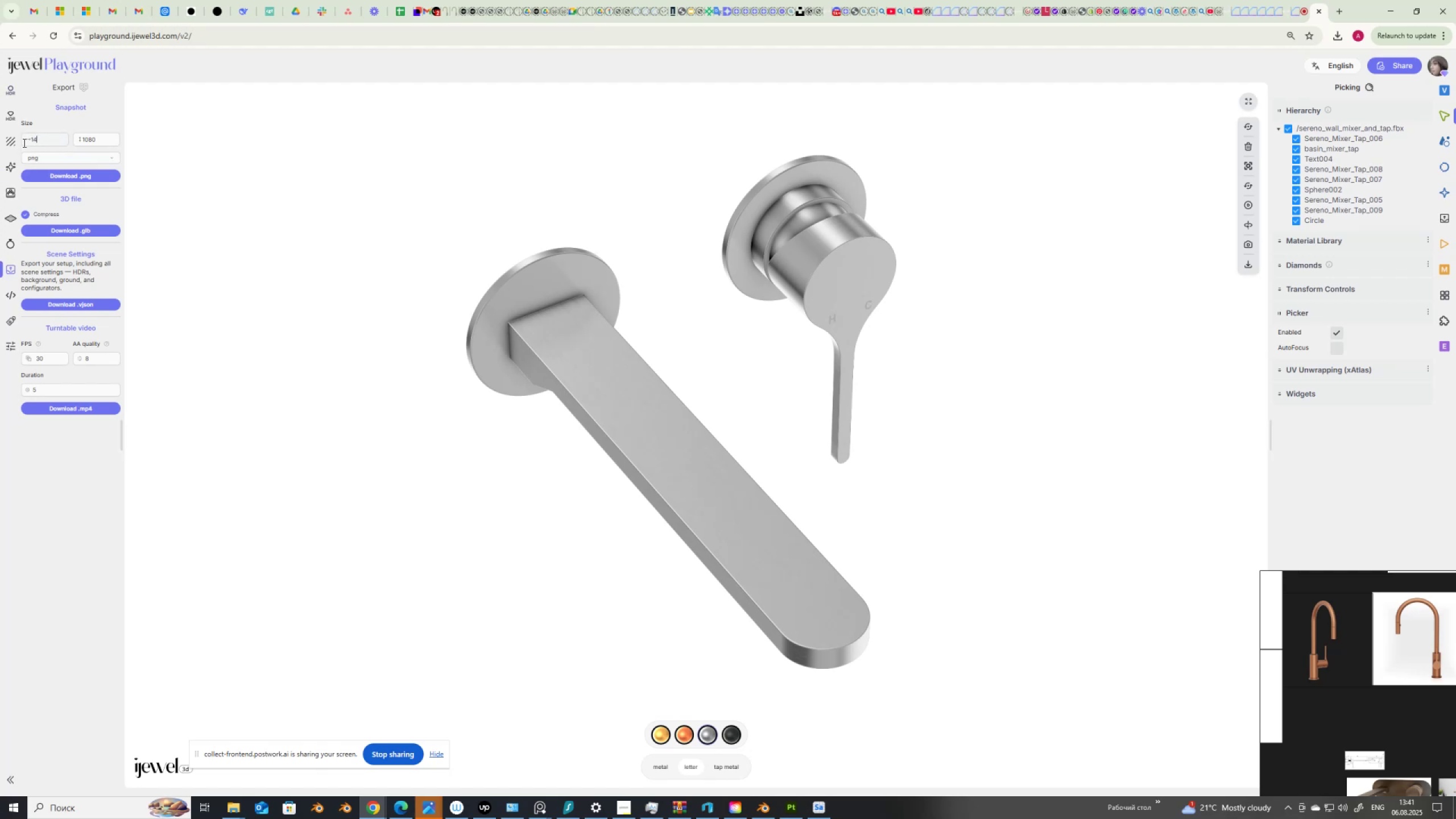 
key(Numpad0)
 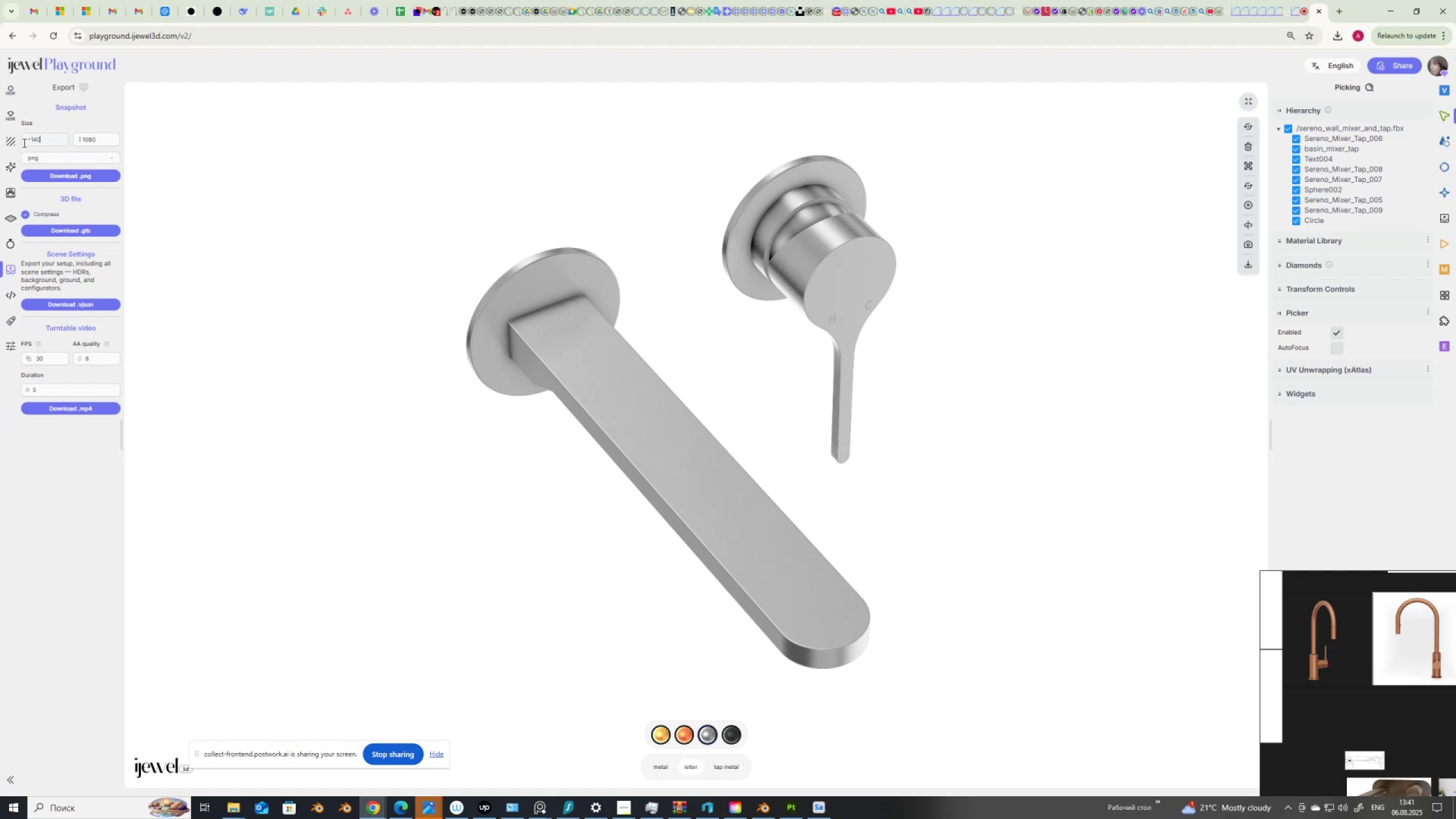 
key(Numpad0)
 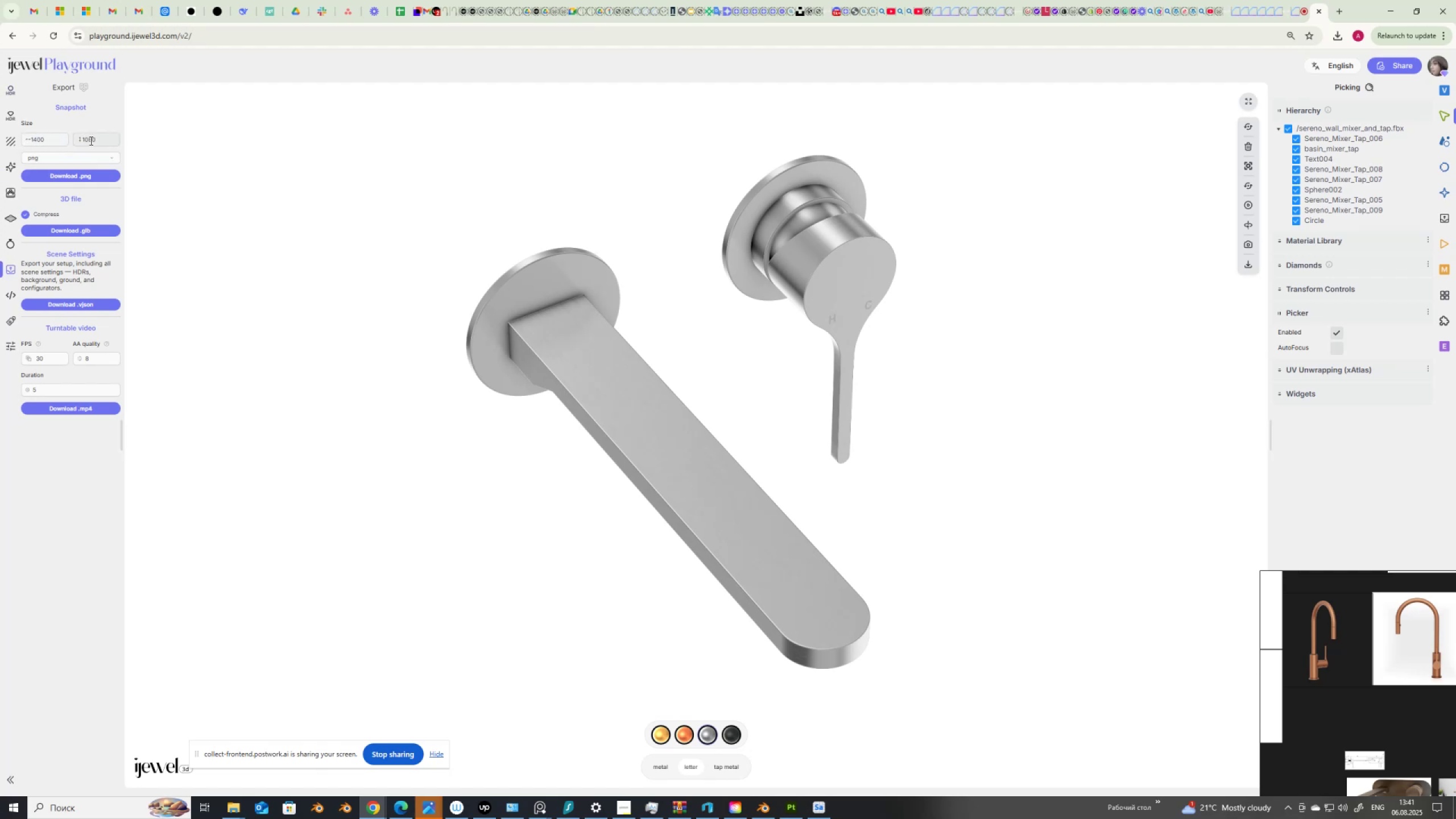 
left_click_drag(start_coordinate=[98, 138], to_coordinate=[68, 139])
 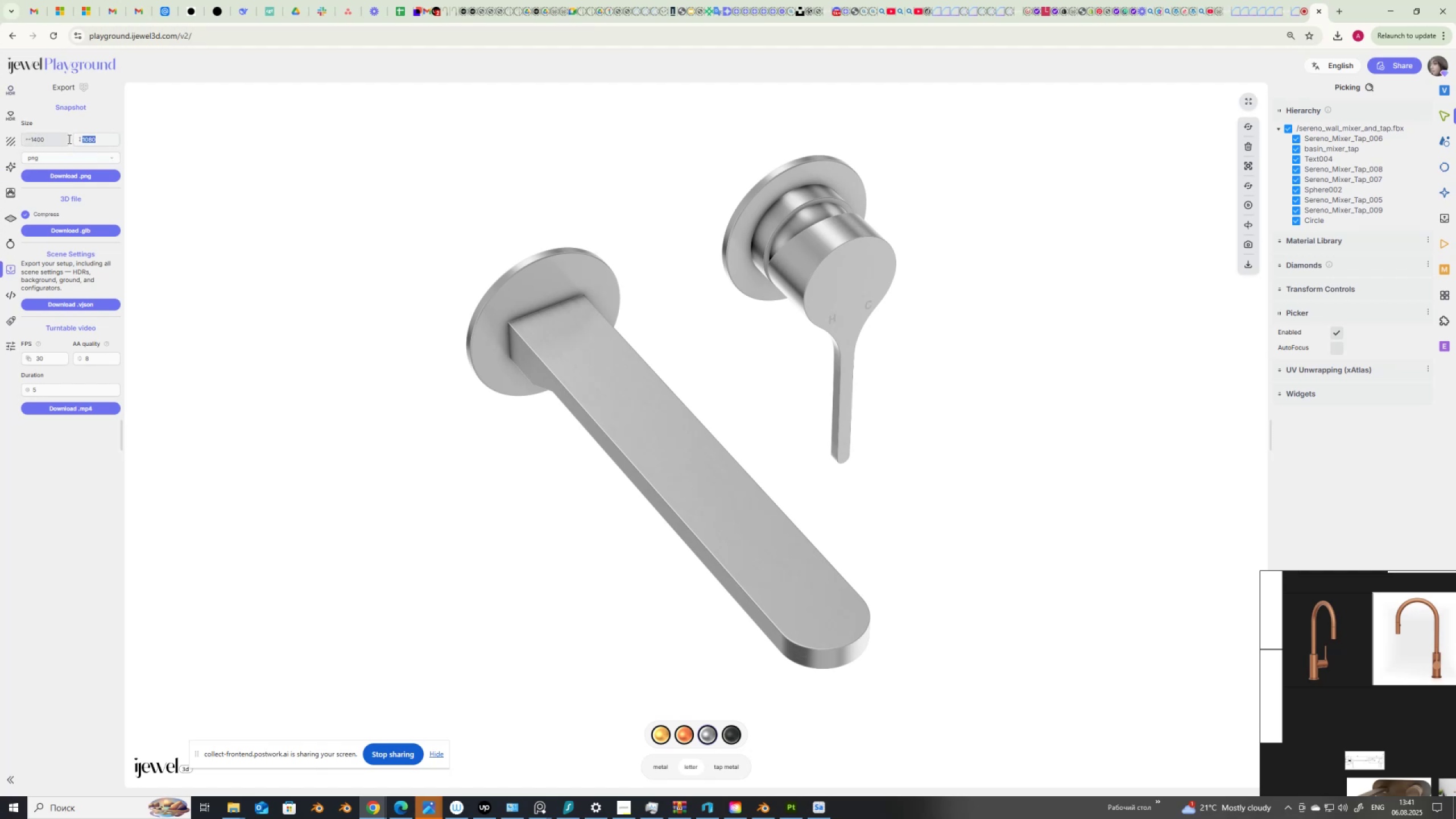 
key(Numpad1)
 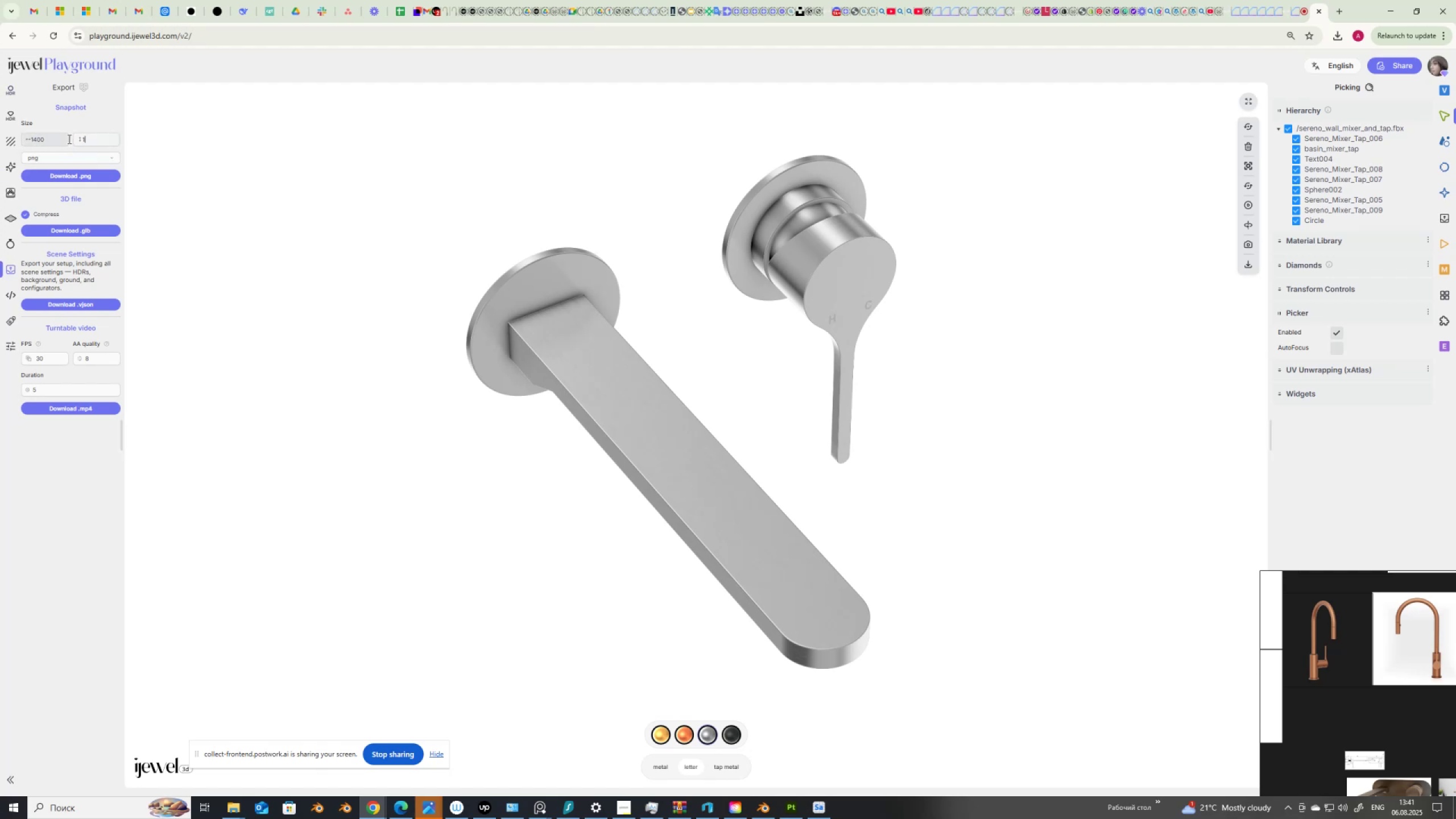 
key(Numpad4)
 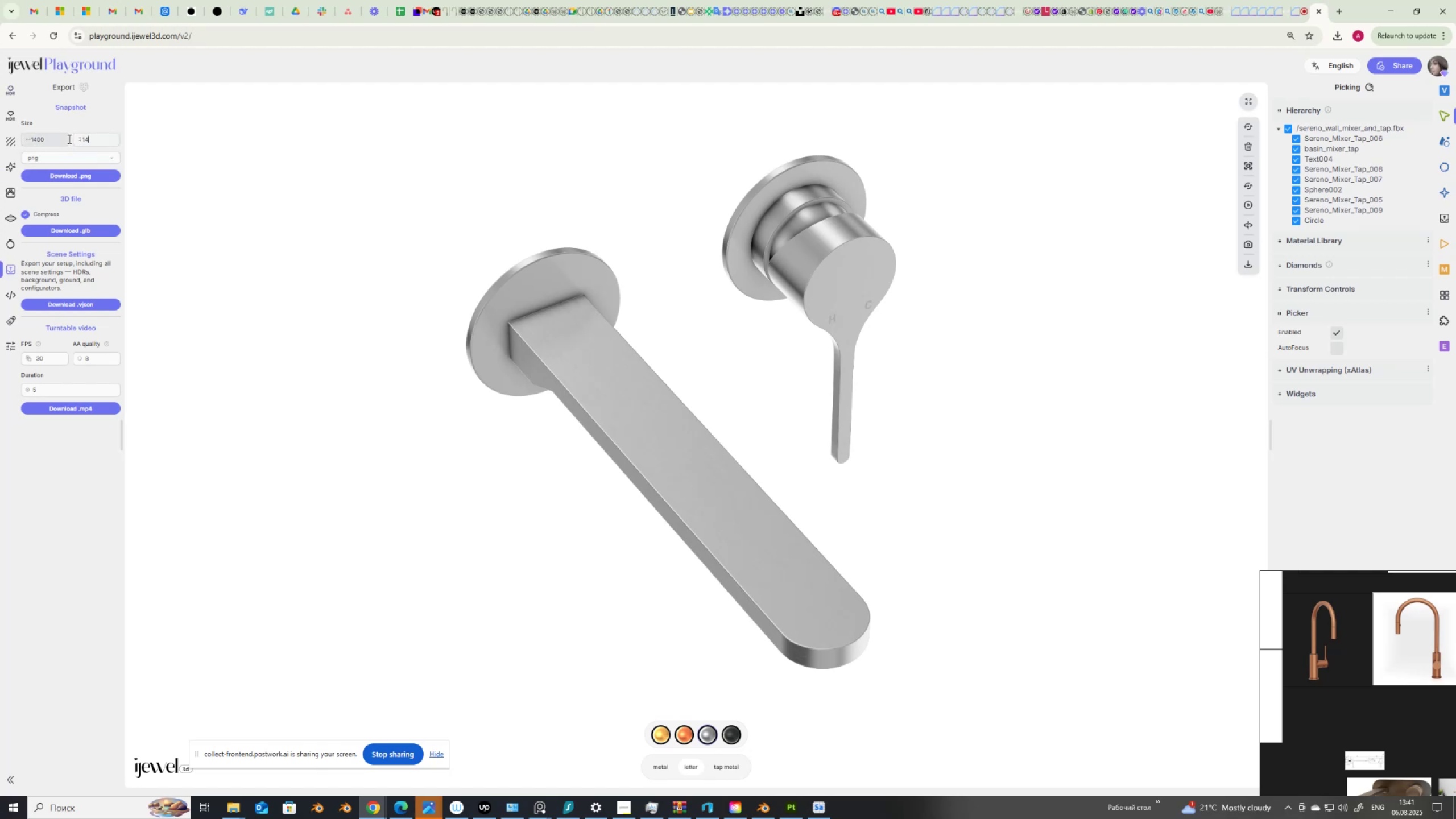 
key(Numpad0)
 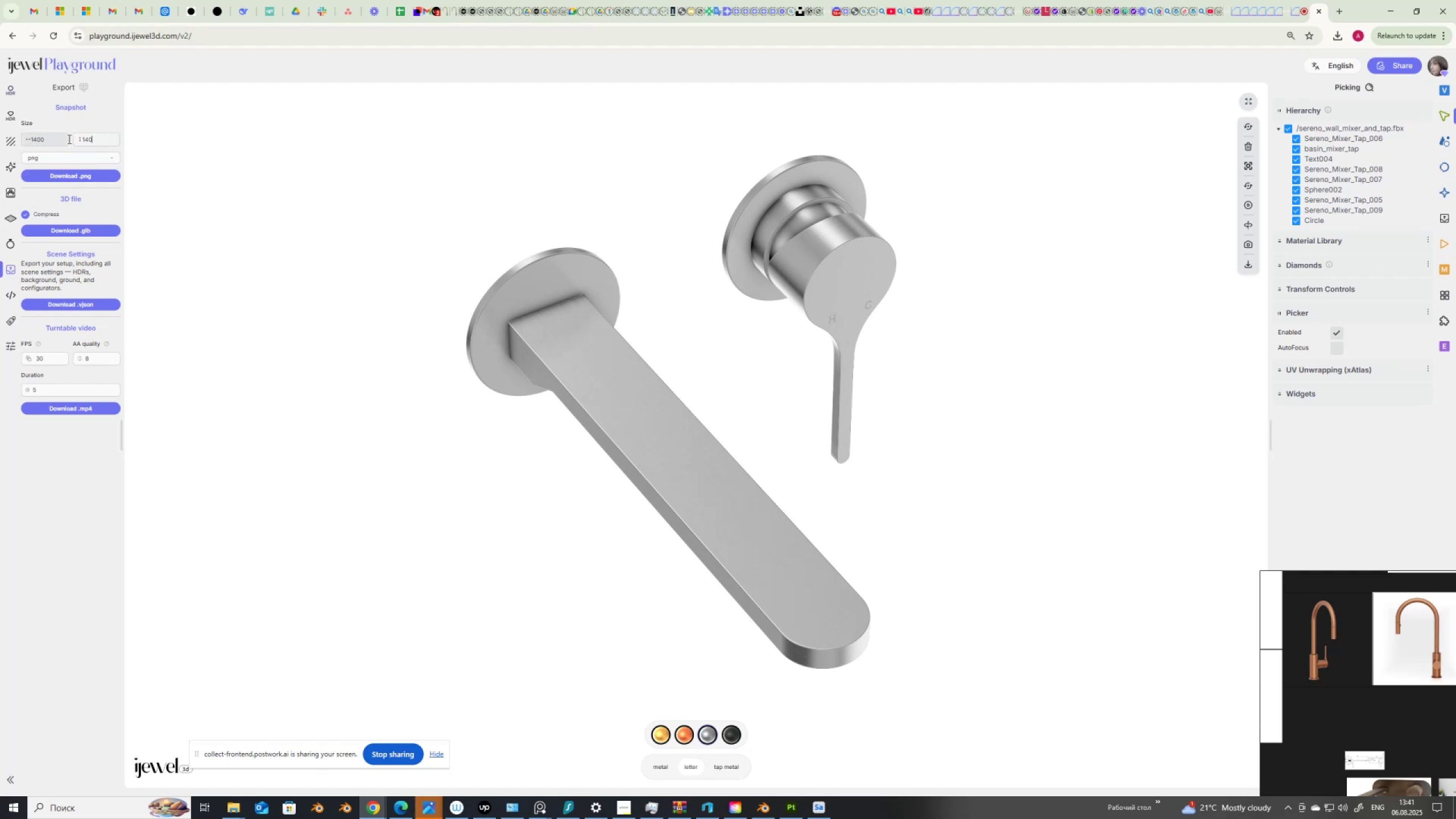 
key(Numpad0)
 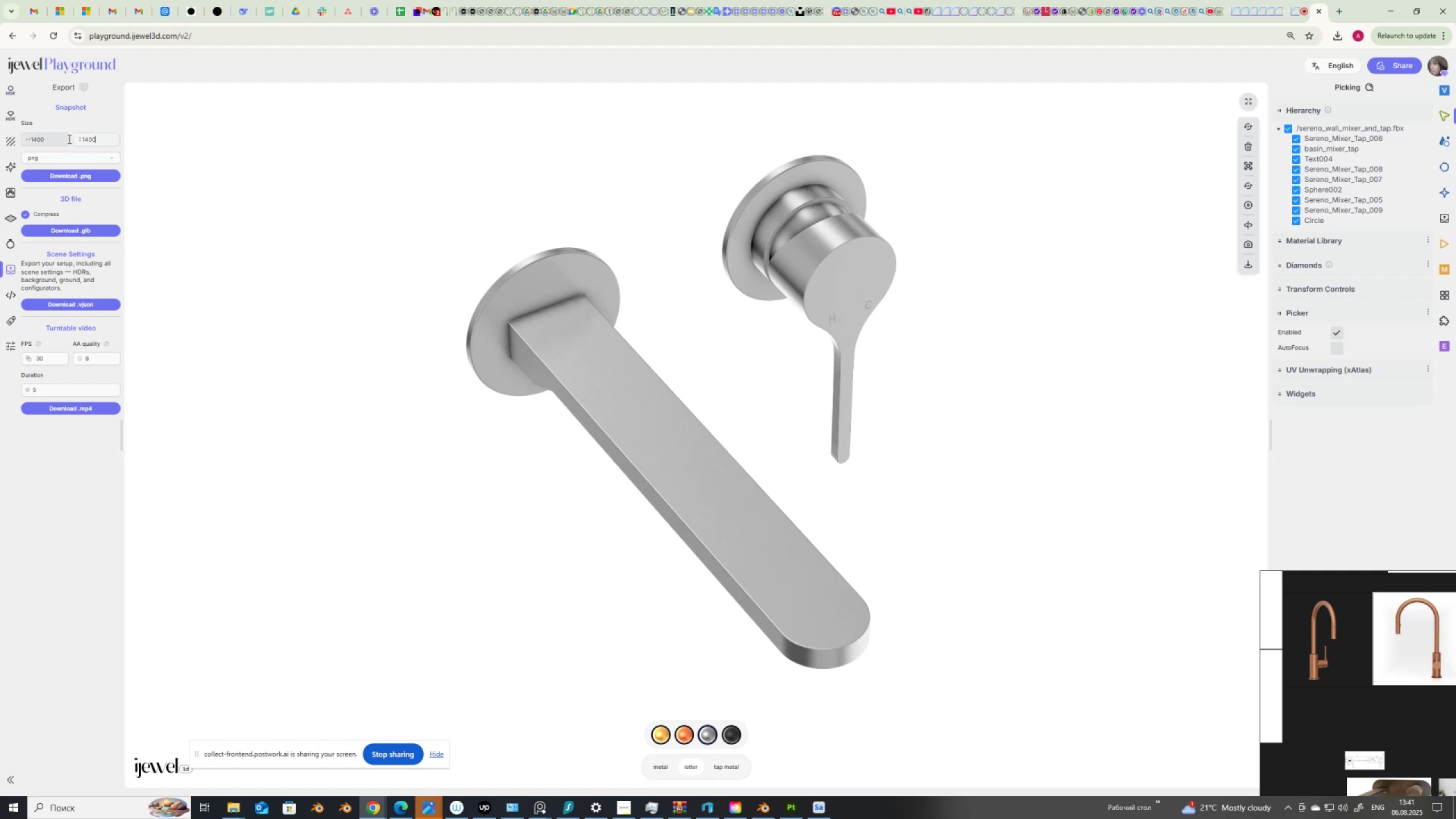 
key(NumpadEnter)
 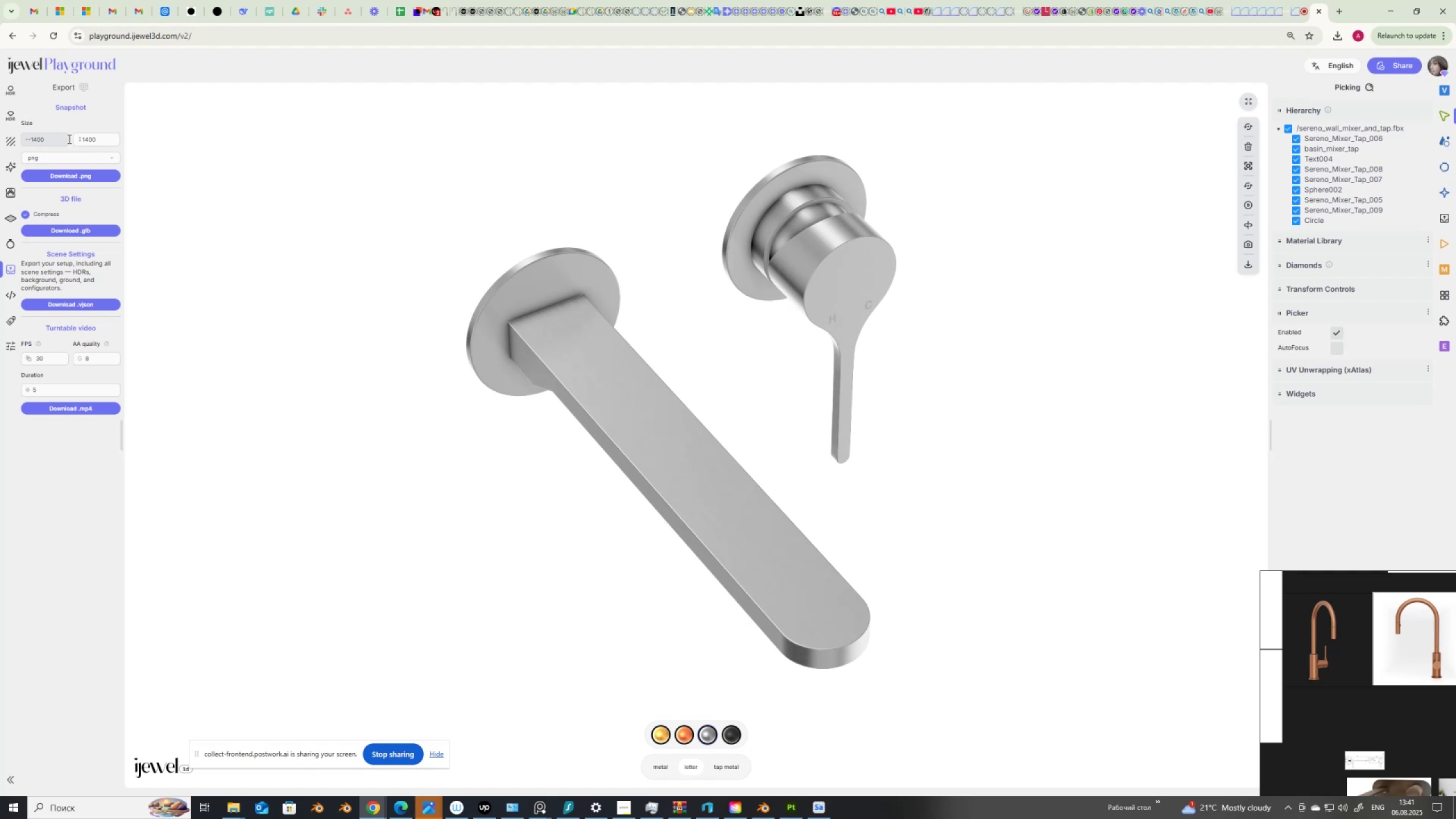 
wait(11.08)
 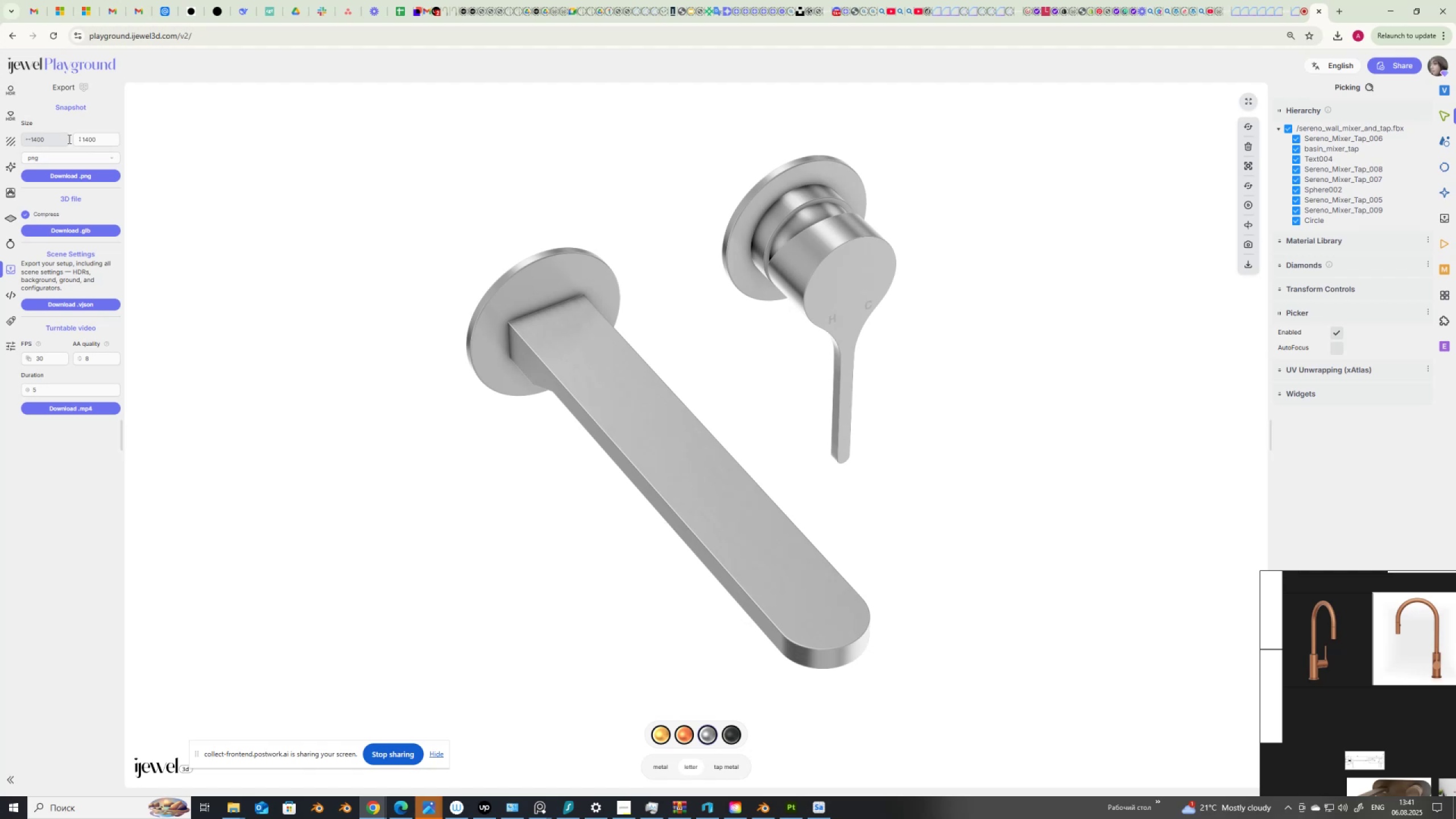 
left_click([235, 805])
 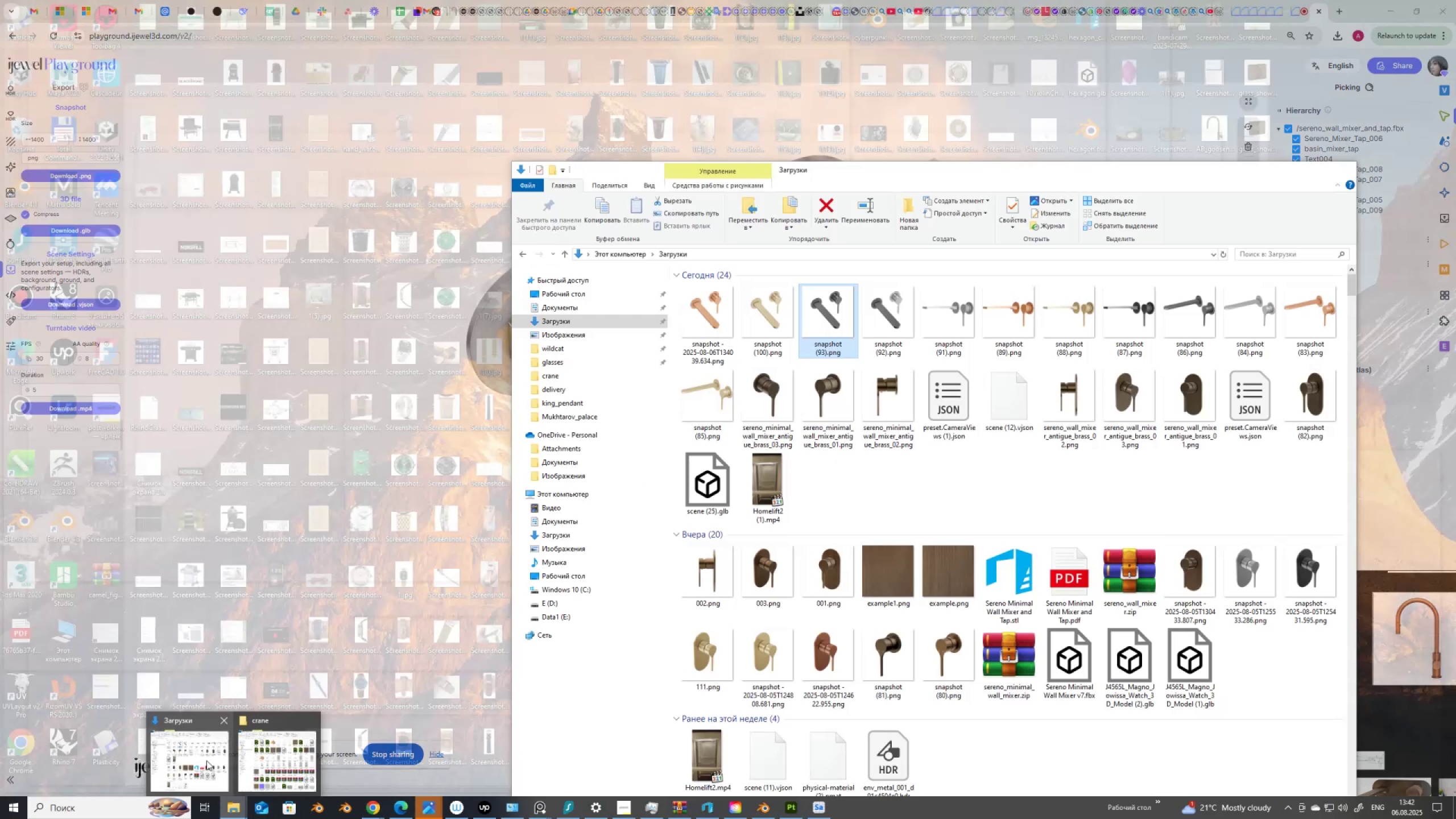 
left_click([206, 760])
 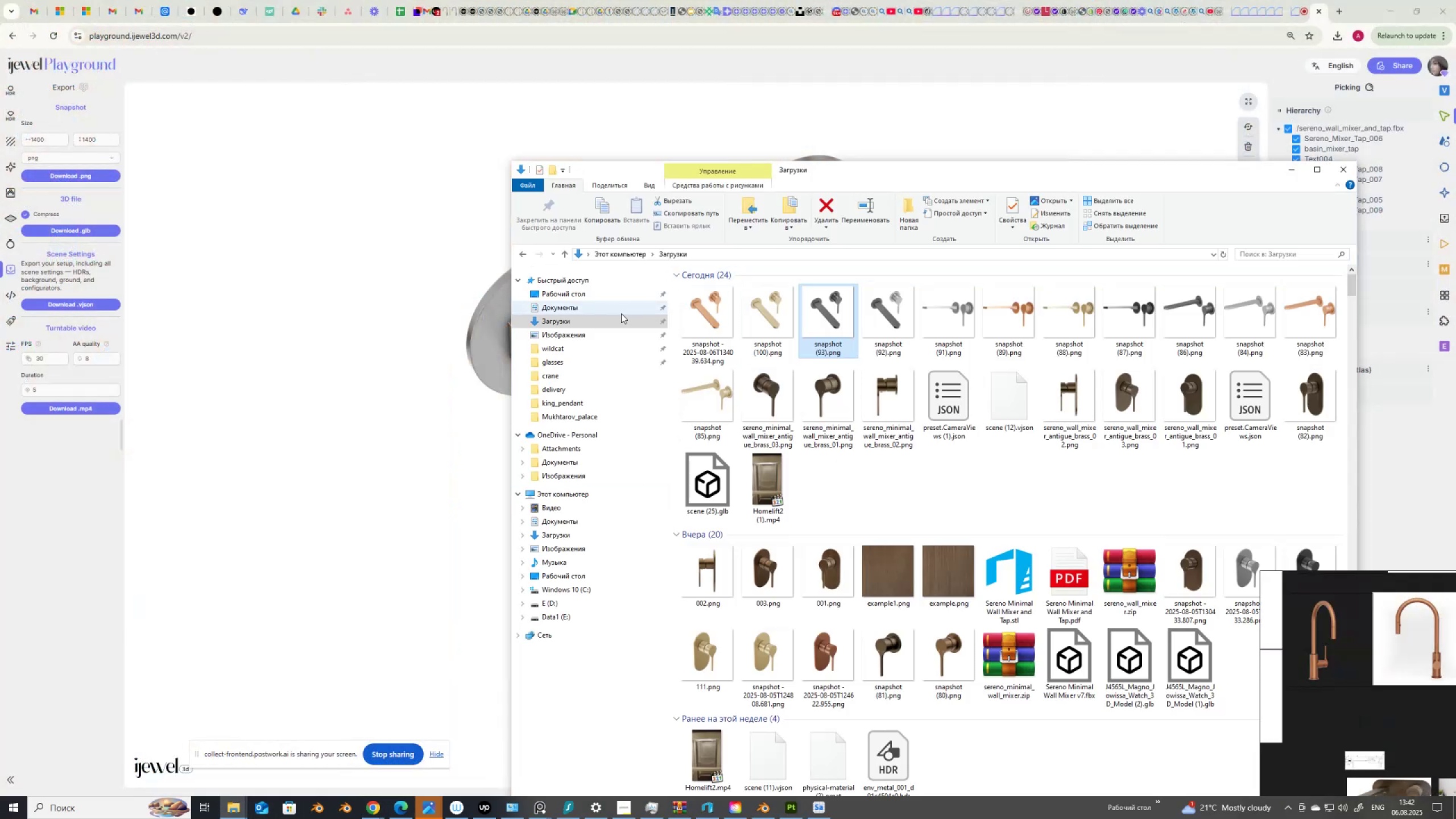 
left_click([606, 321])
 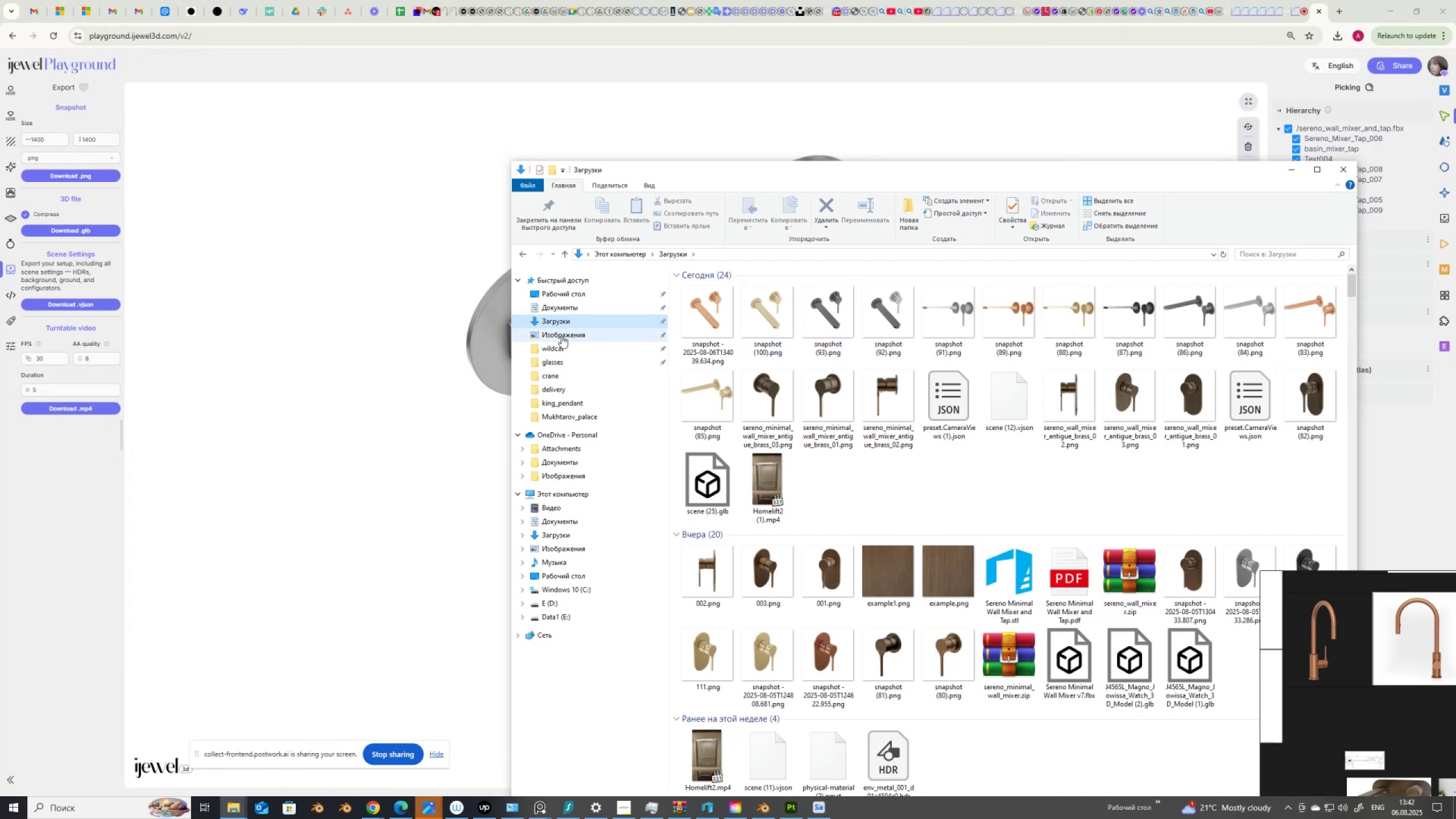 
left_click([566, 320])
 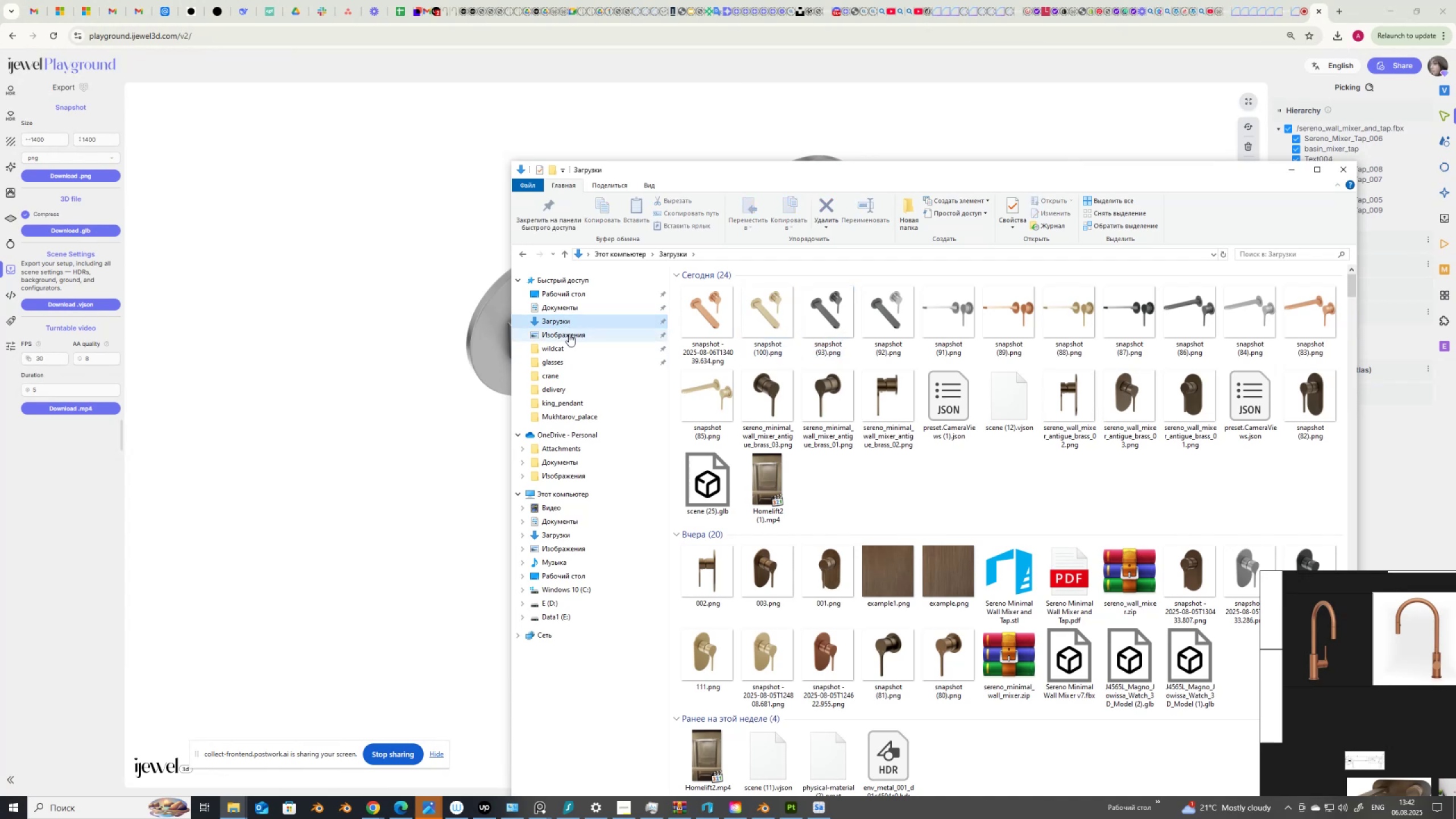 
left_click([569, 334])
 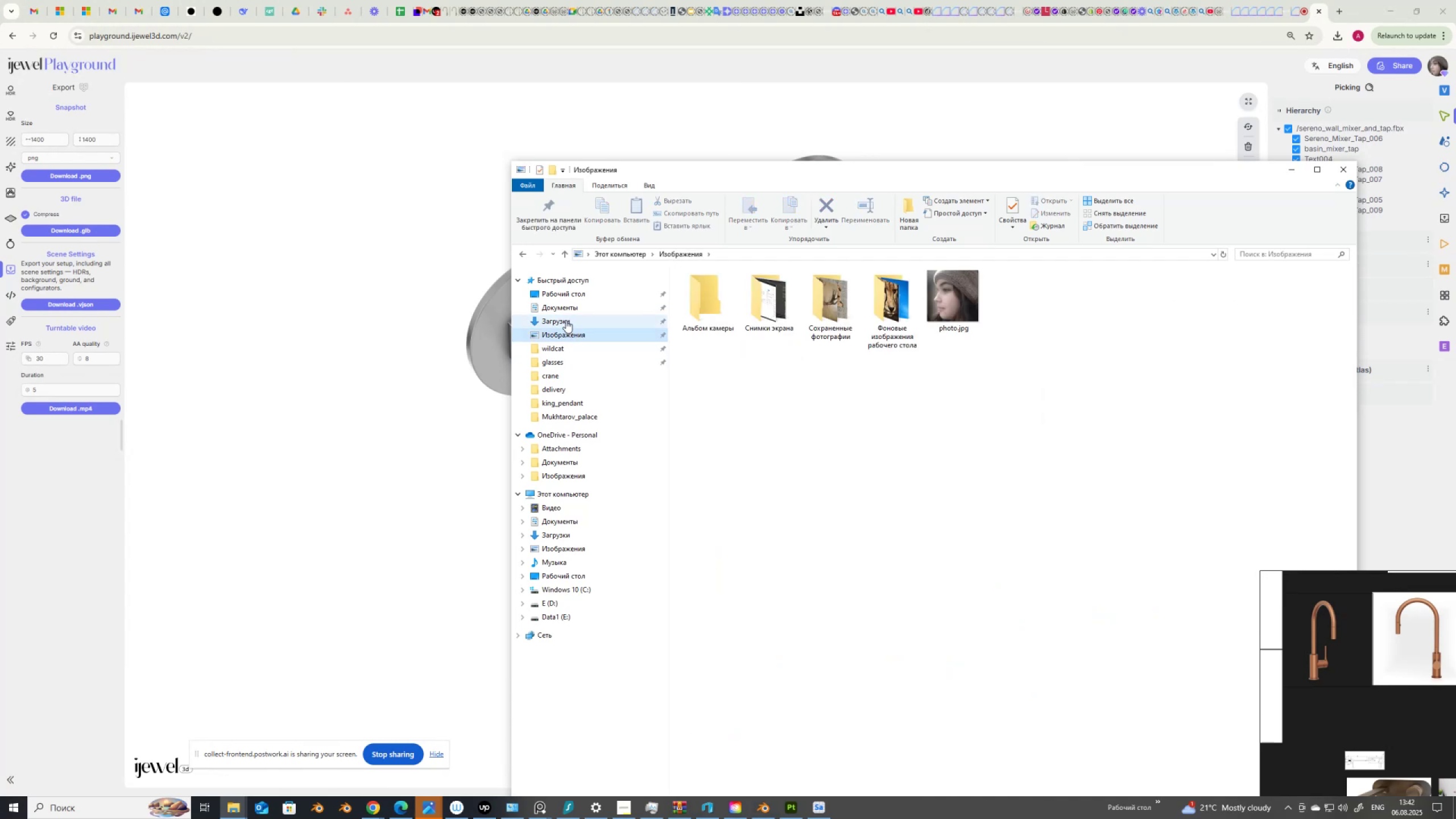 
left_click([566, 320])
 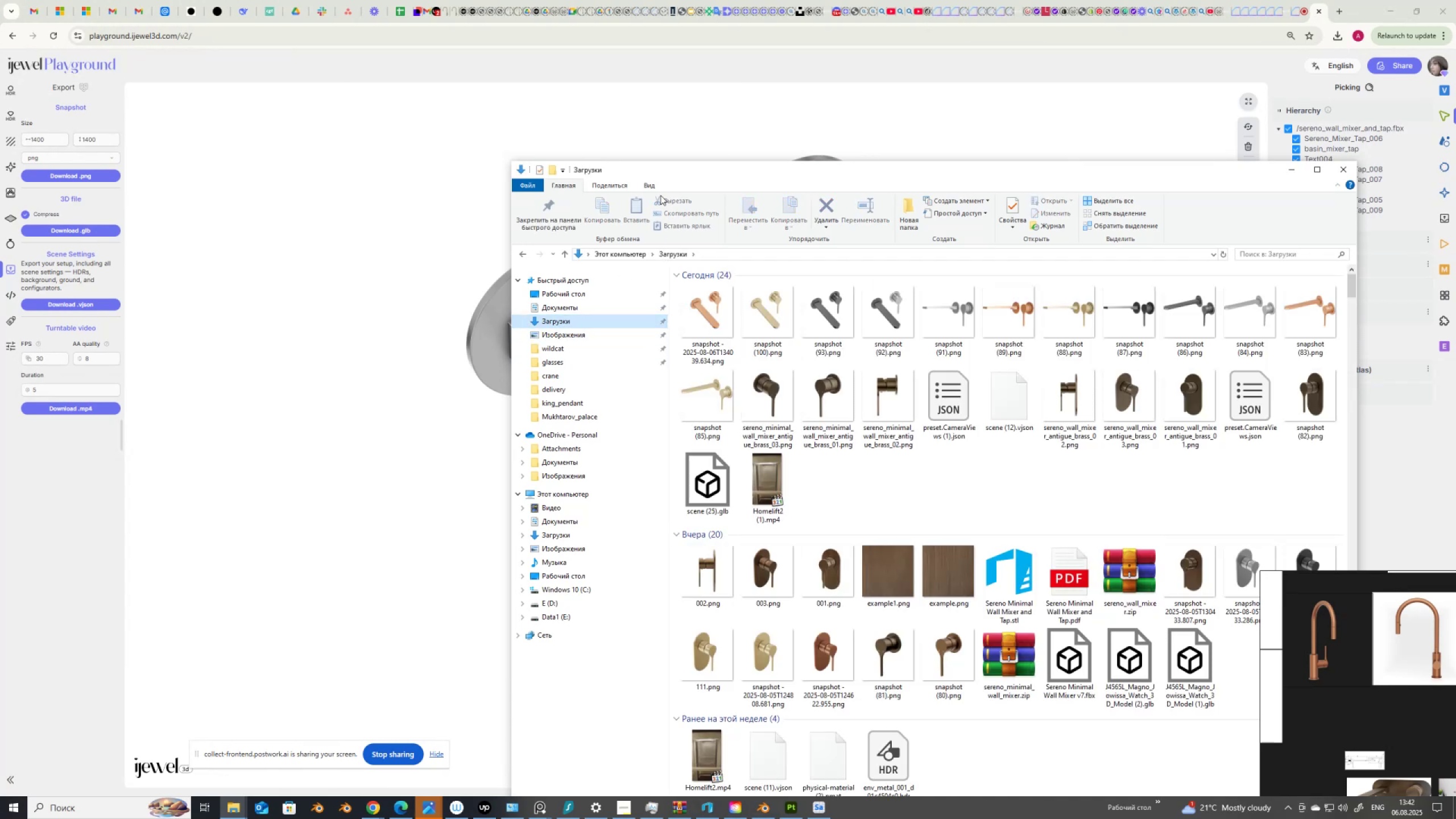 
left_click_drag(start_coordinate=[664, 171], to_coordinate=[989, 476])
 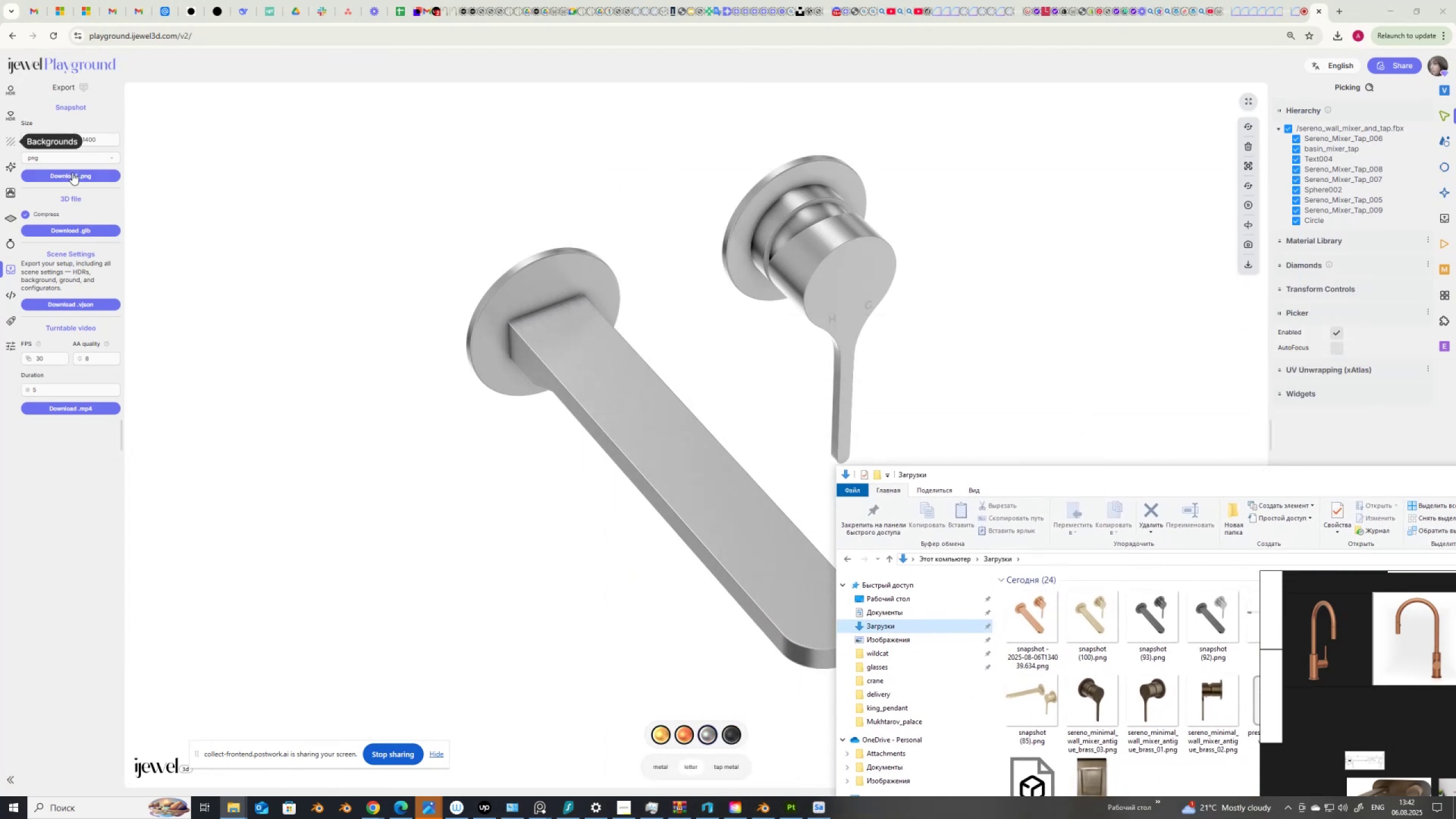 
left_click([72, 172])
 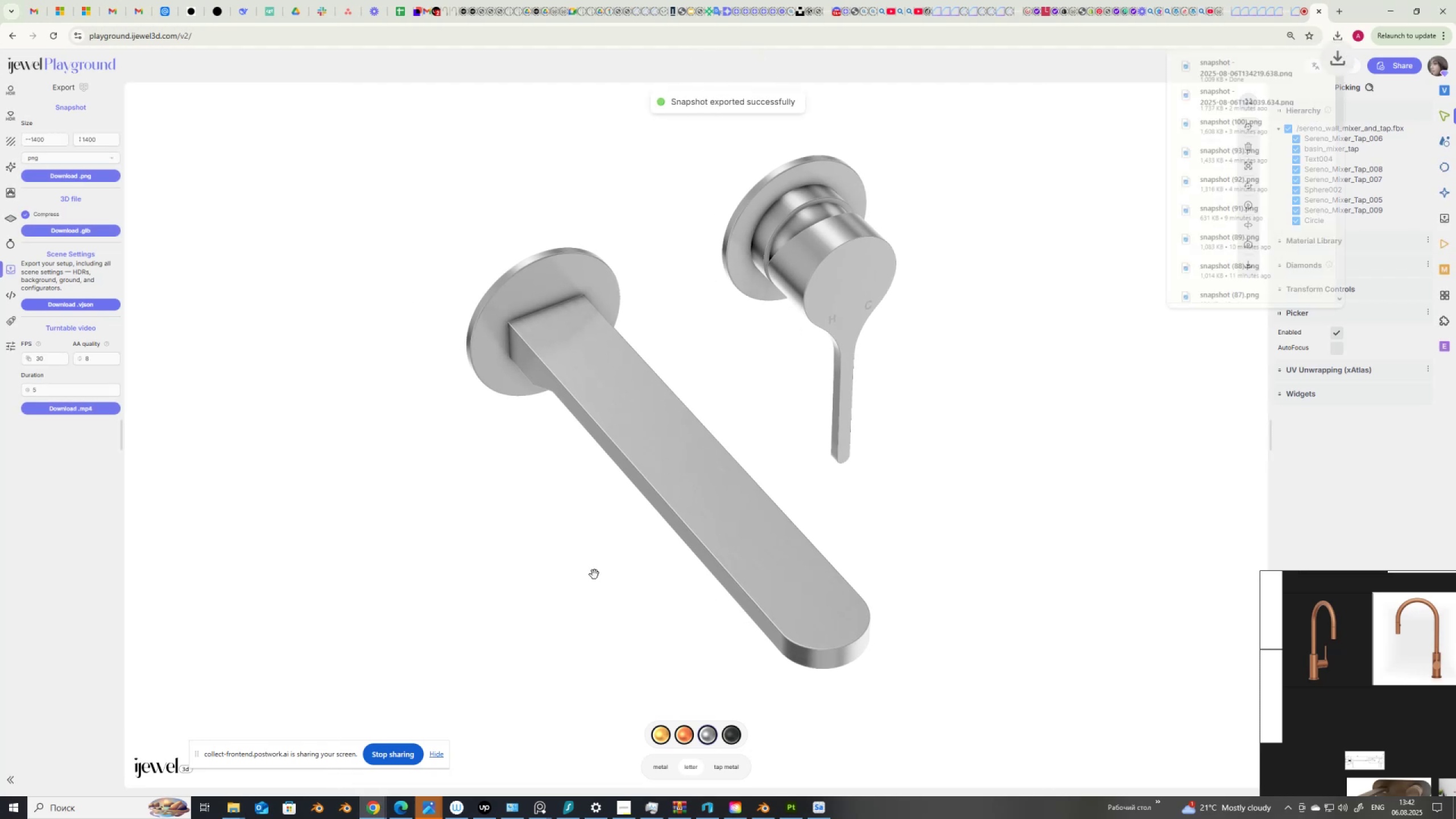 
wait(7.2)
 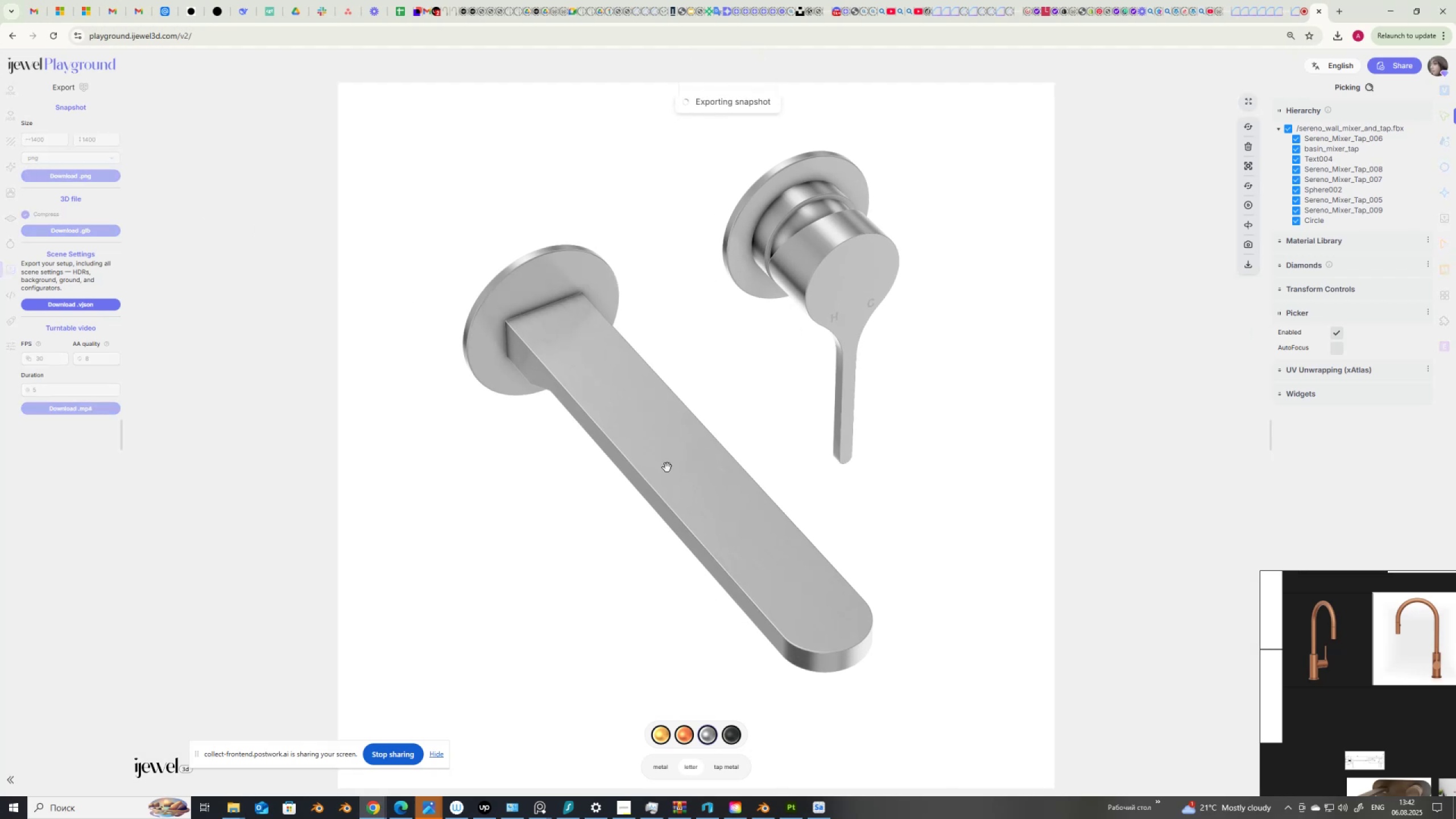 
left_click([231, 811])
 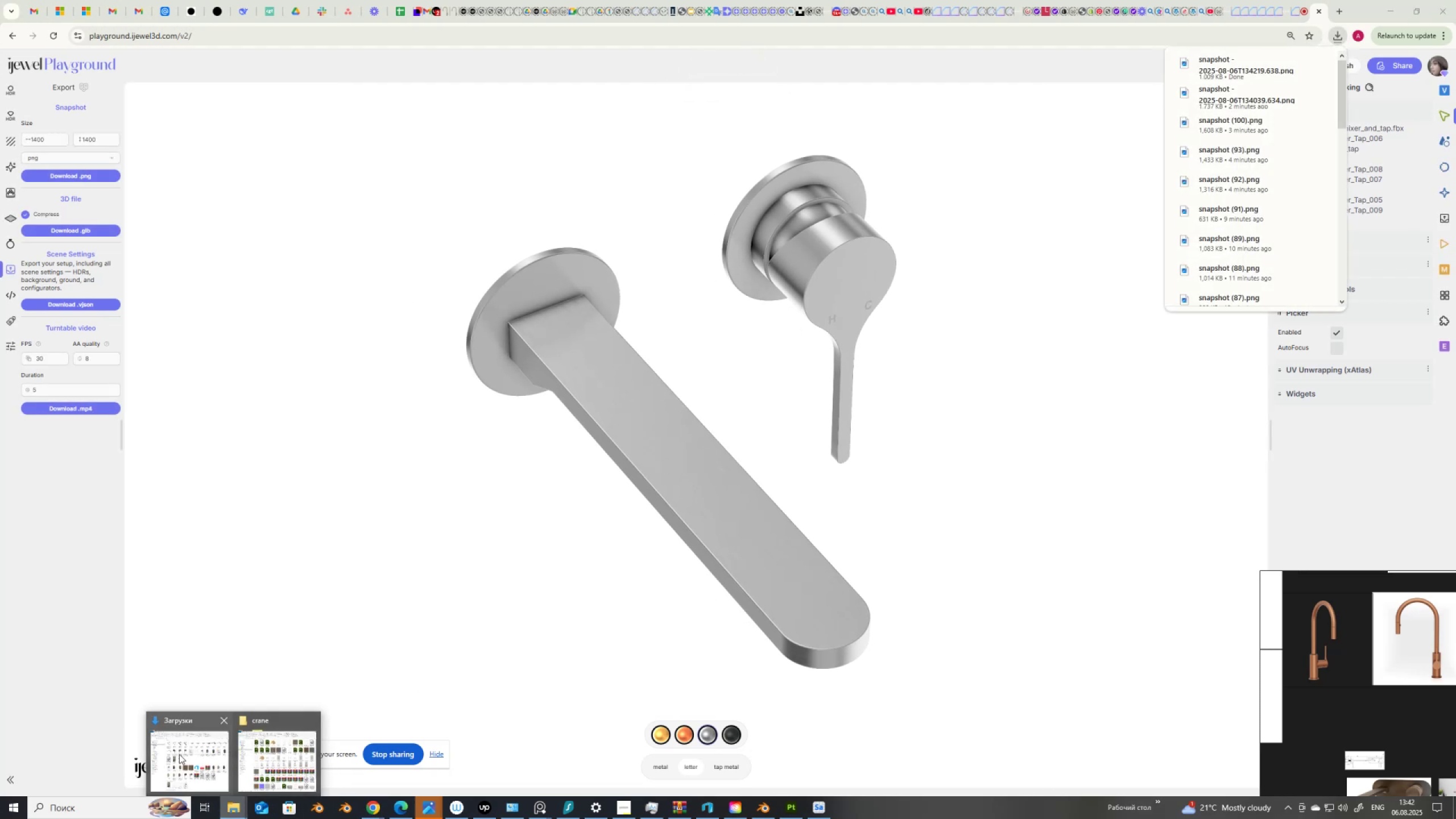 
left_click([179, 754])
 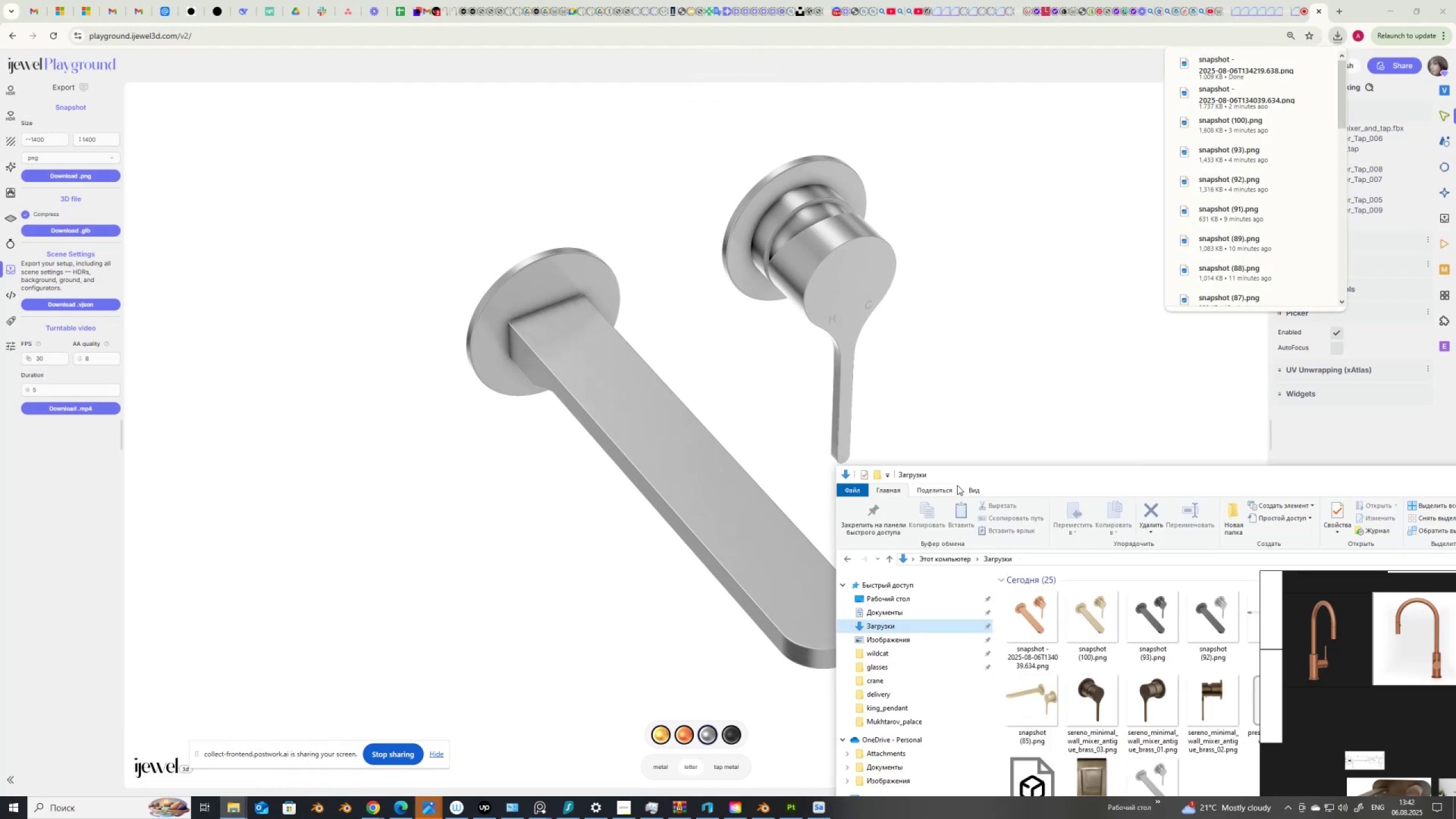 
left_click_drag(start_coordinate=[958, 475], to_coordinate=[736, 214])
 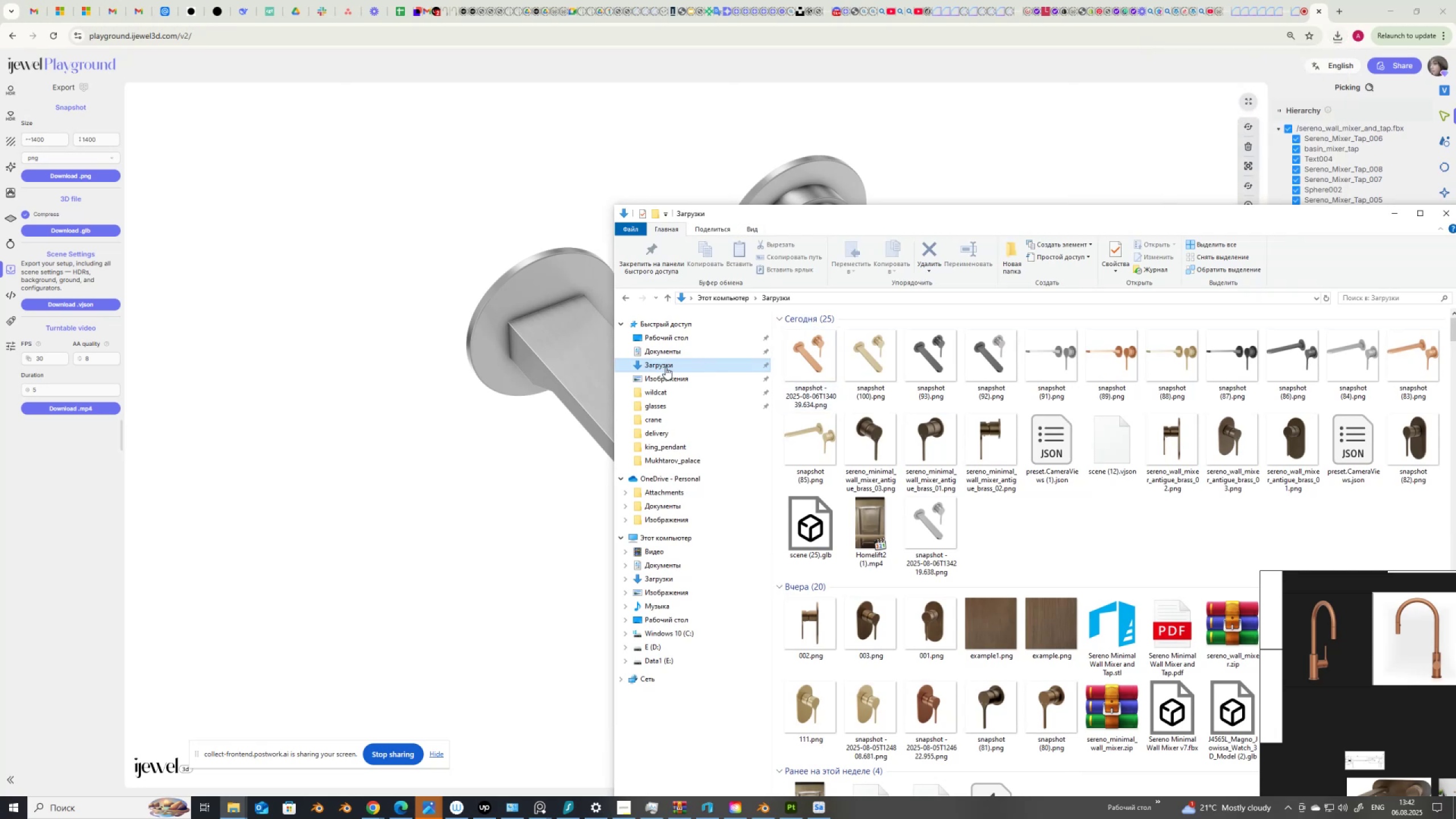 
left_click([665, 366])
 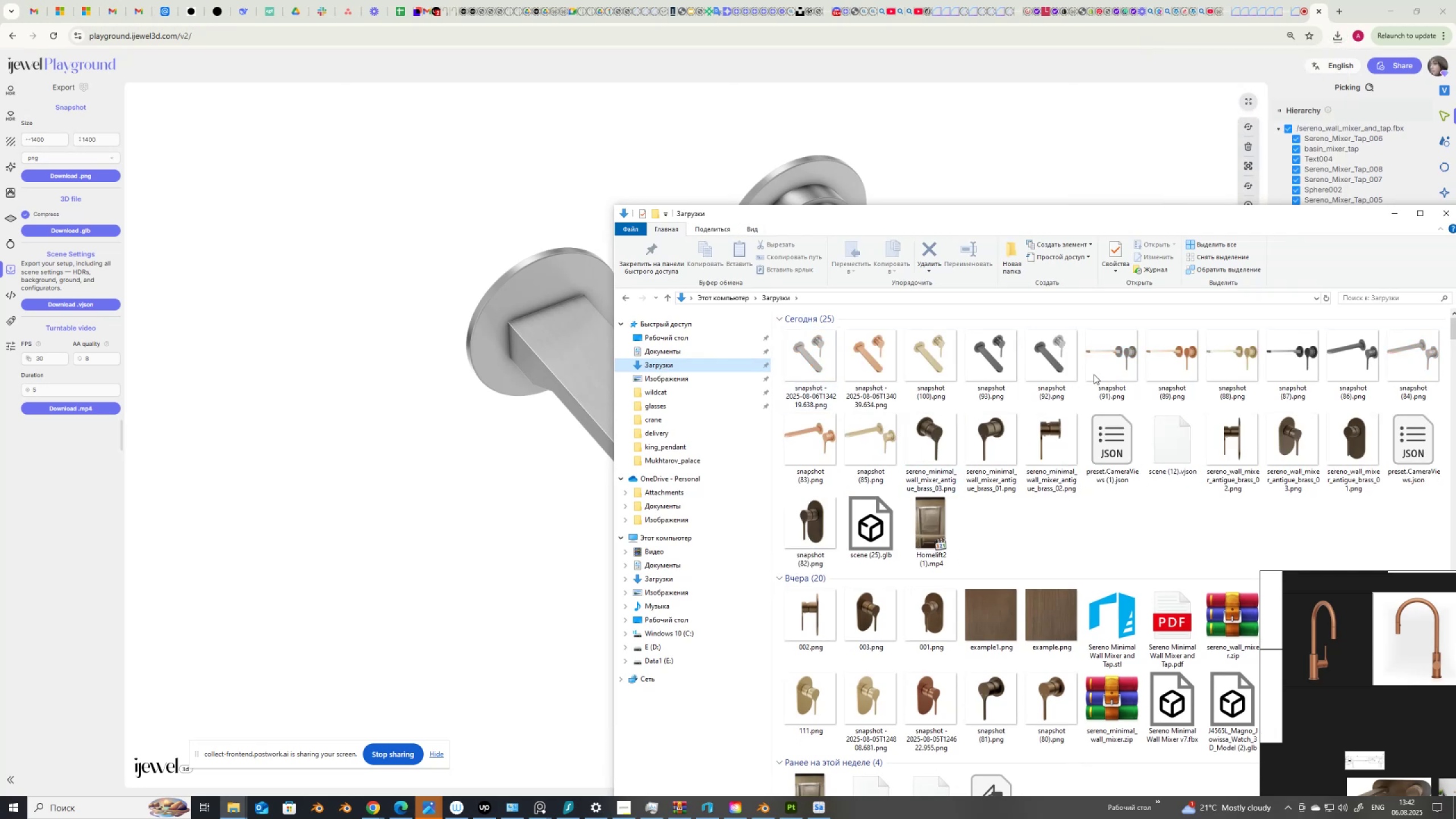 
left_click([1062, 359])
 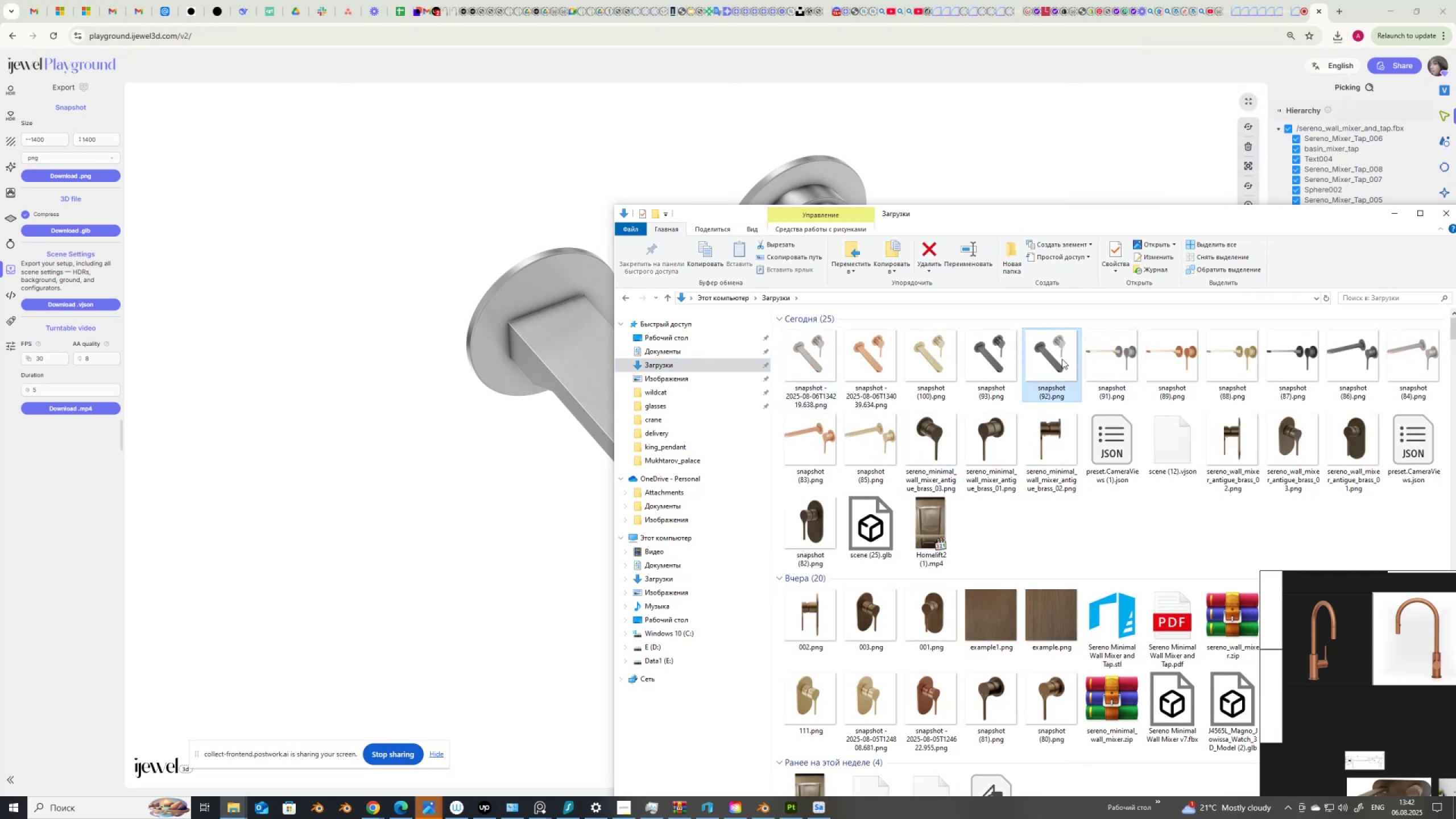 
key(Delete)
 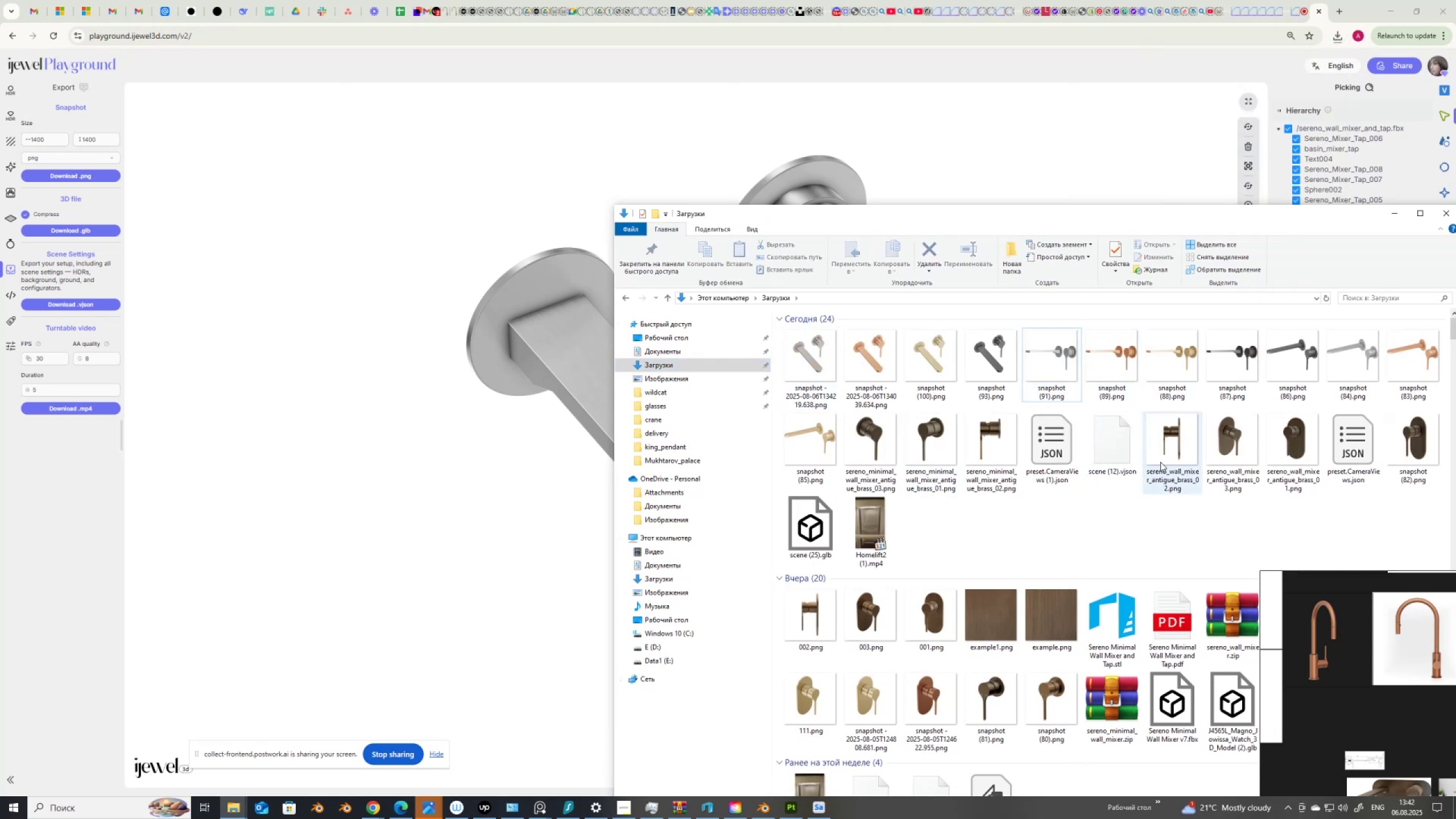 
mouse_move([1011, 475])
 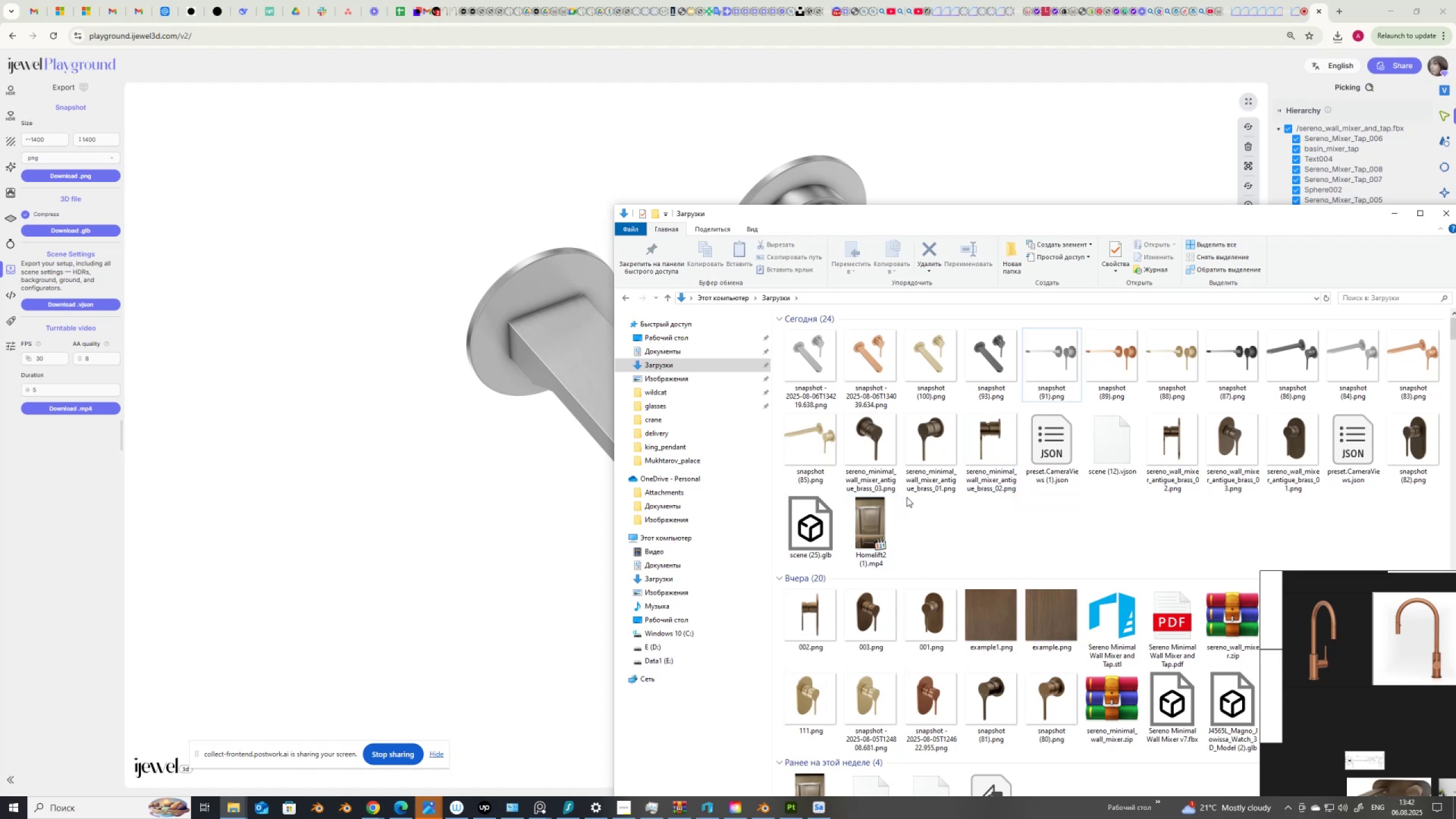 
wait(7.59)
 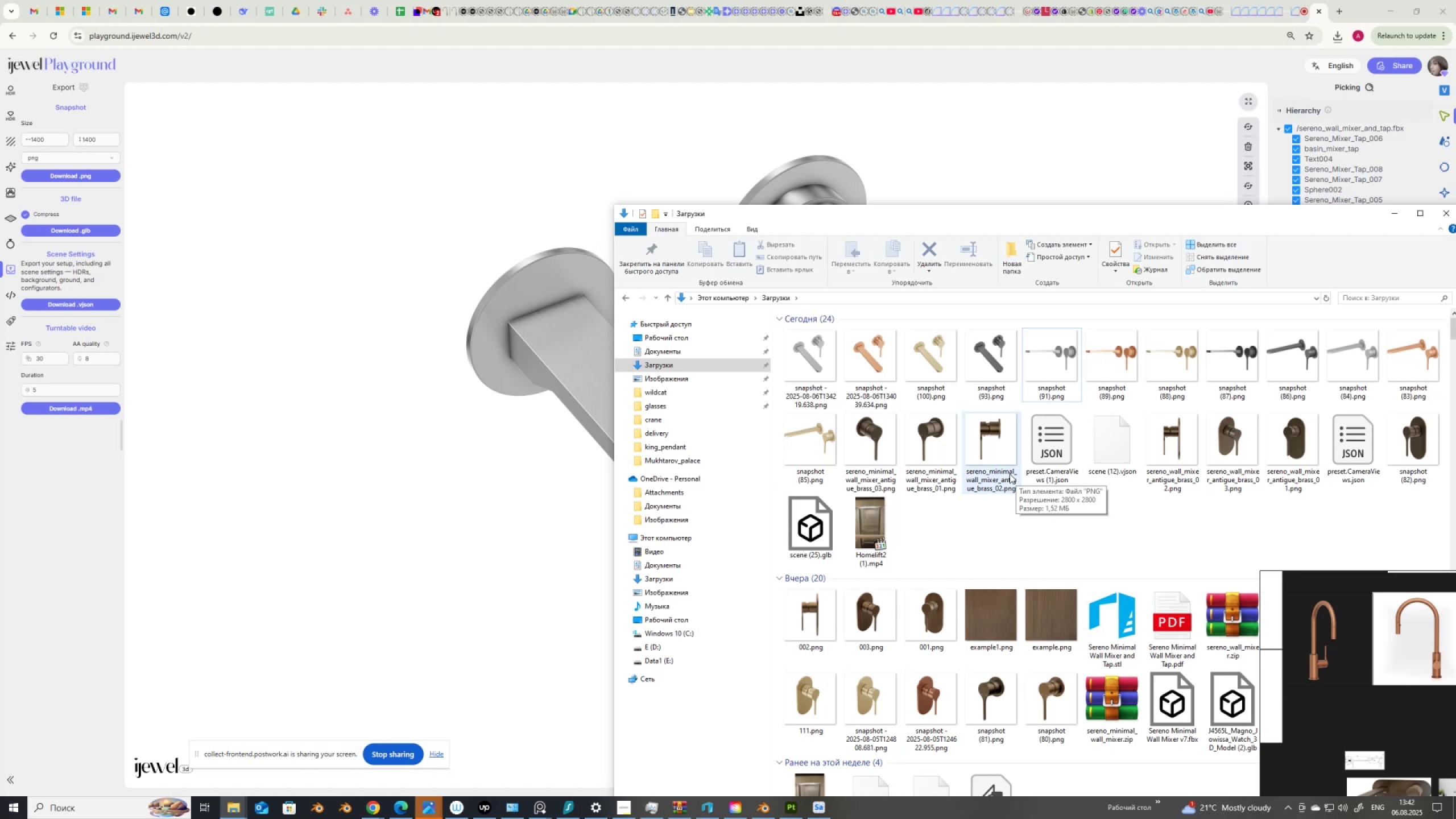 
left_click([868, 478])
 